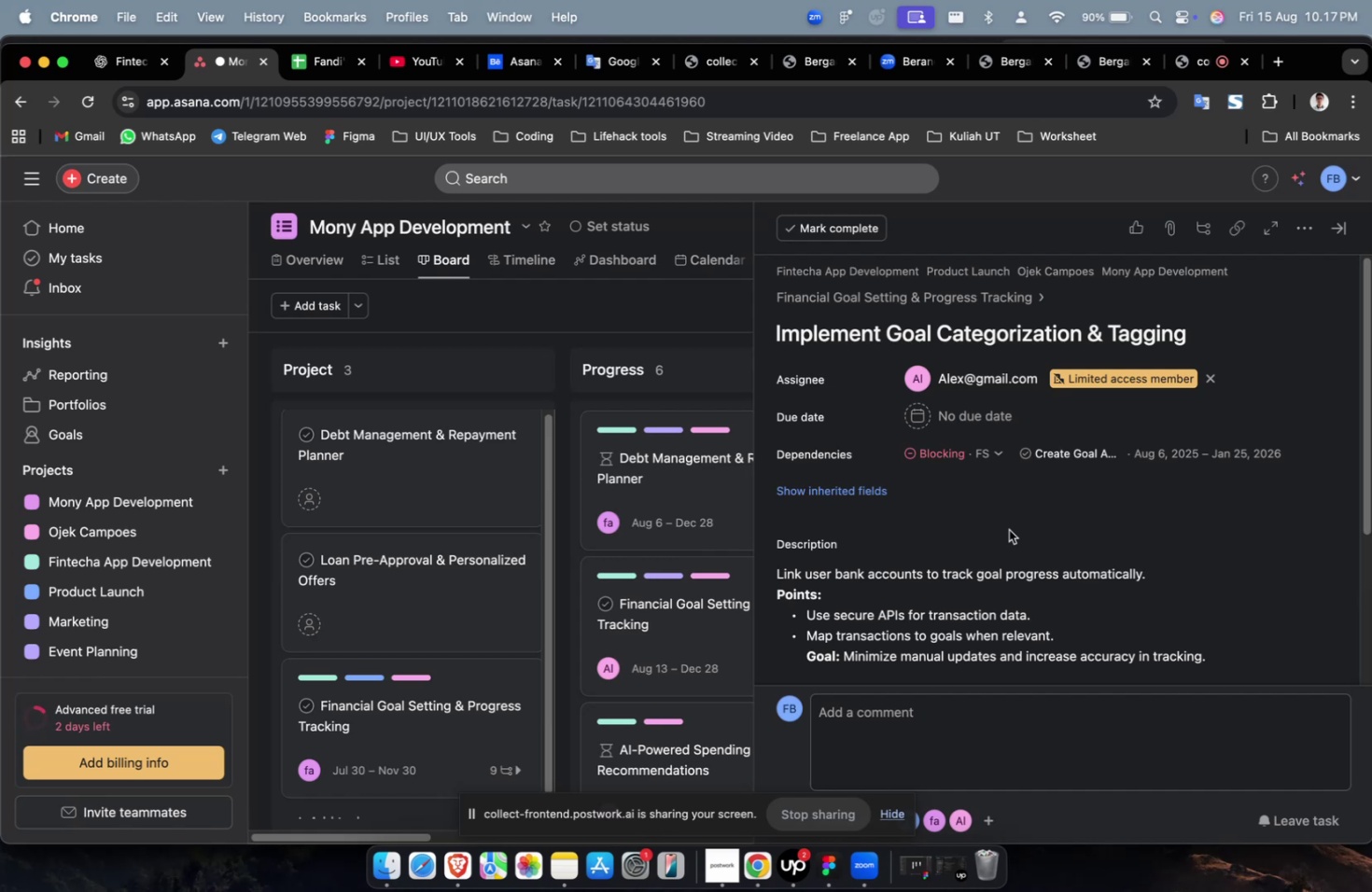 
wait(92.91)
 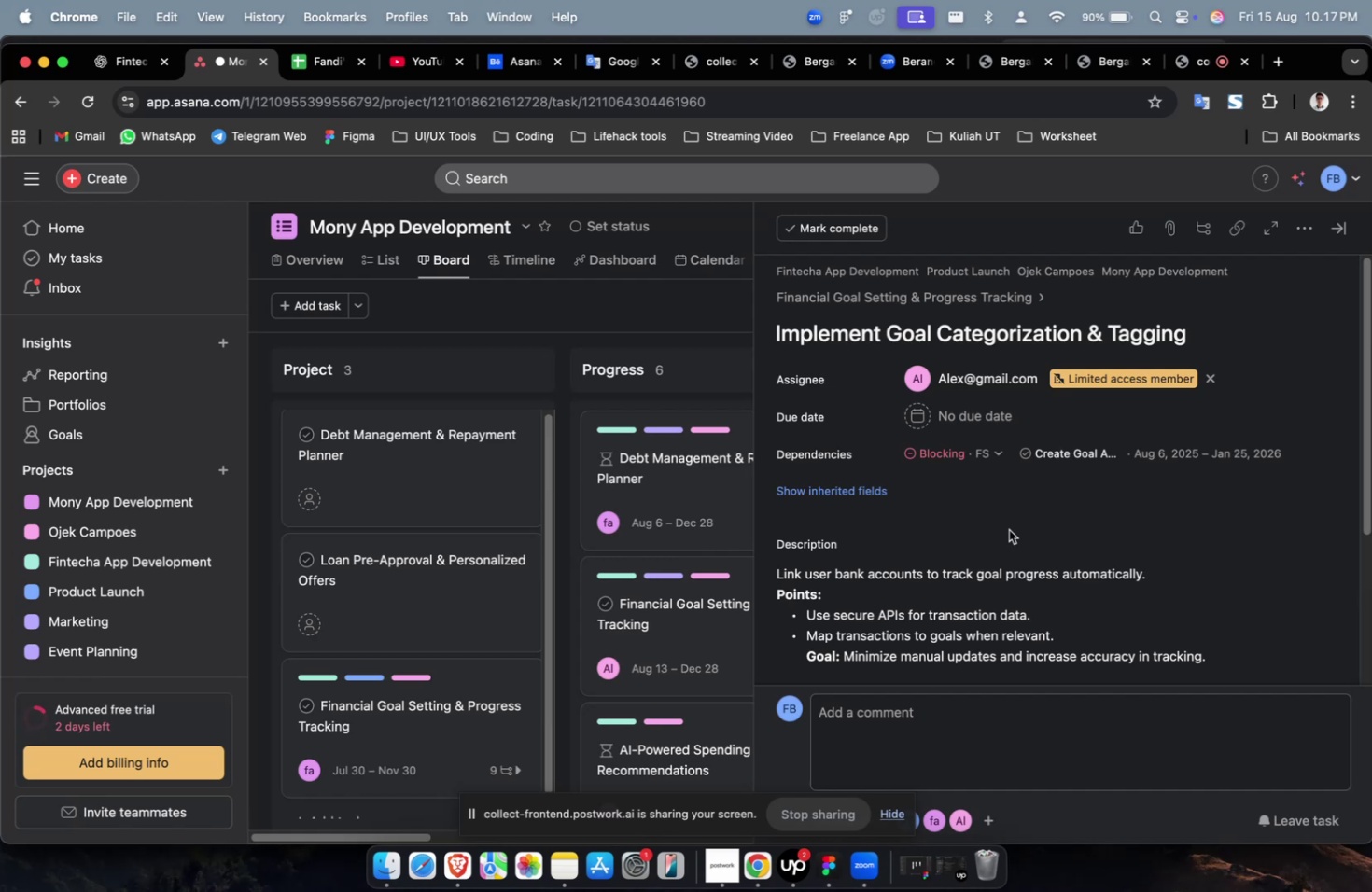 
scroll: coordinate [959, 536], scroll_direction: down, amount: 7.0
 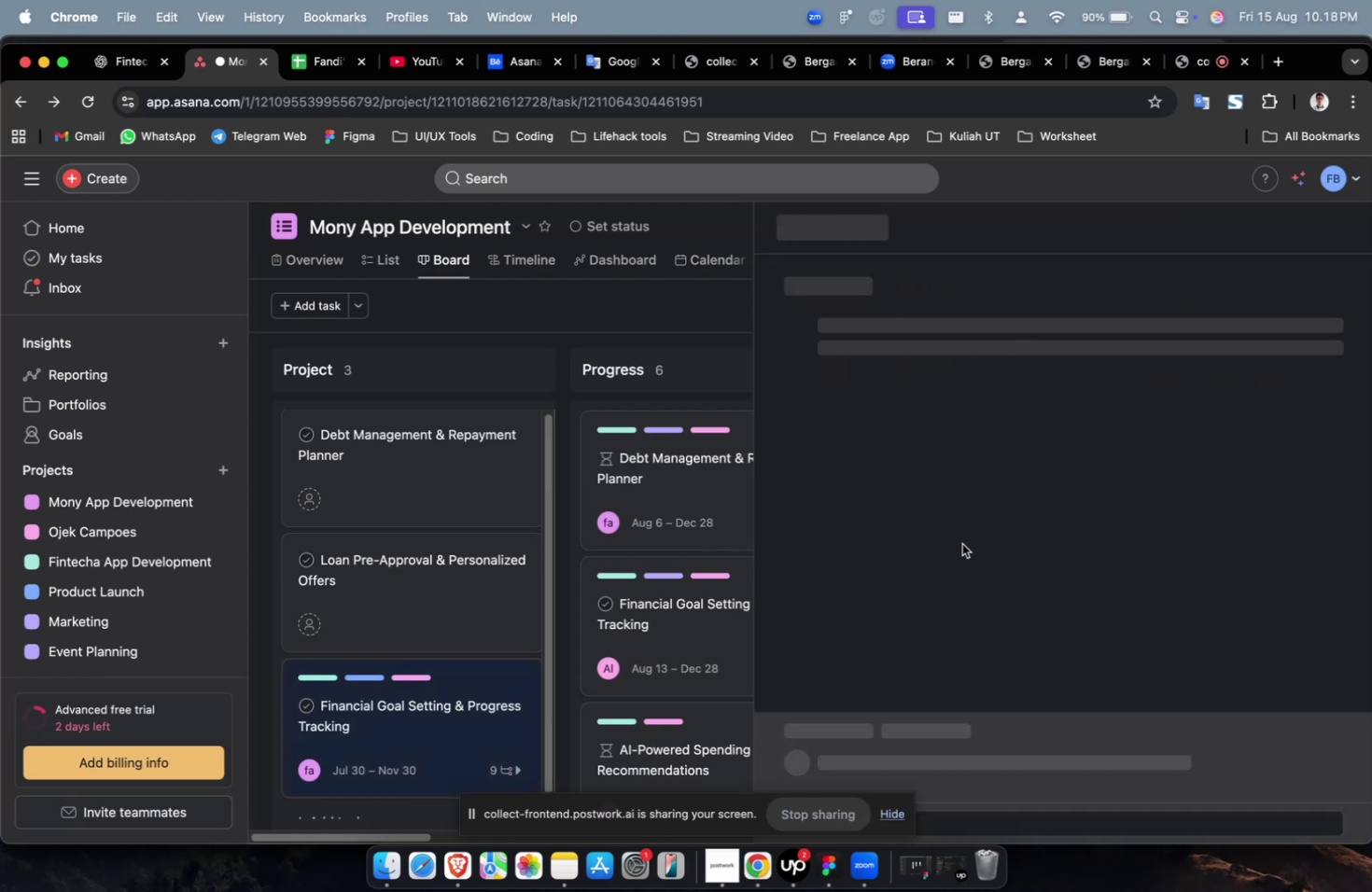 
key(CapsLock)
 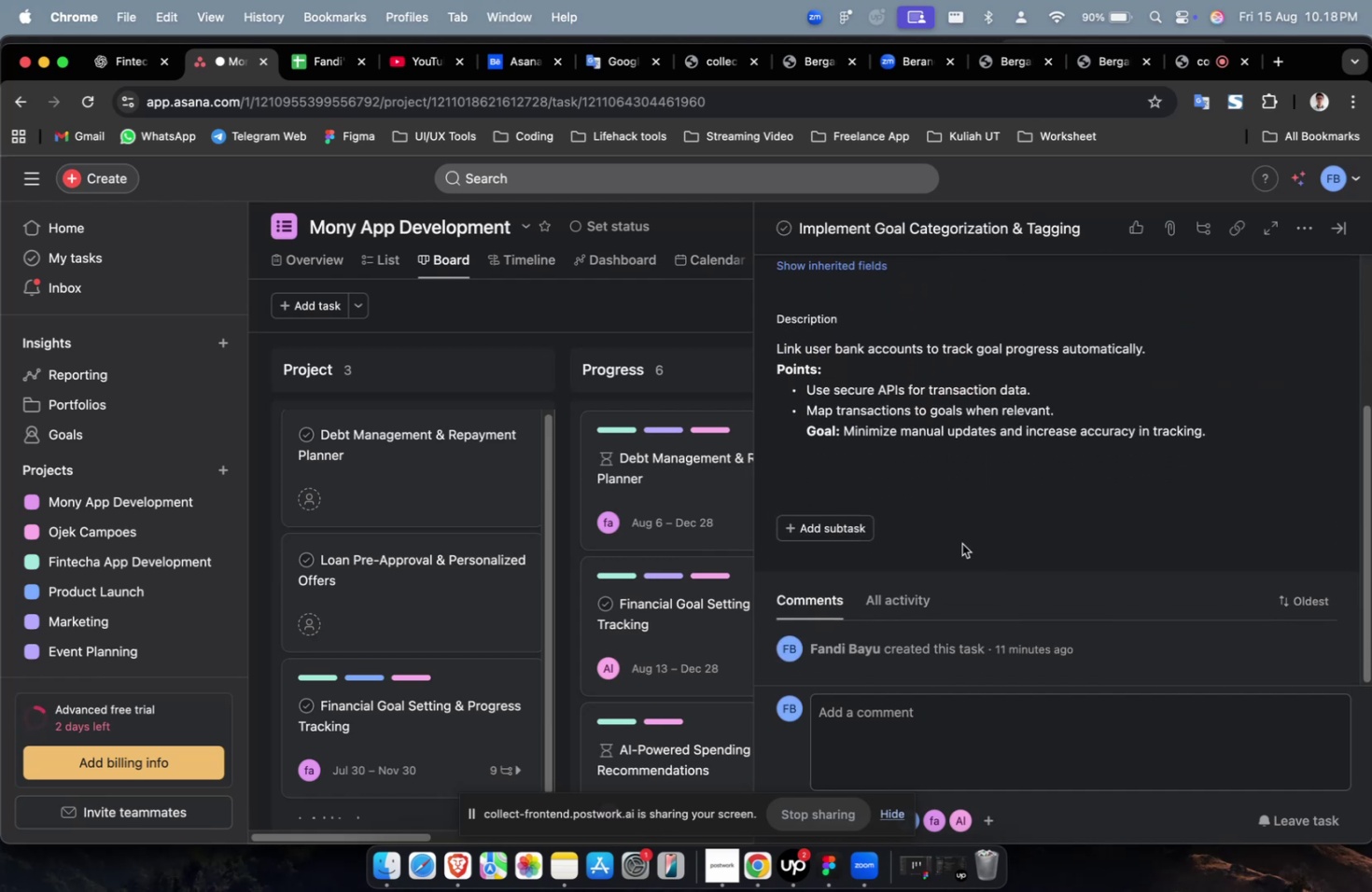 
scroll: coordinate [1141, 582], scroll_direction: down, amount: 56.0
 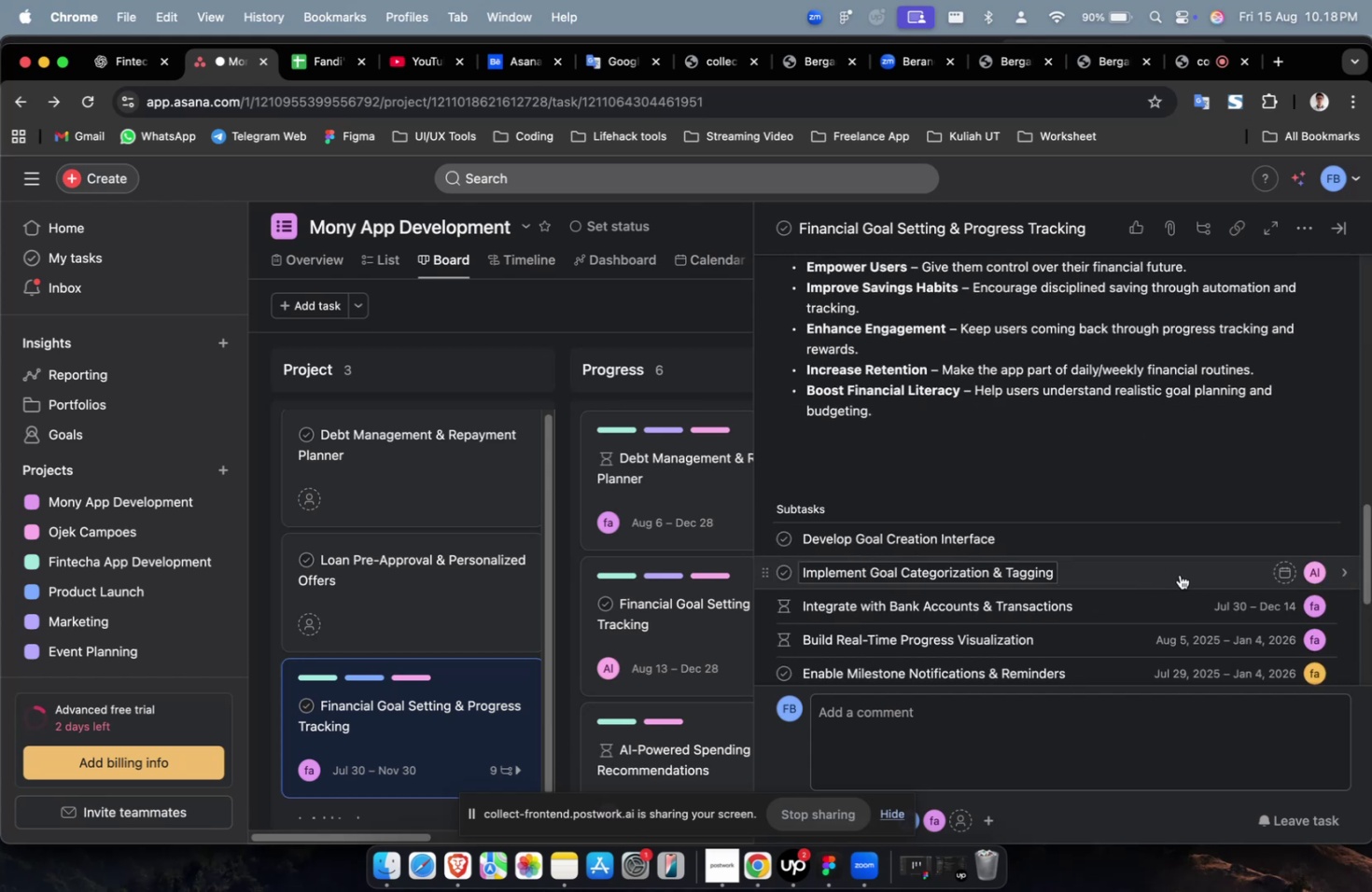 
left_click([1179, 574])
 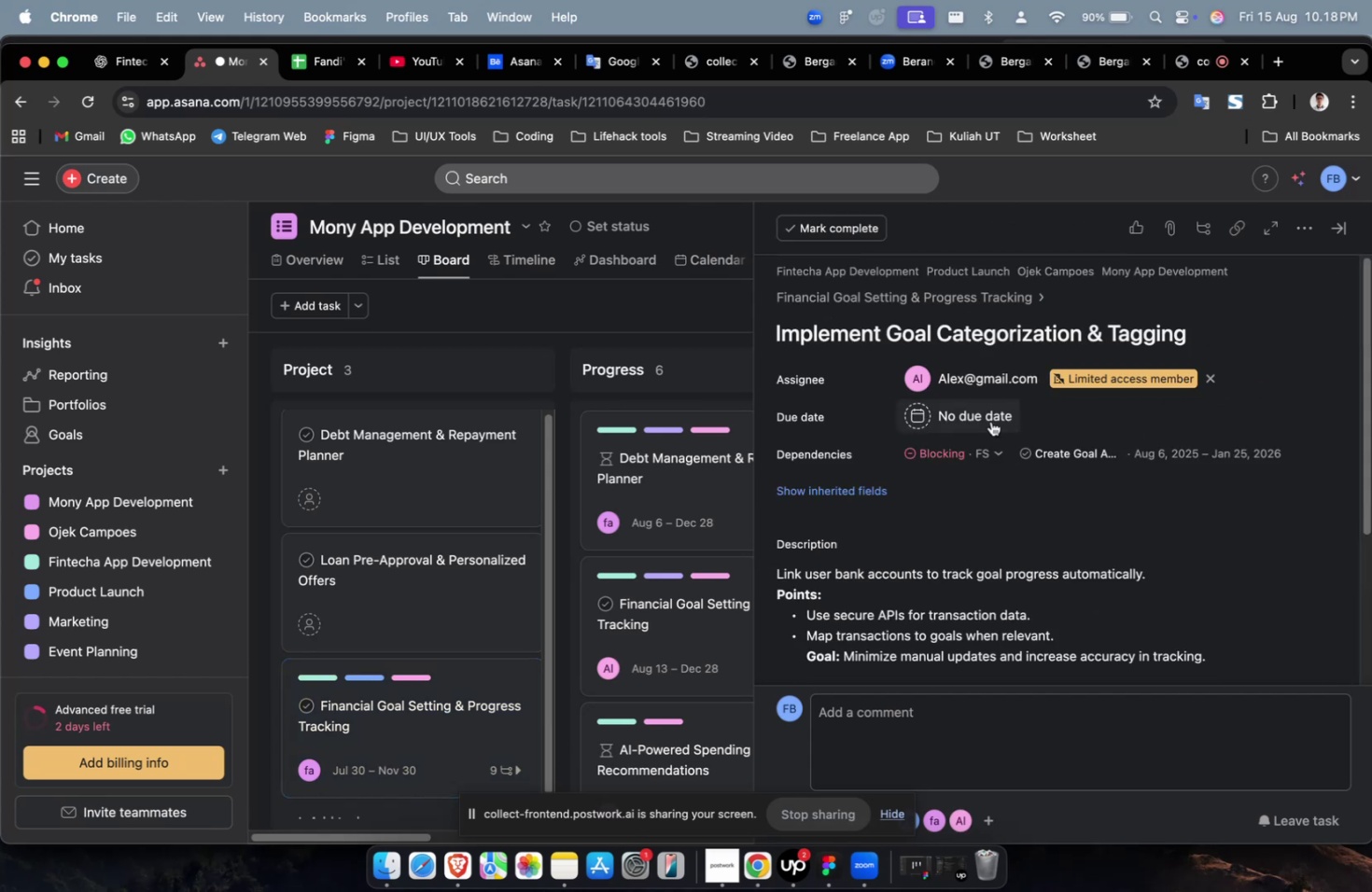 
left_click([981, 417])
 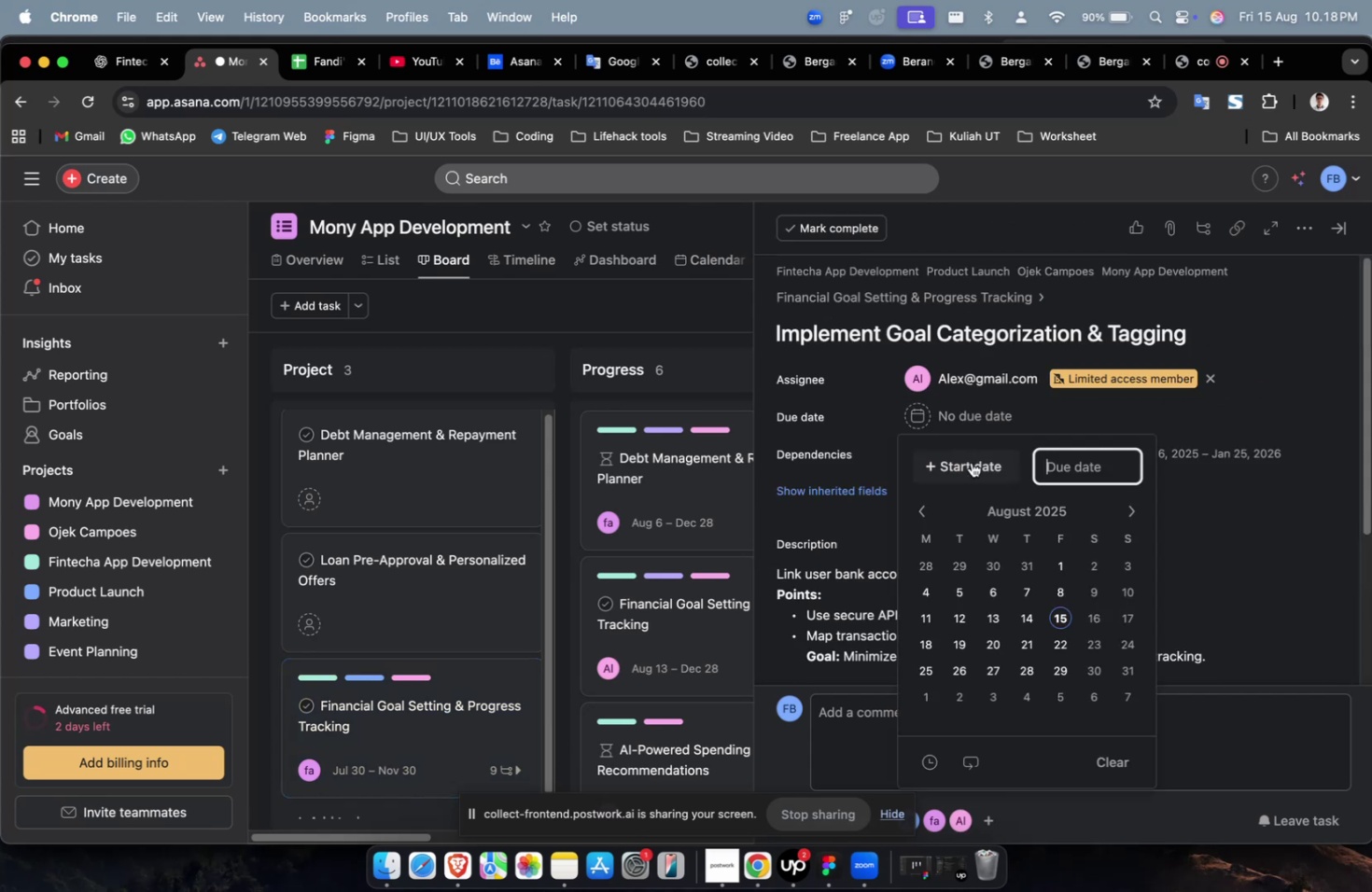 
double_click([965, 468])
 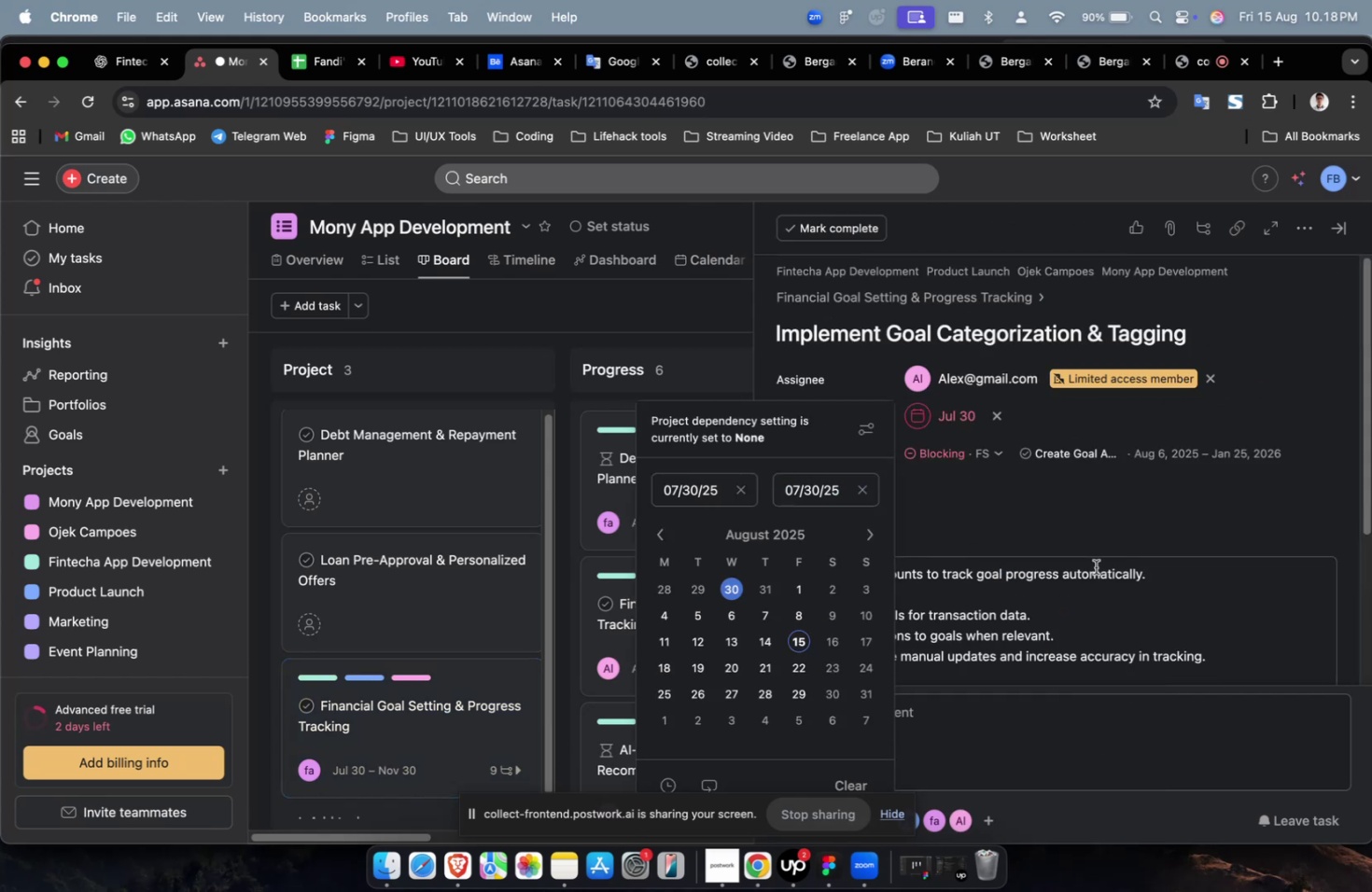 
triple_click([1127, 504])
 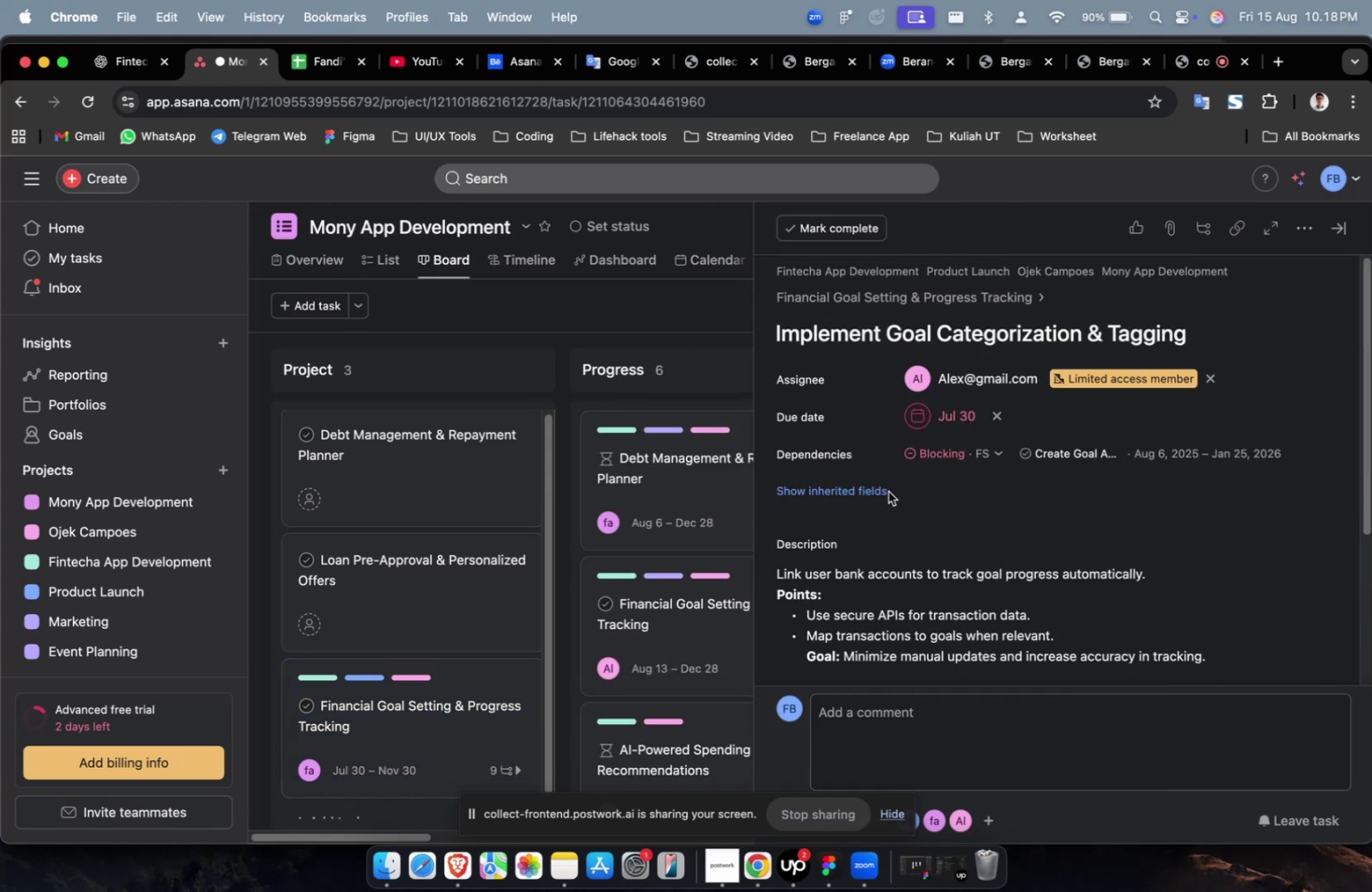 
triple_click([884, 493])
 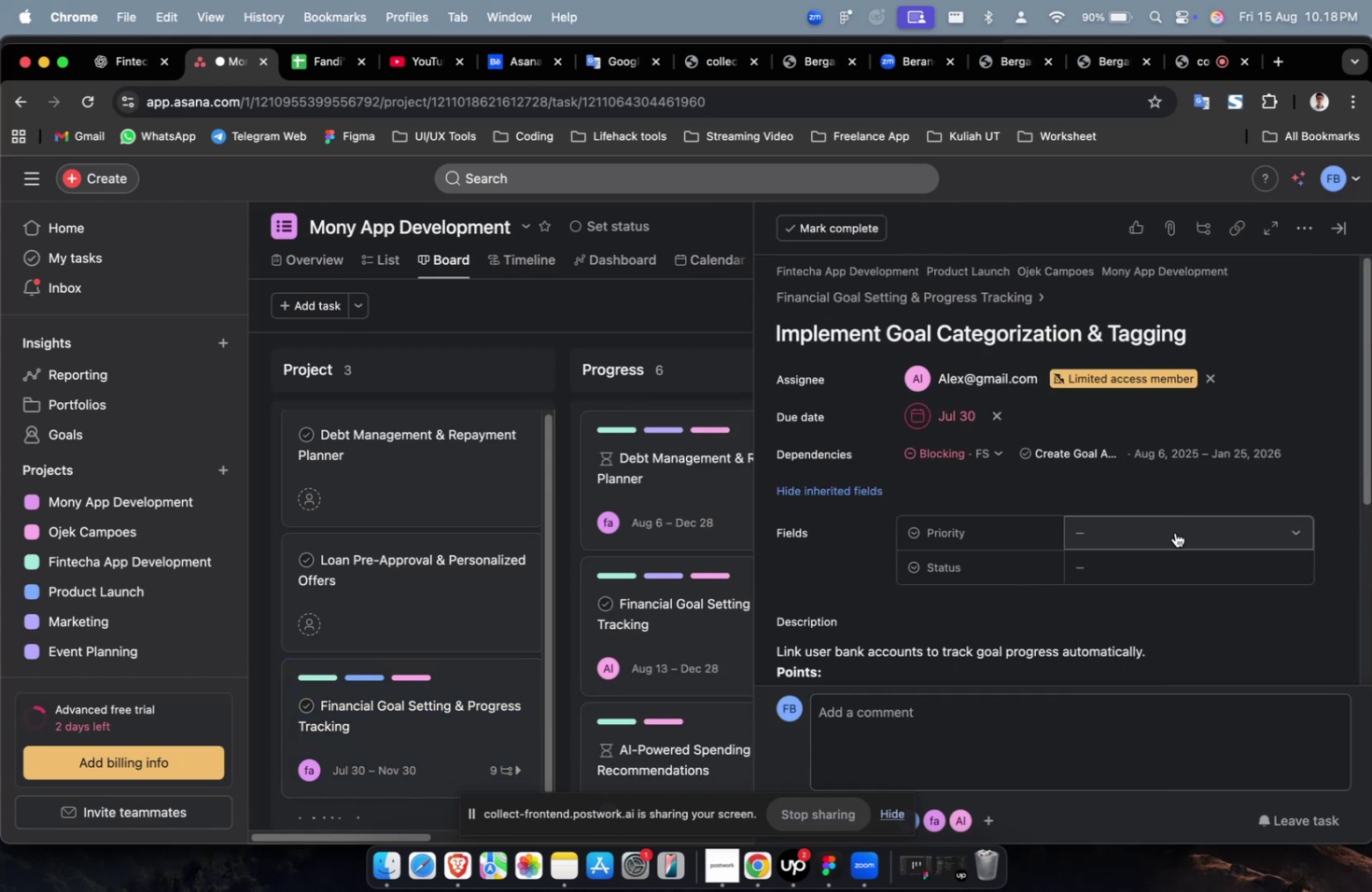 
triple_click([1174, 533])
 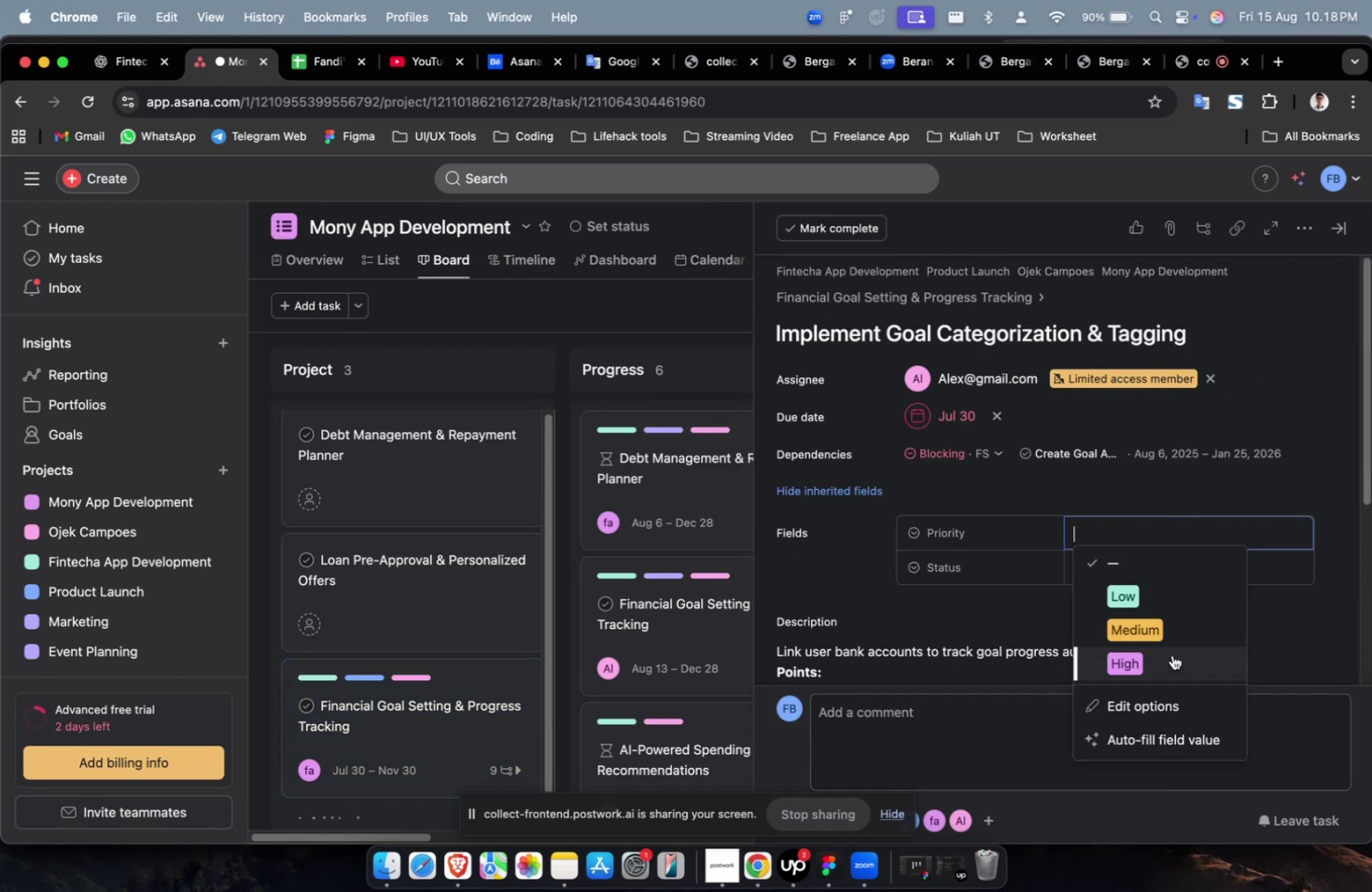 
triple_click([1171, 654])
 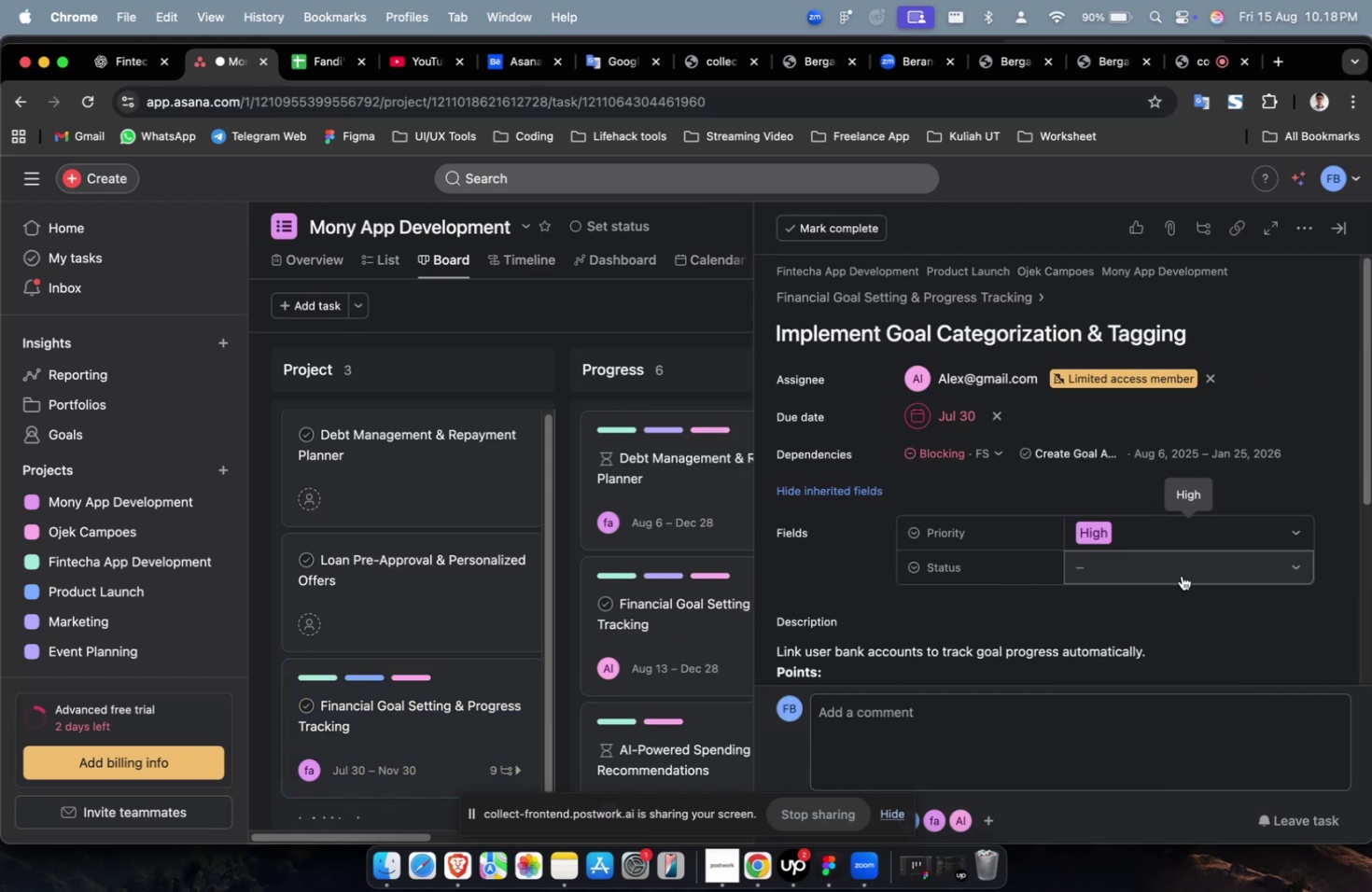 
triple_click([1182, 572])
 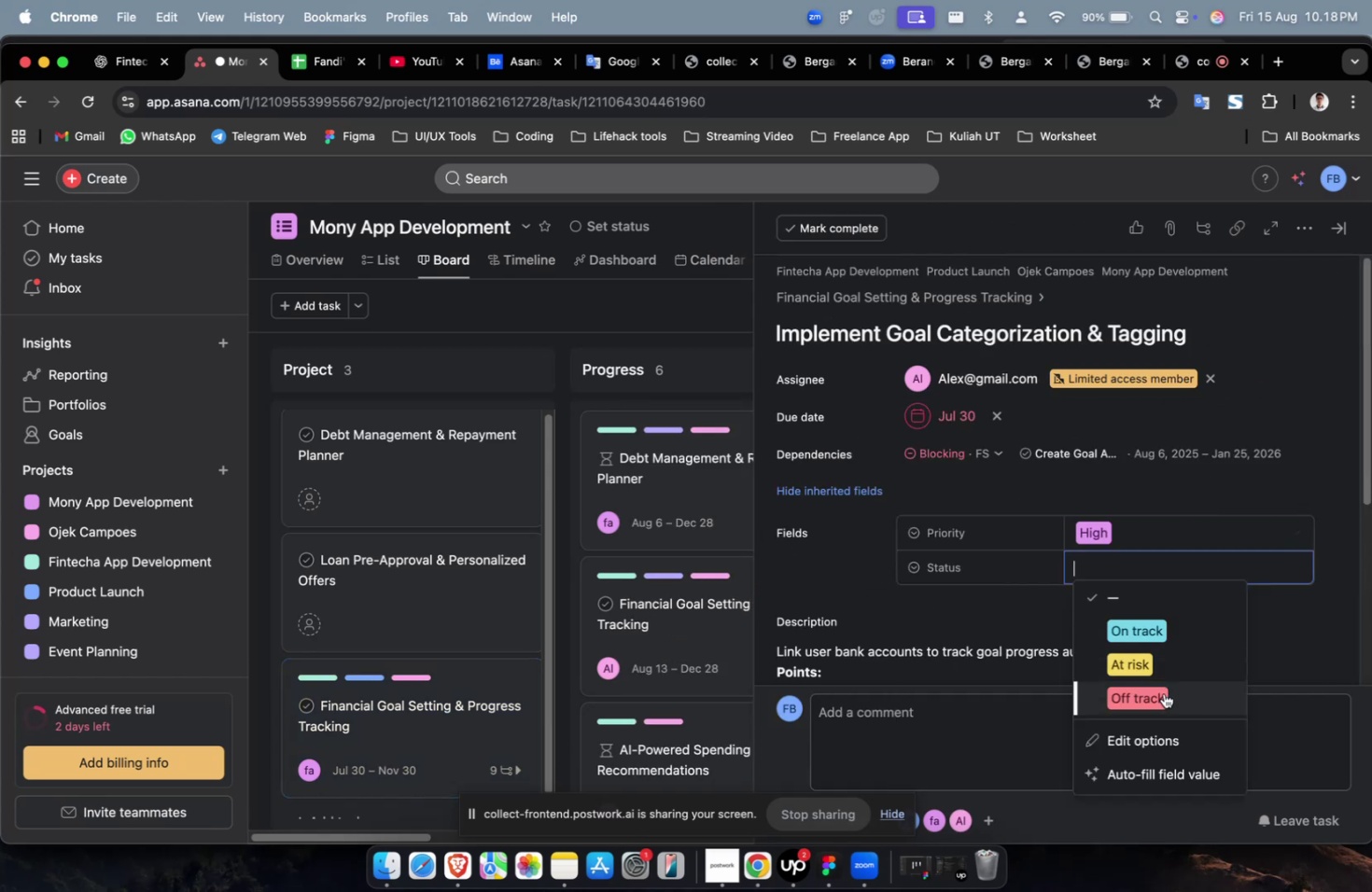 
triple_click([1163, 692])
 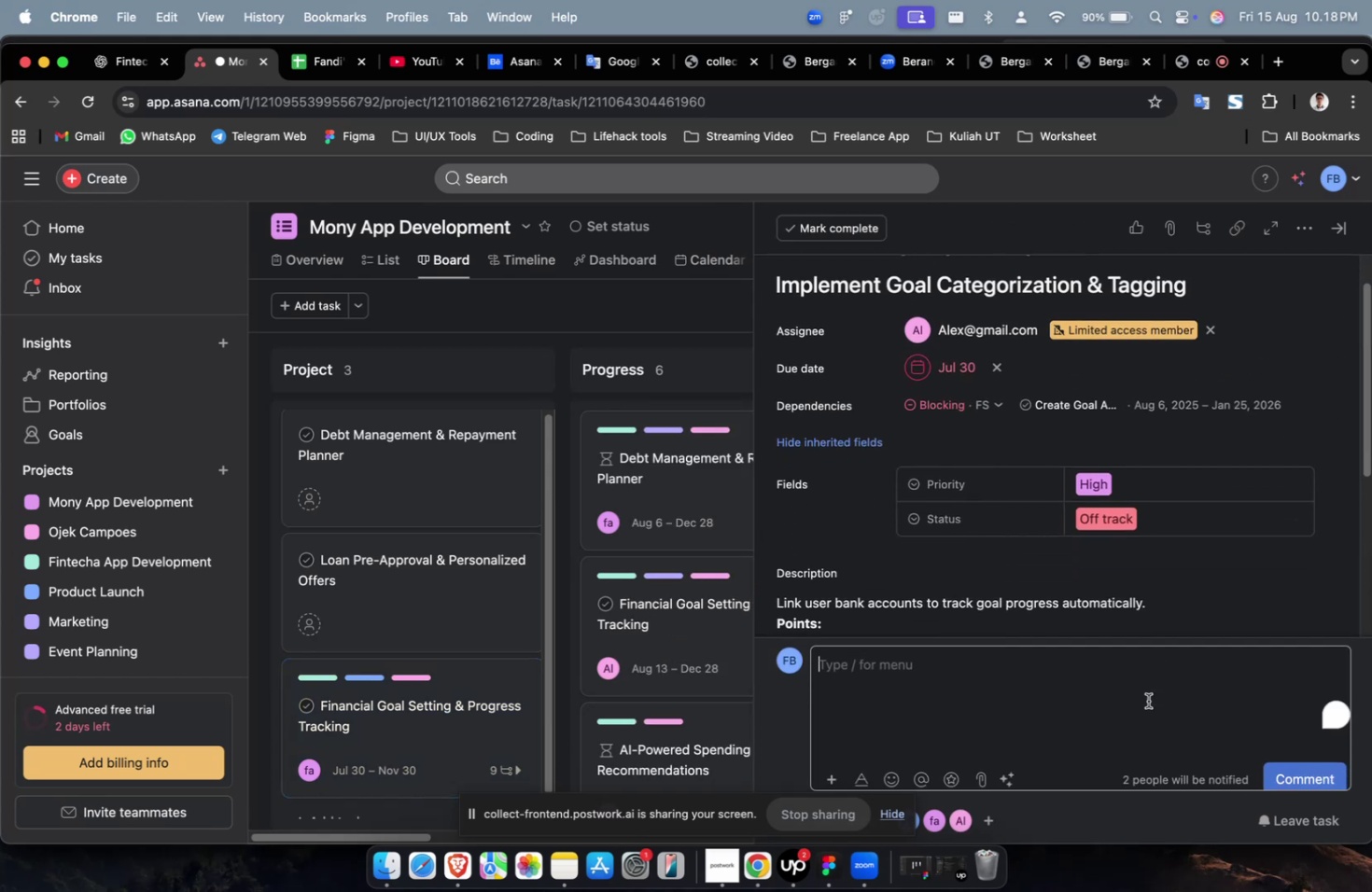 
scroll: coordinate [1199, 571], scroll_direction: down, amount: 57.0
 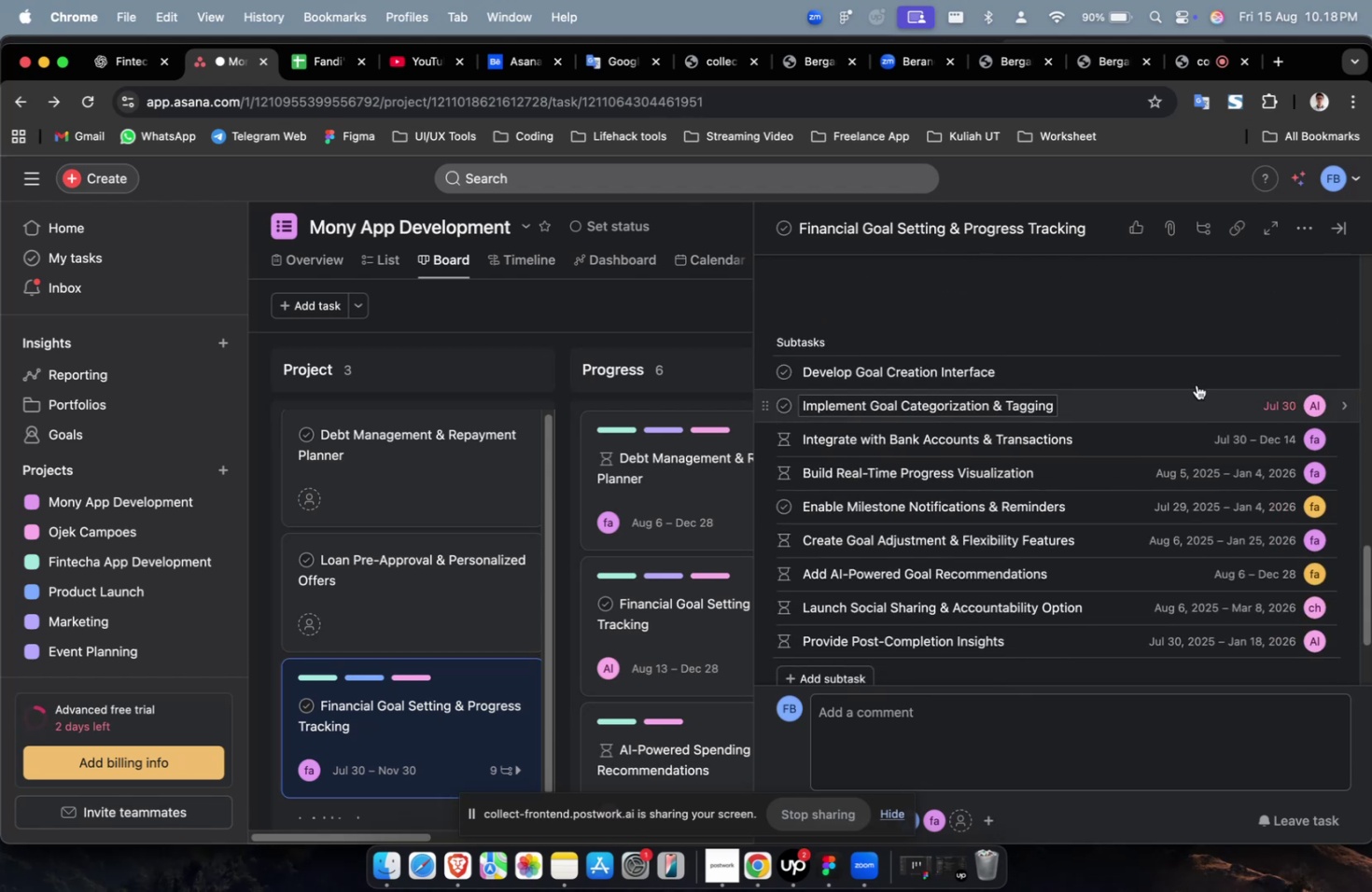 
left_click([1197, 375])
 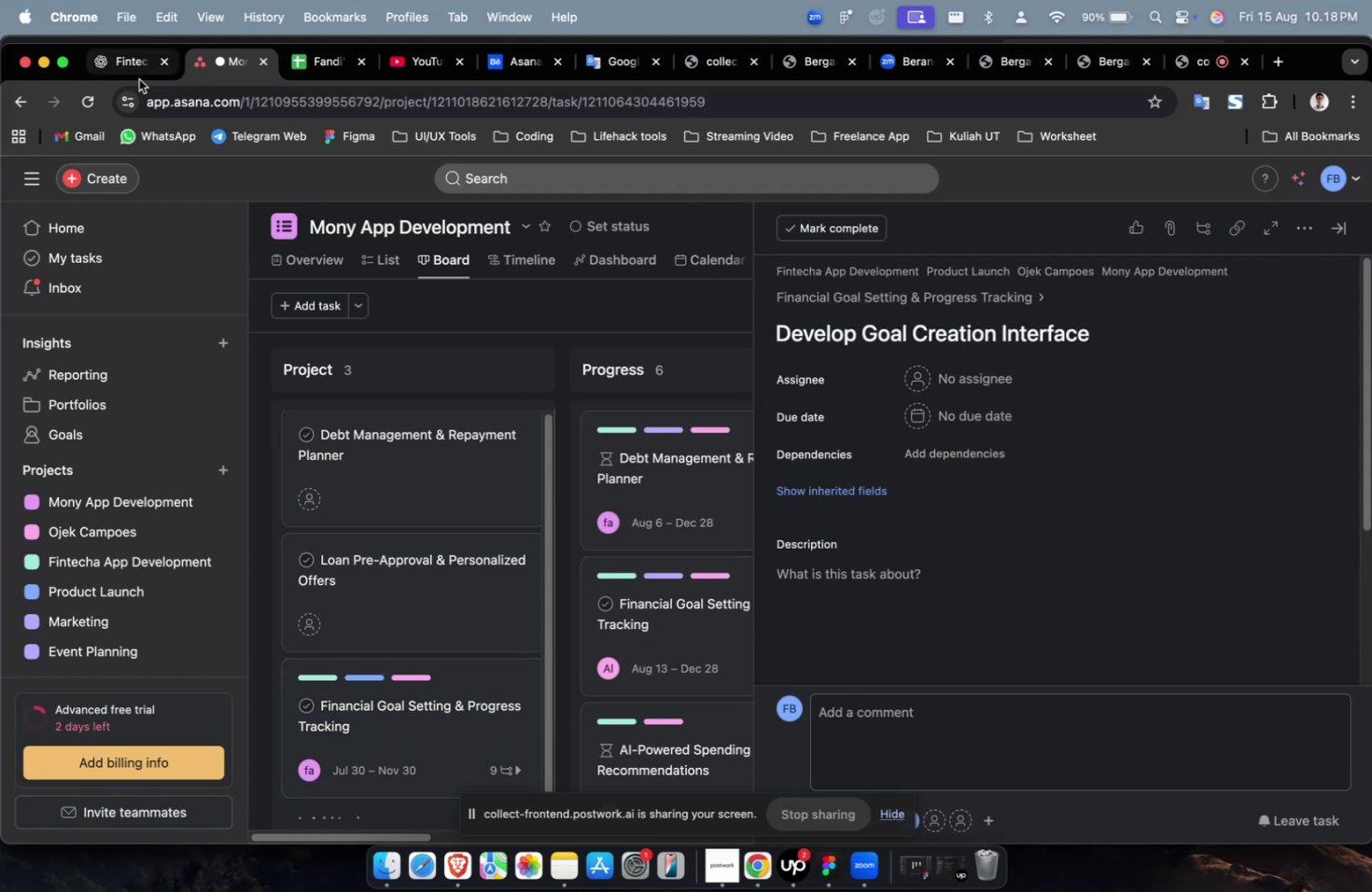 
left_click([137, 78])
 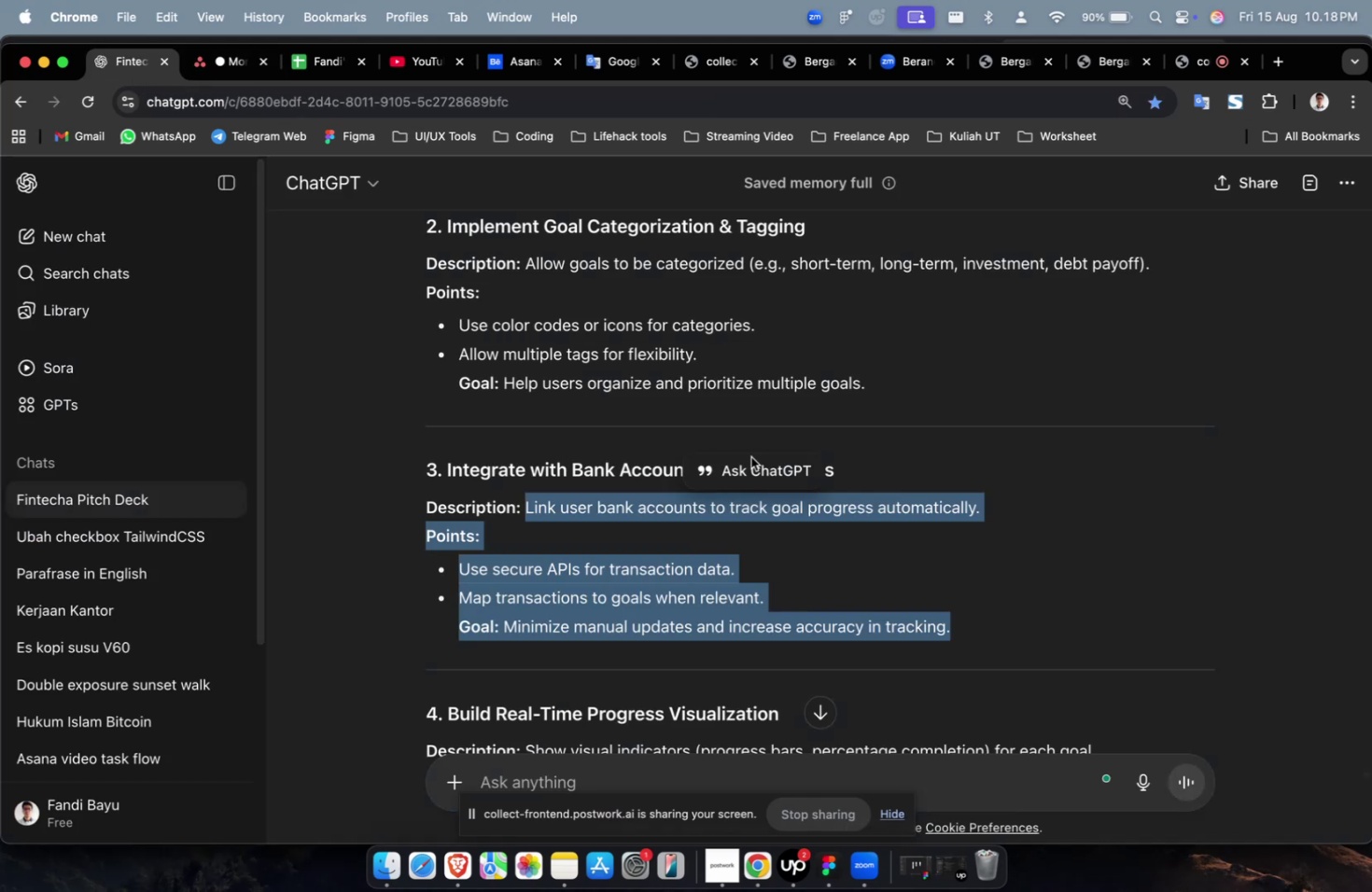 
scroll: coordinate [860, 441], scroll_direction: up, amount: 2.0
 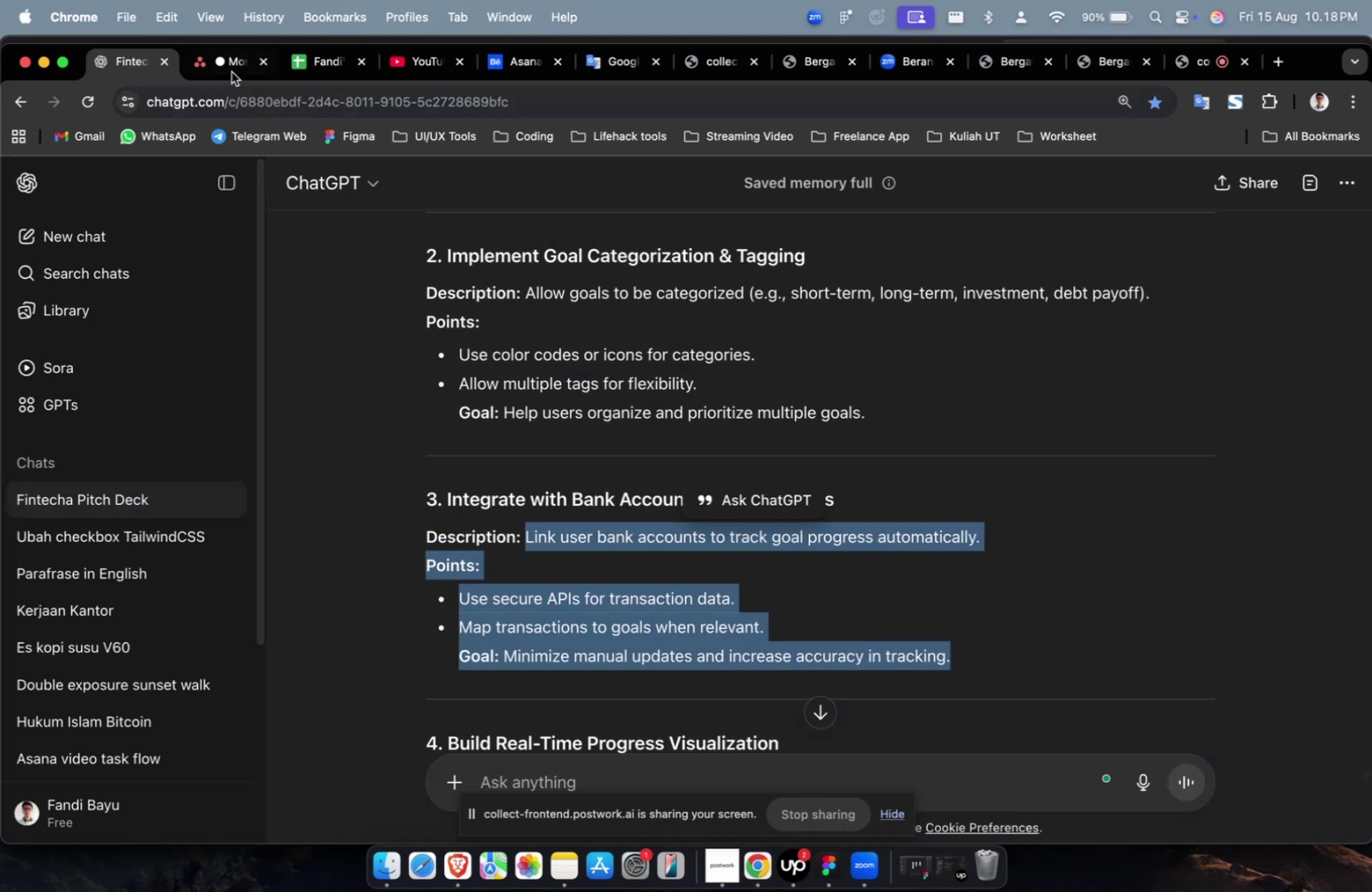 
left_click([223, 69])
 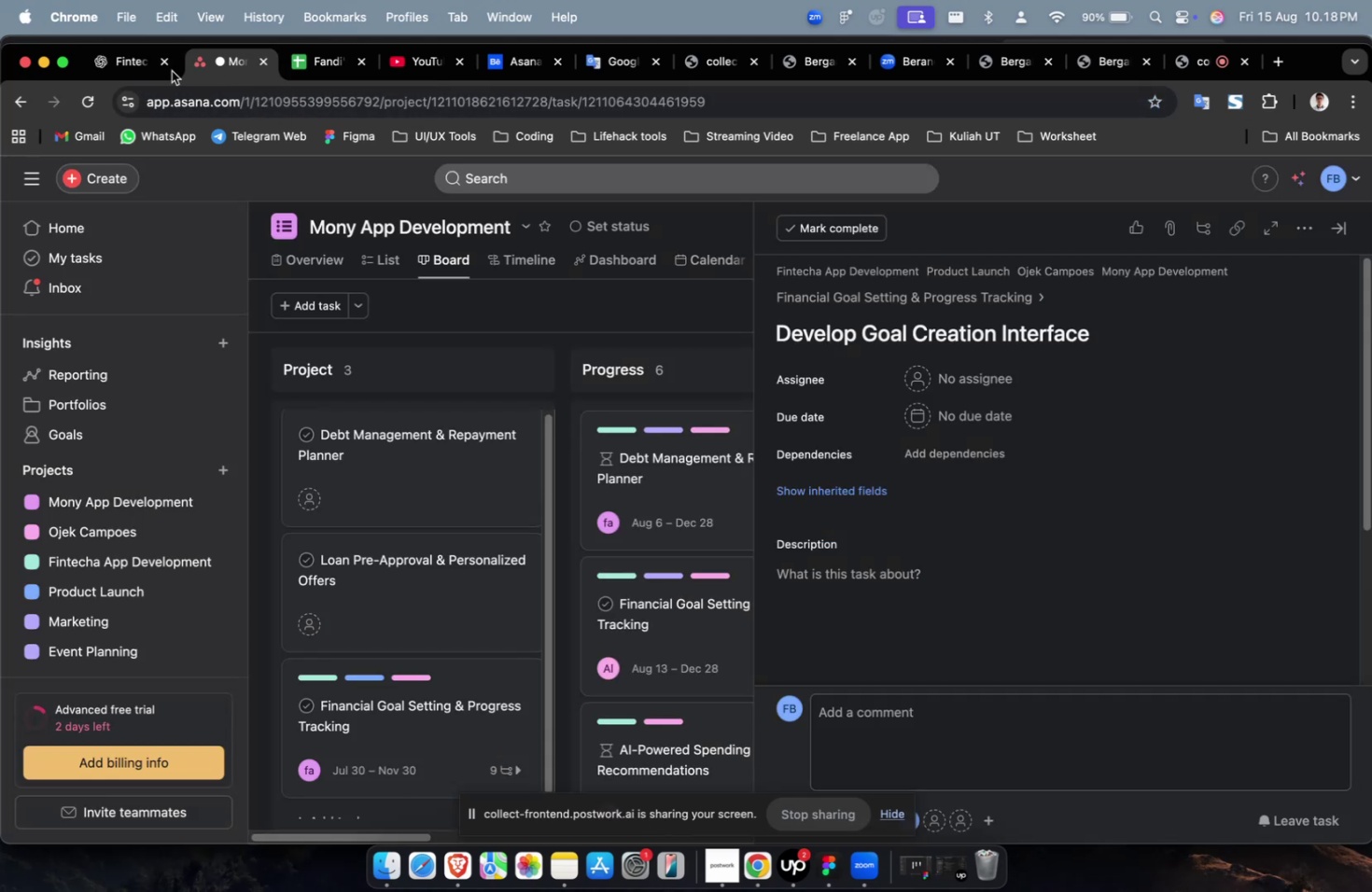 
left_click([139, 70])
 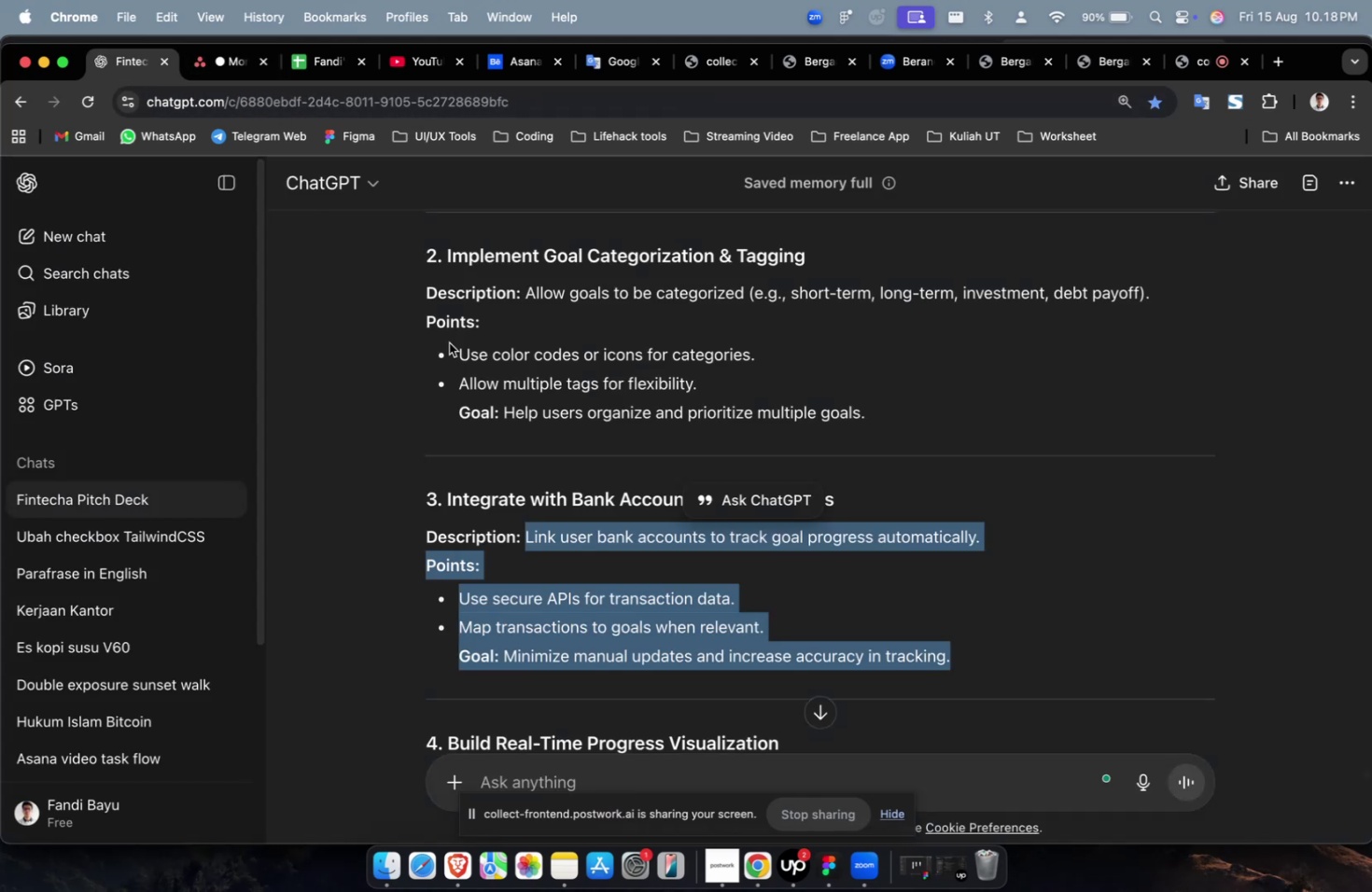 
scroll: coordinate [488, 379], scroll_direction: up, amount: 12.0
 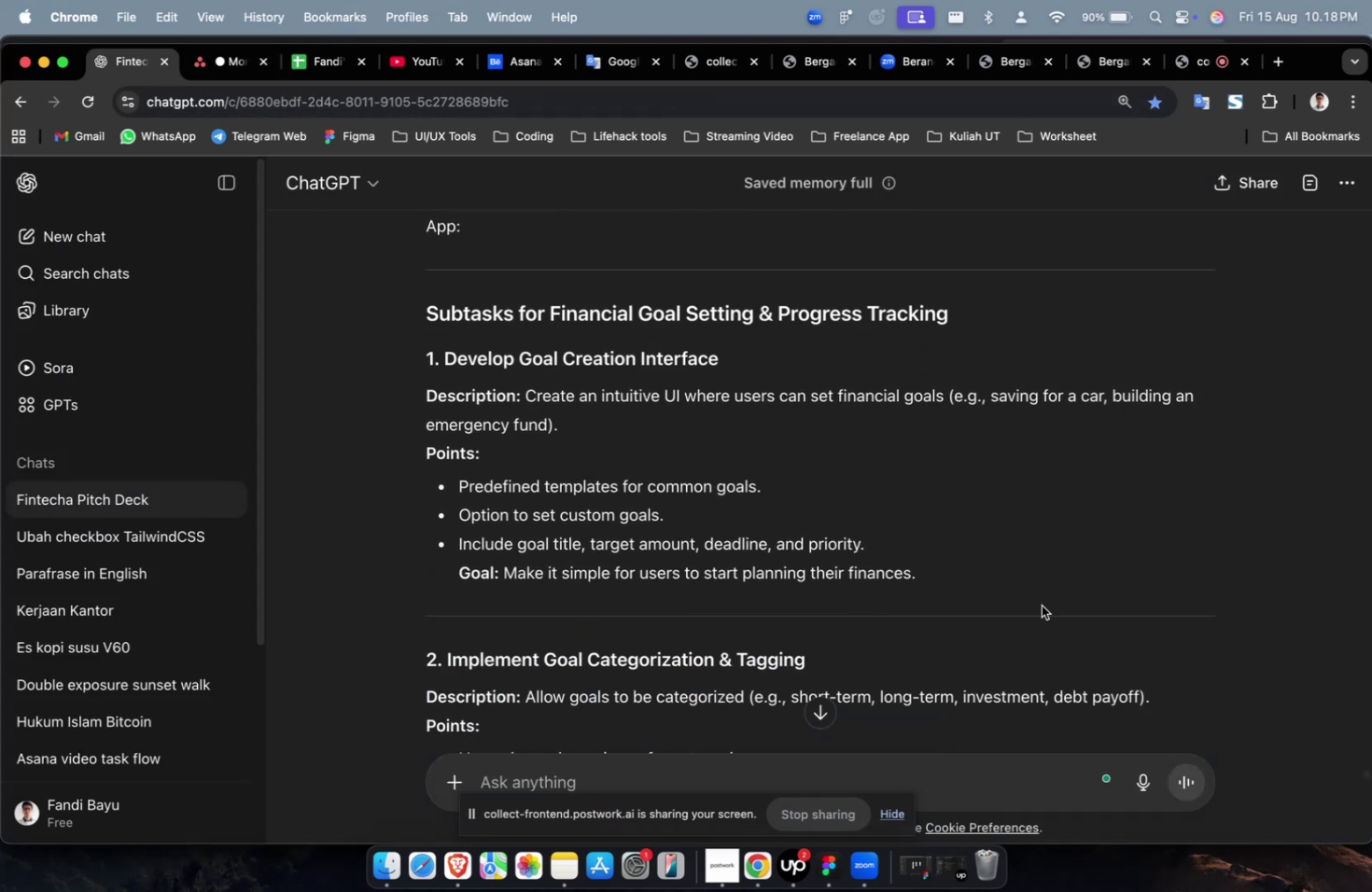 
left_click_drag(start_coordinate=[963, 588], to_coordinate=[525, 397])
 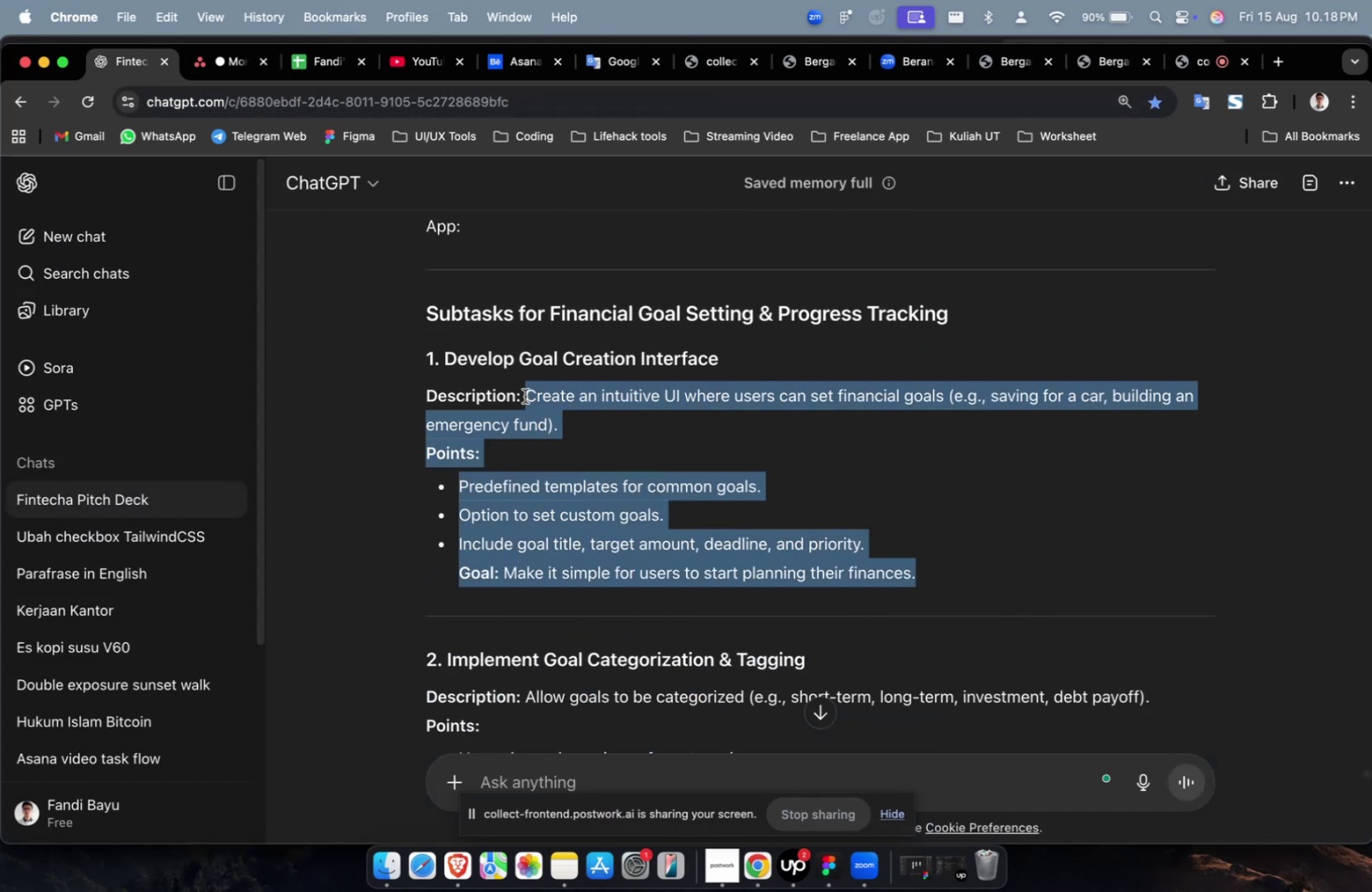 
key(Meta+C)
 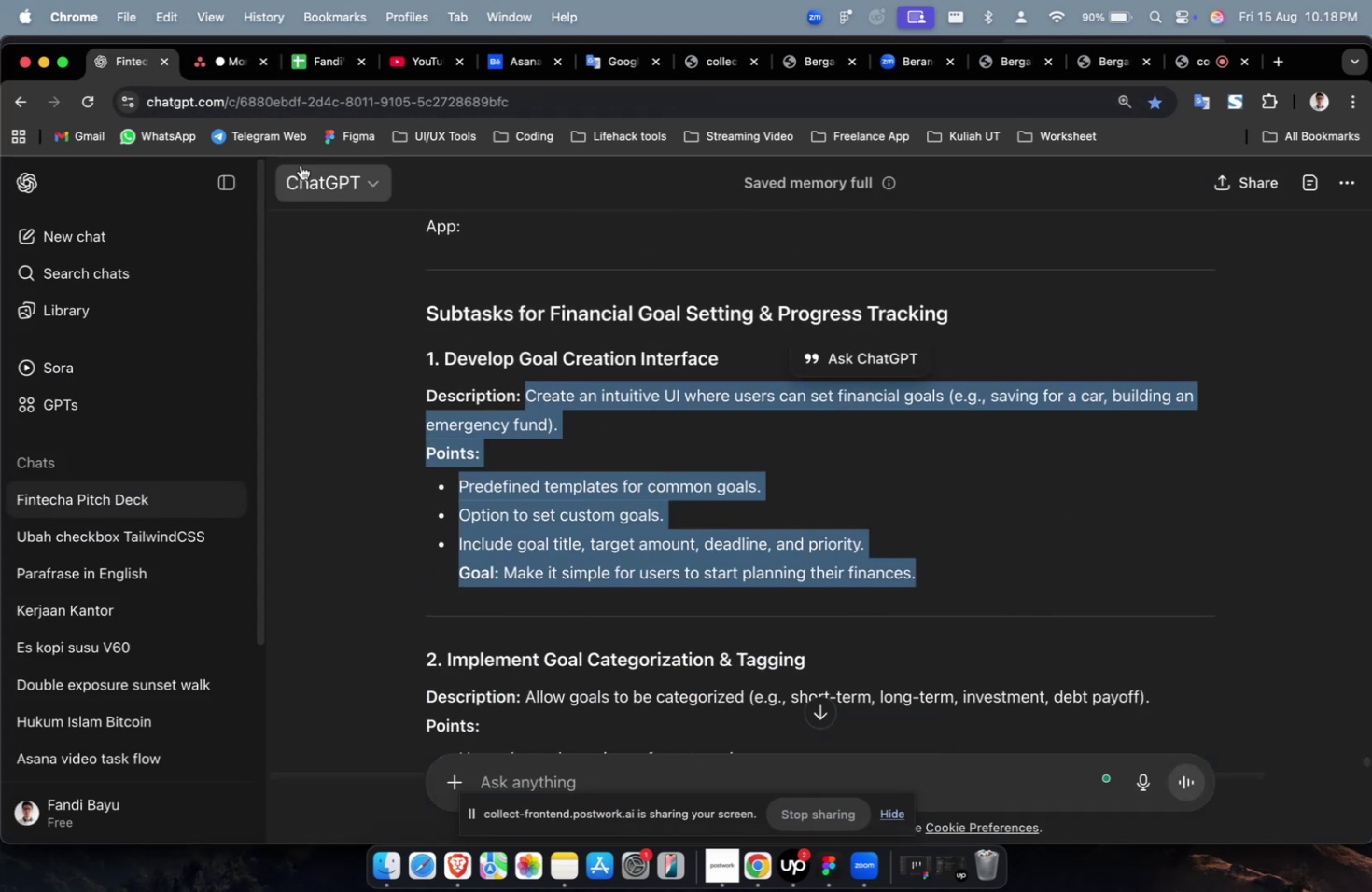 
key(Meta+C)
 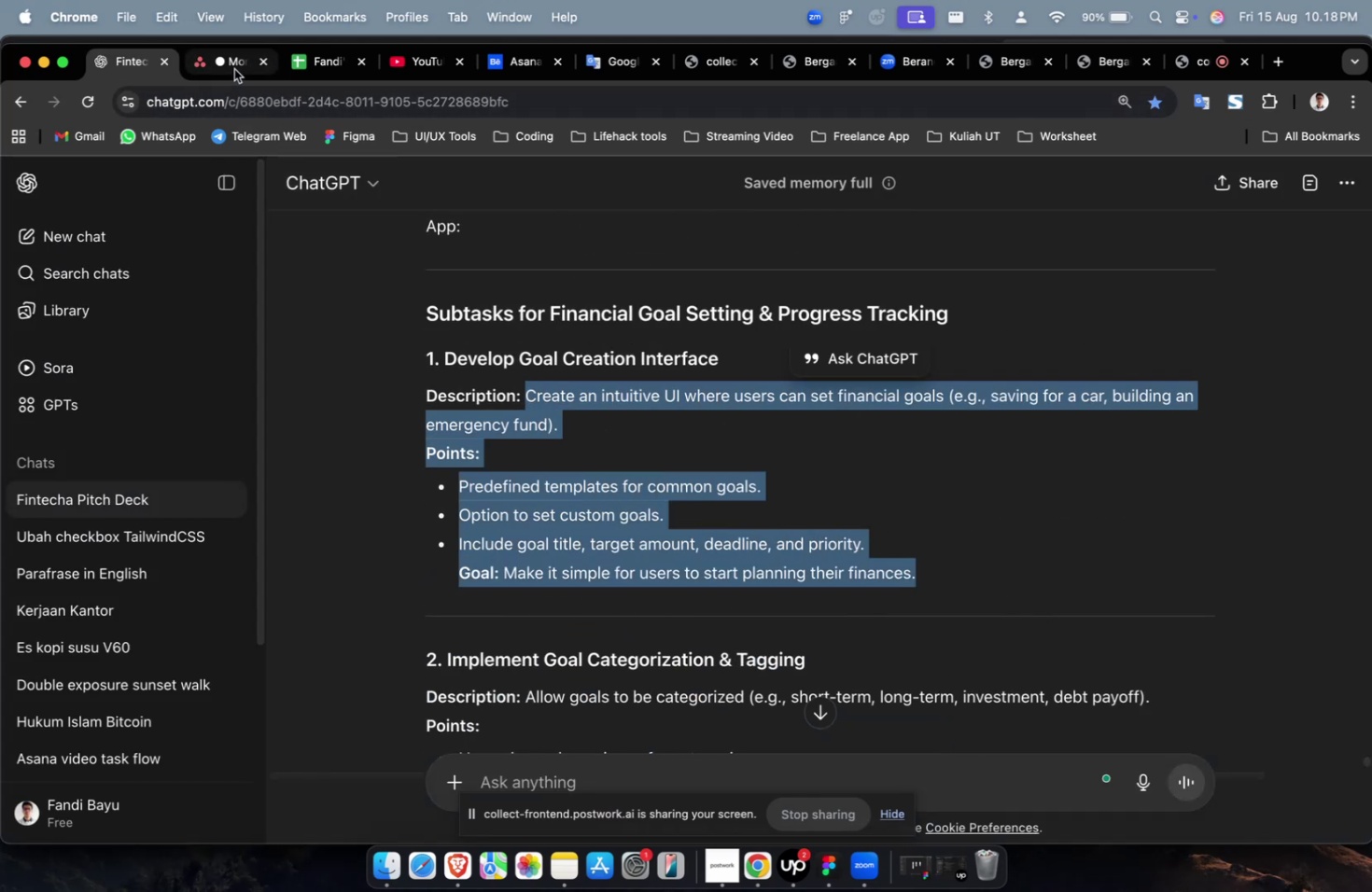 
left_click([234, 69])
 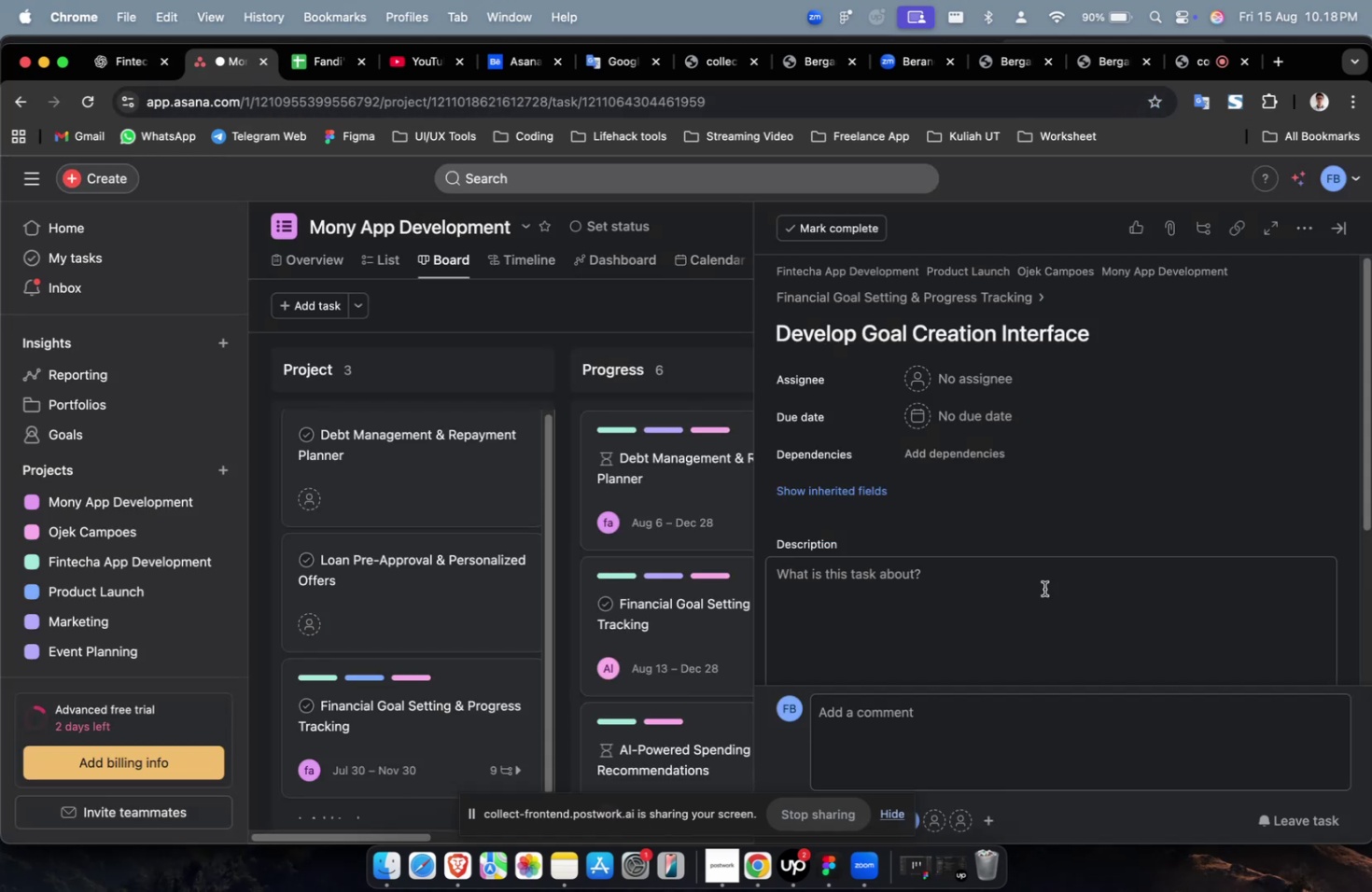 
double_click([1041, 594])
 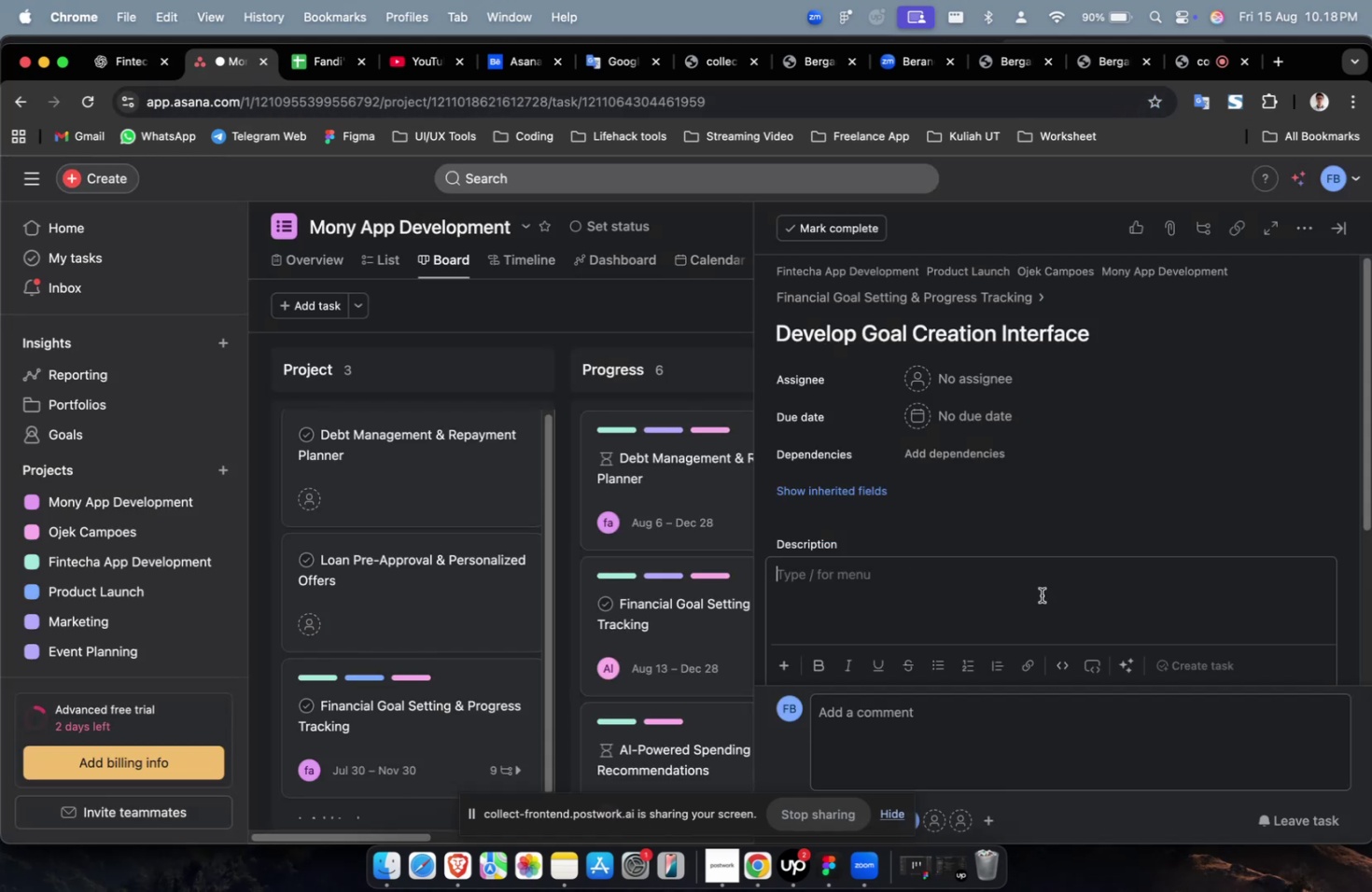 
key(Meta+CommandLeft)
 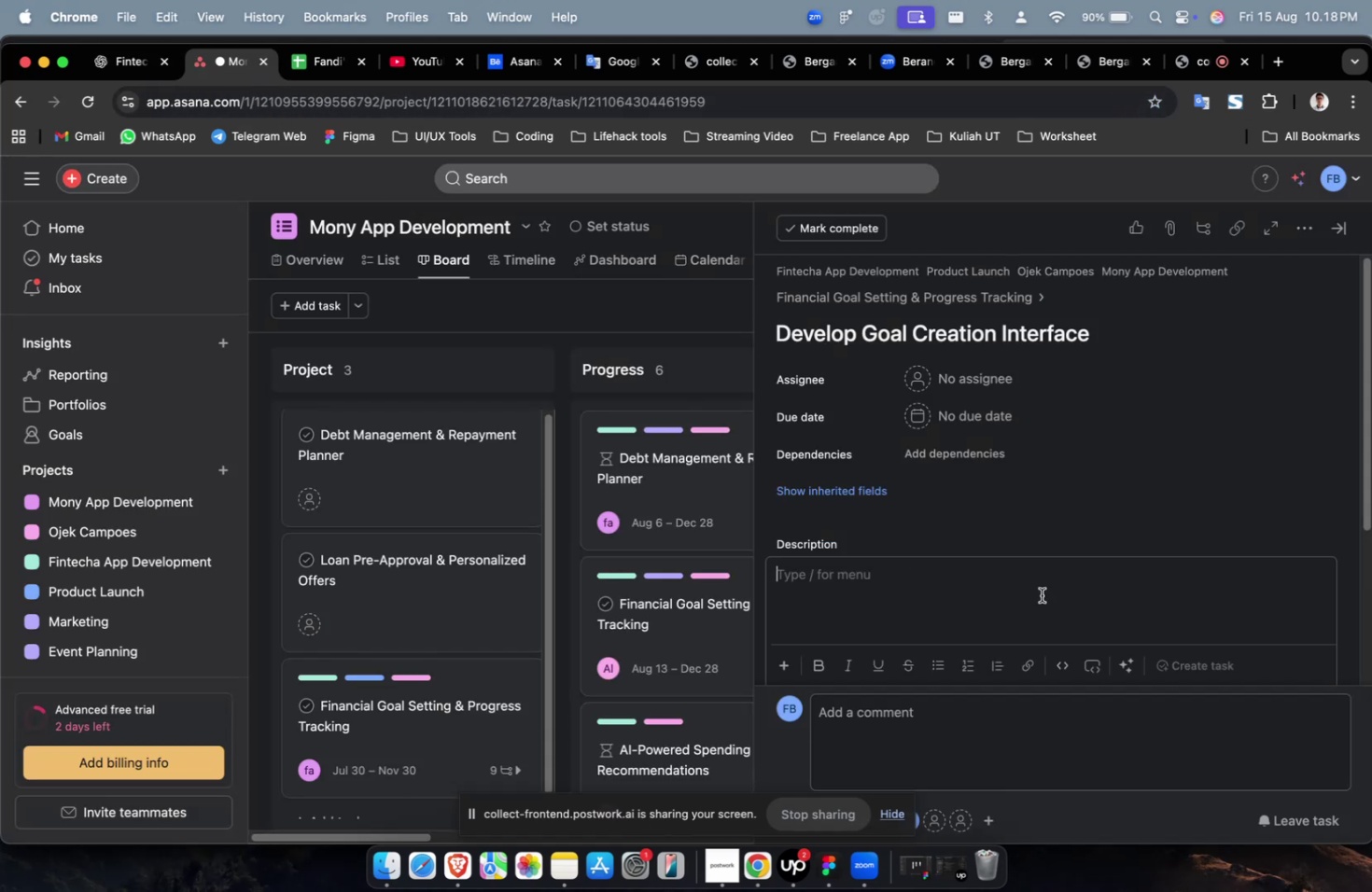 
key(Meta+V)
 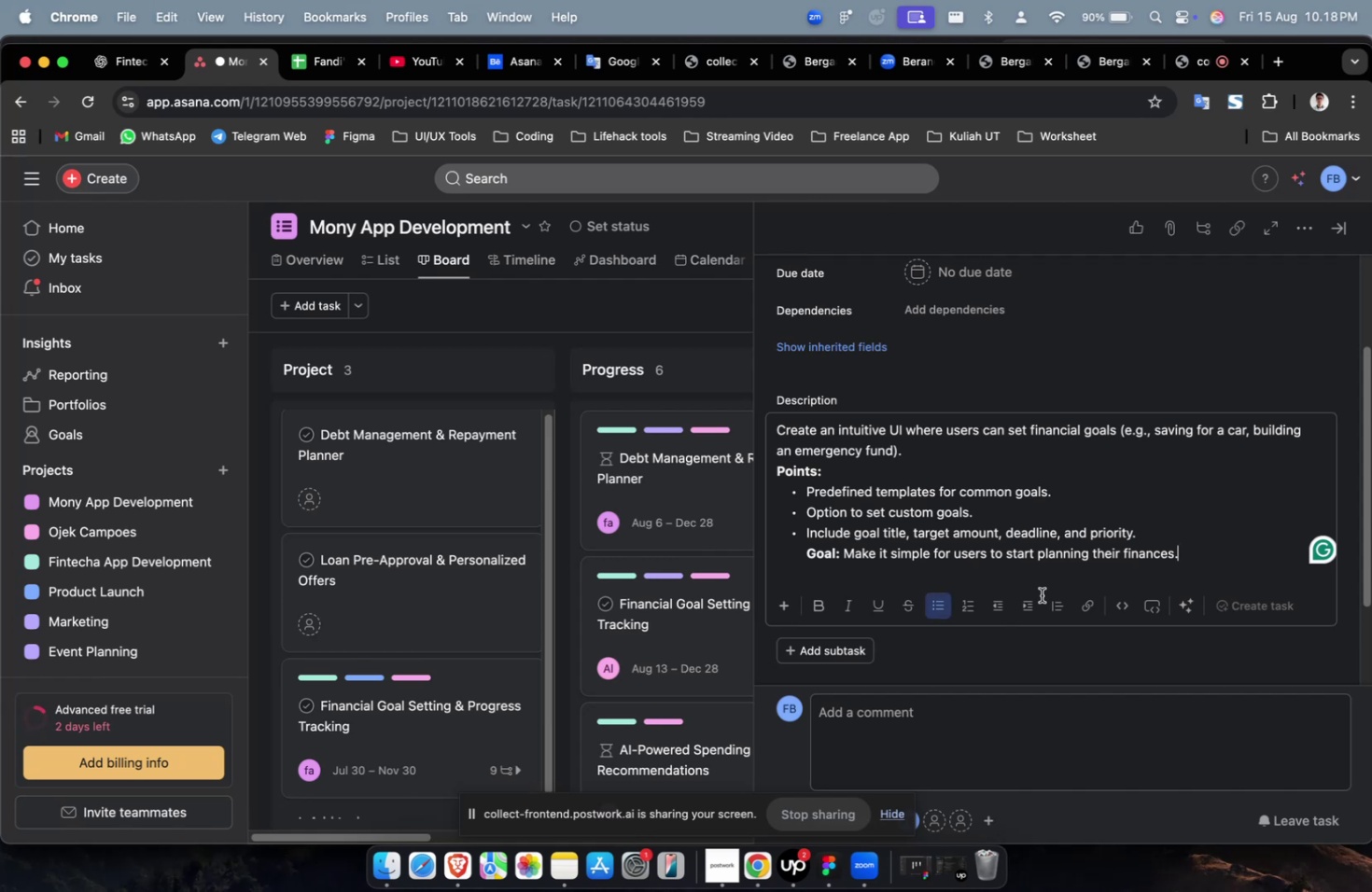 
scroll: coordinate [1041, 594], scroll_direction: up, amount: 13.0
 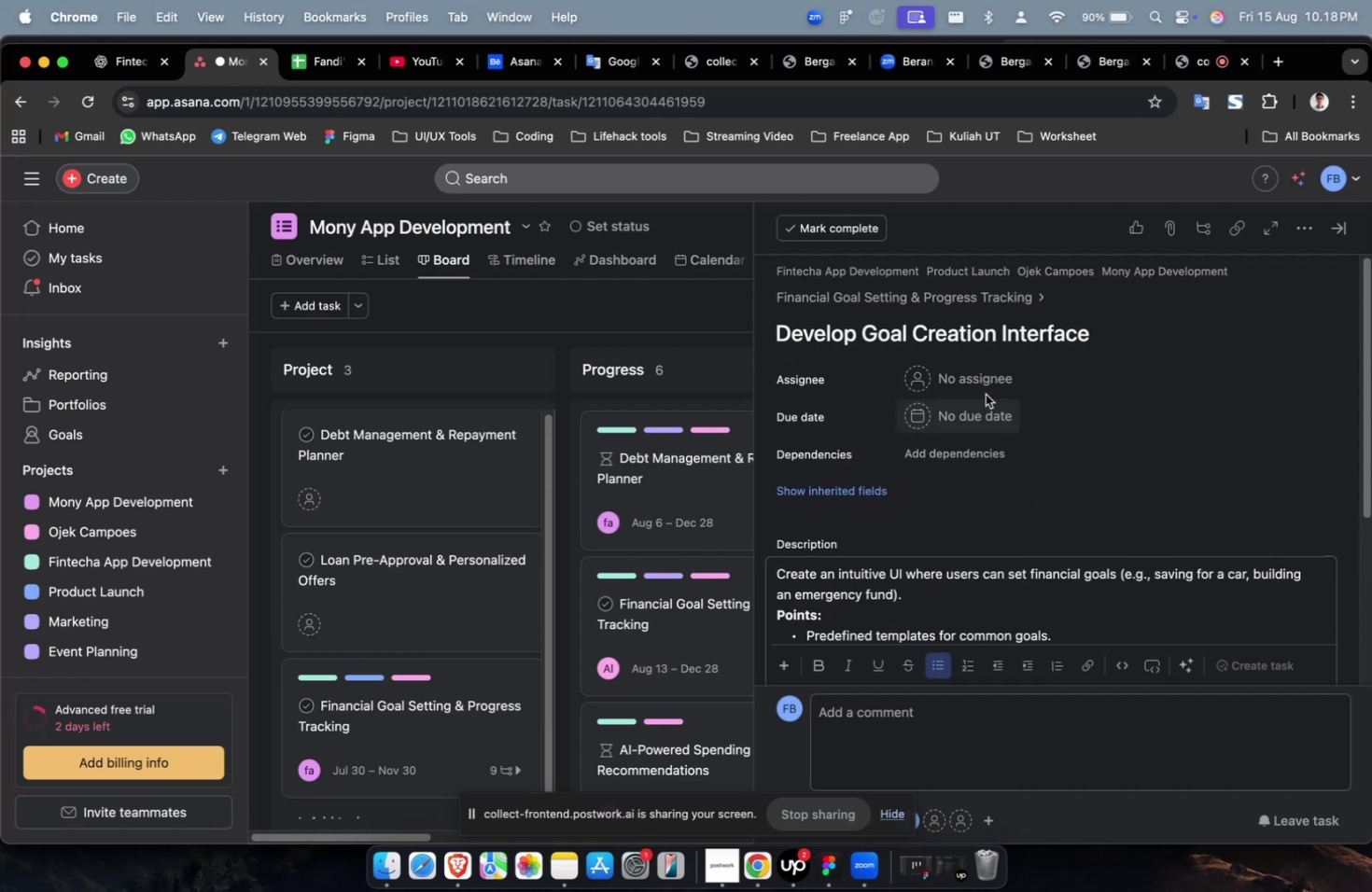 
left_click([974, 383])
 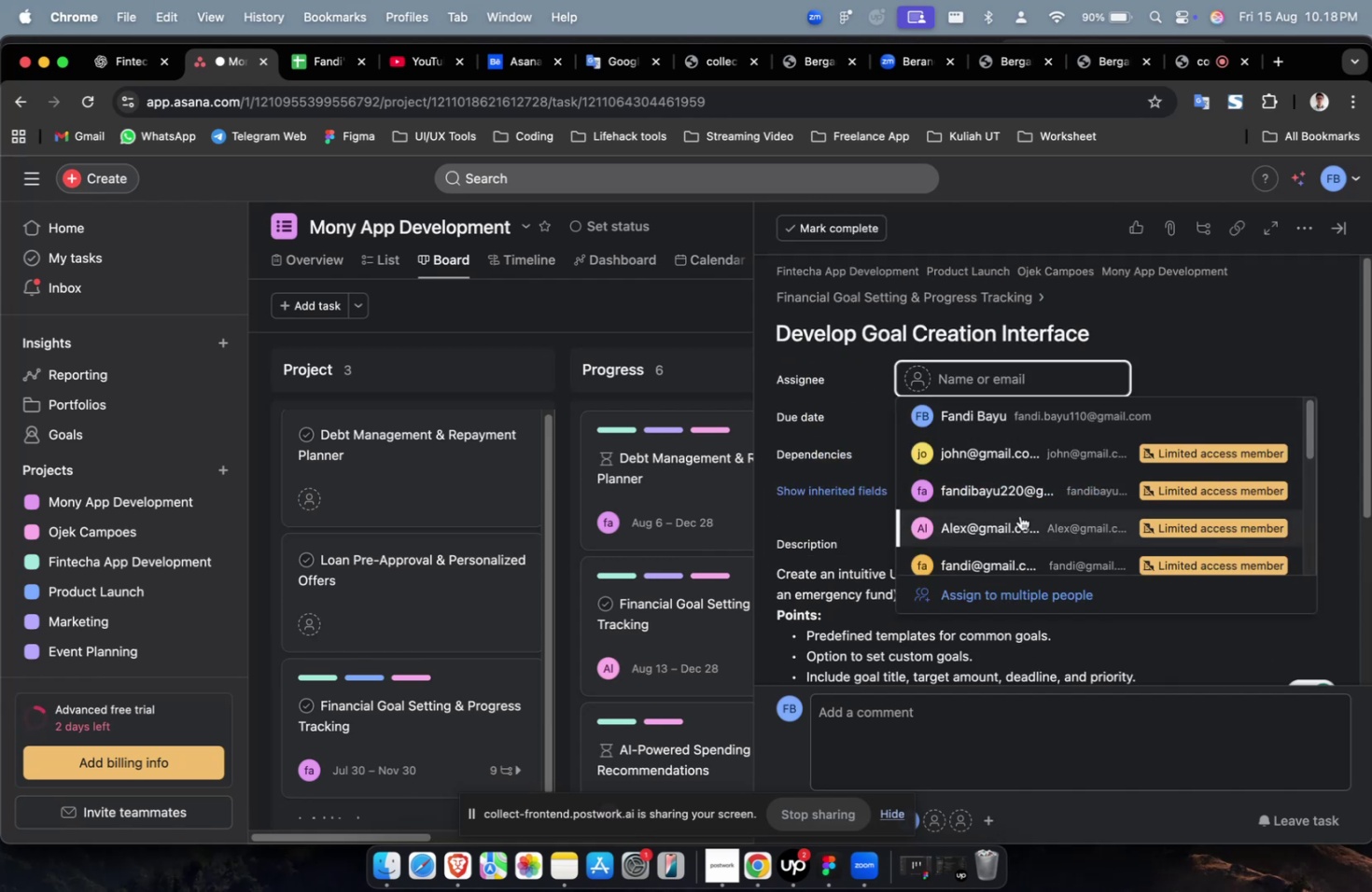 
left_click([1019, 518])
 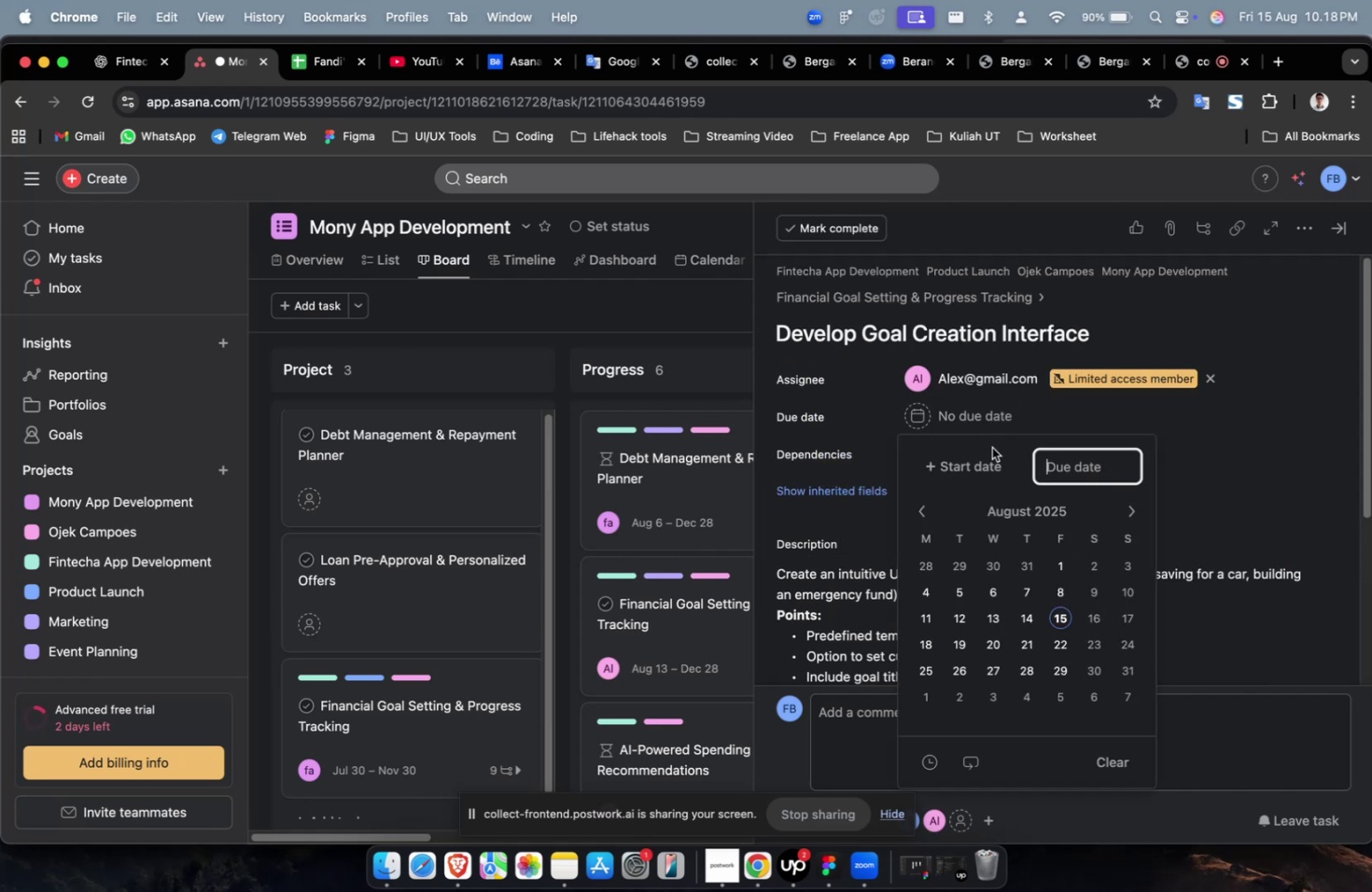 
triple_click([986, 456])
 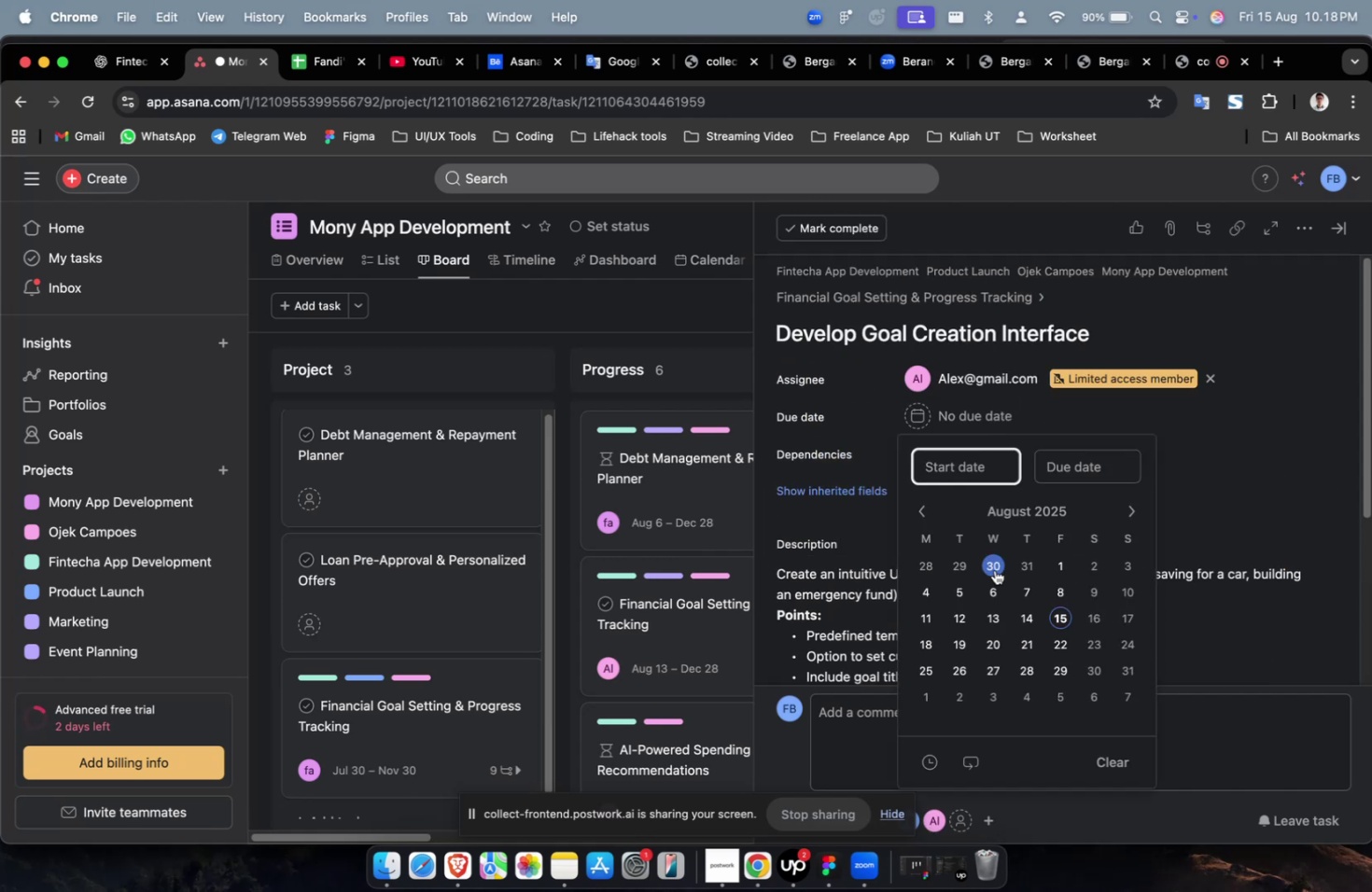 
triple_click([997, 566])
 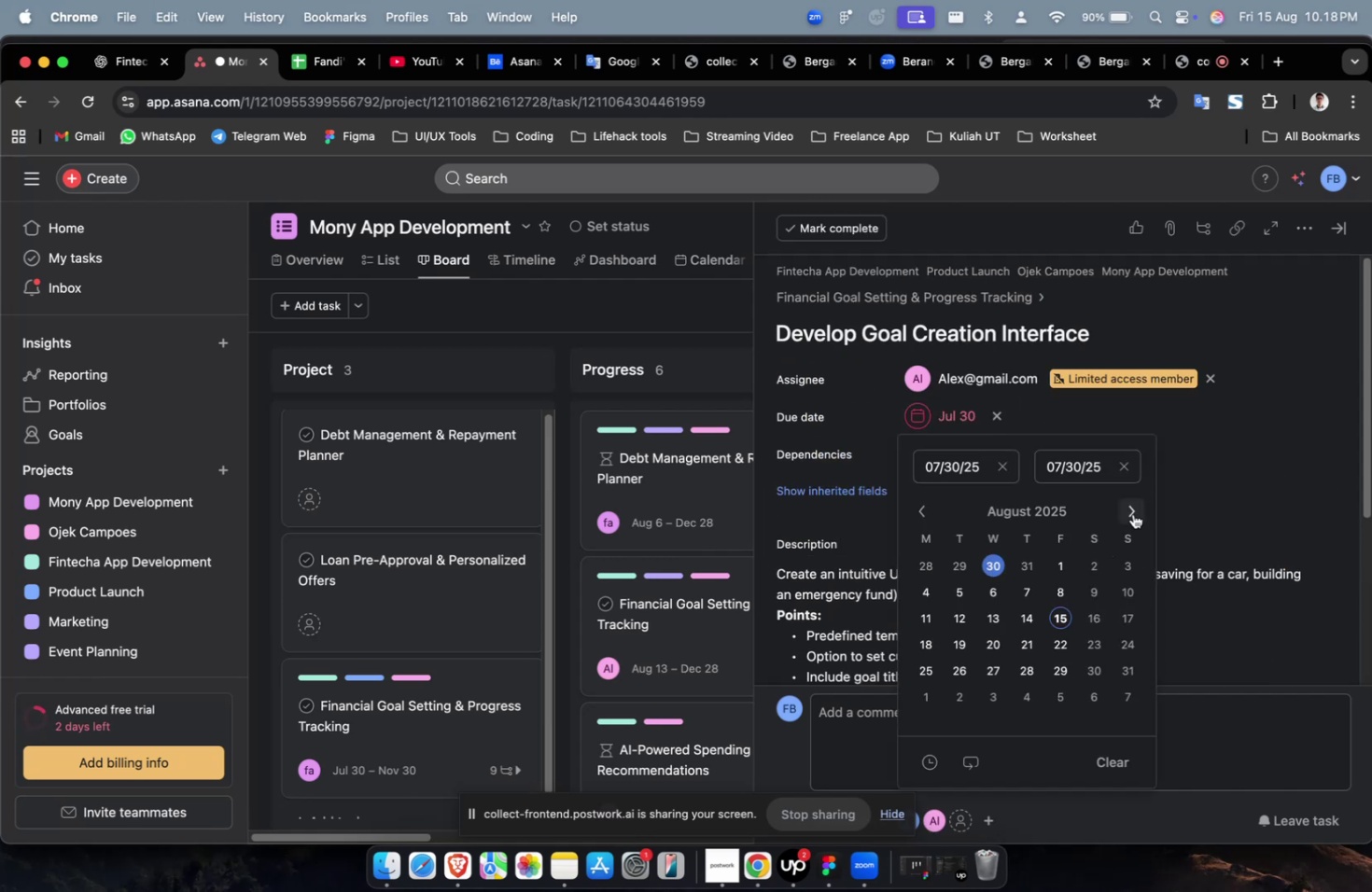 
triple_click([1140, 509])
 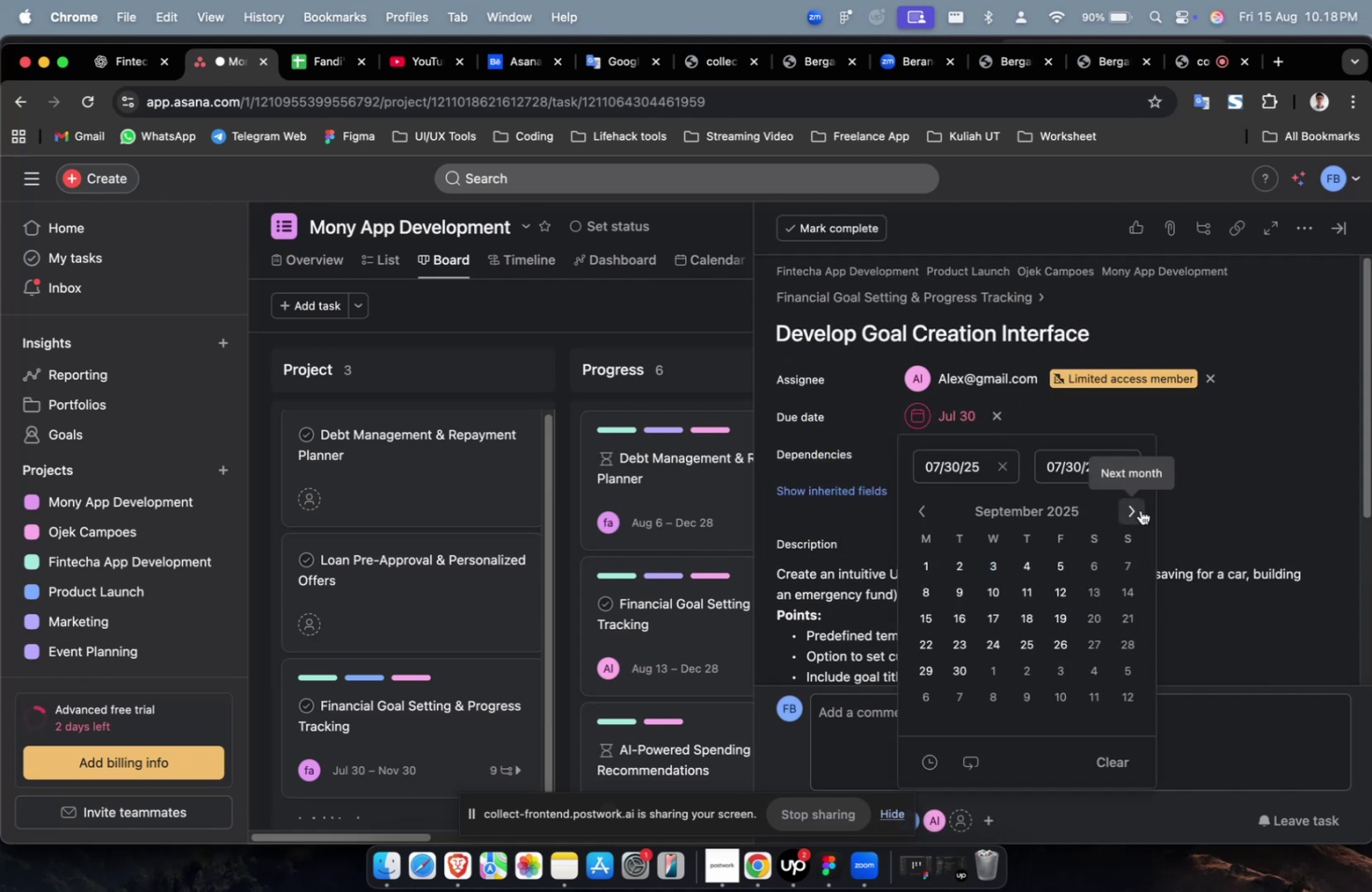 
triple_click([1140, 509])
 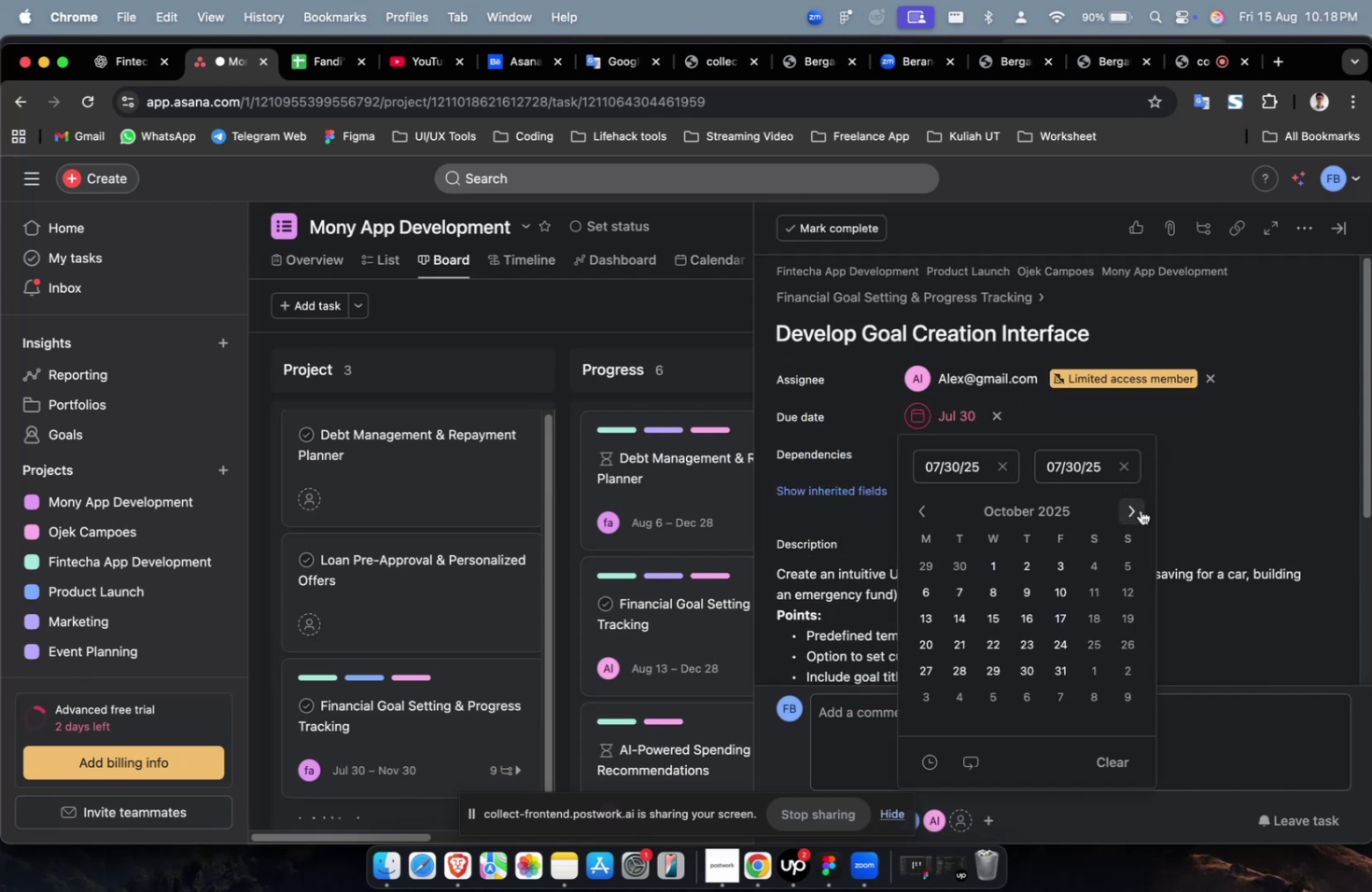 
triple_click([1140, 509])
 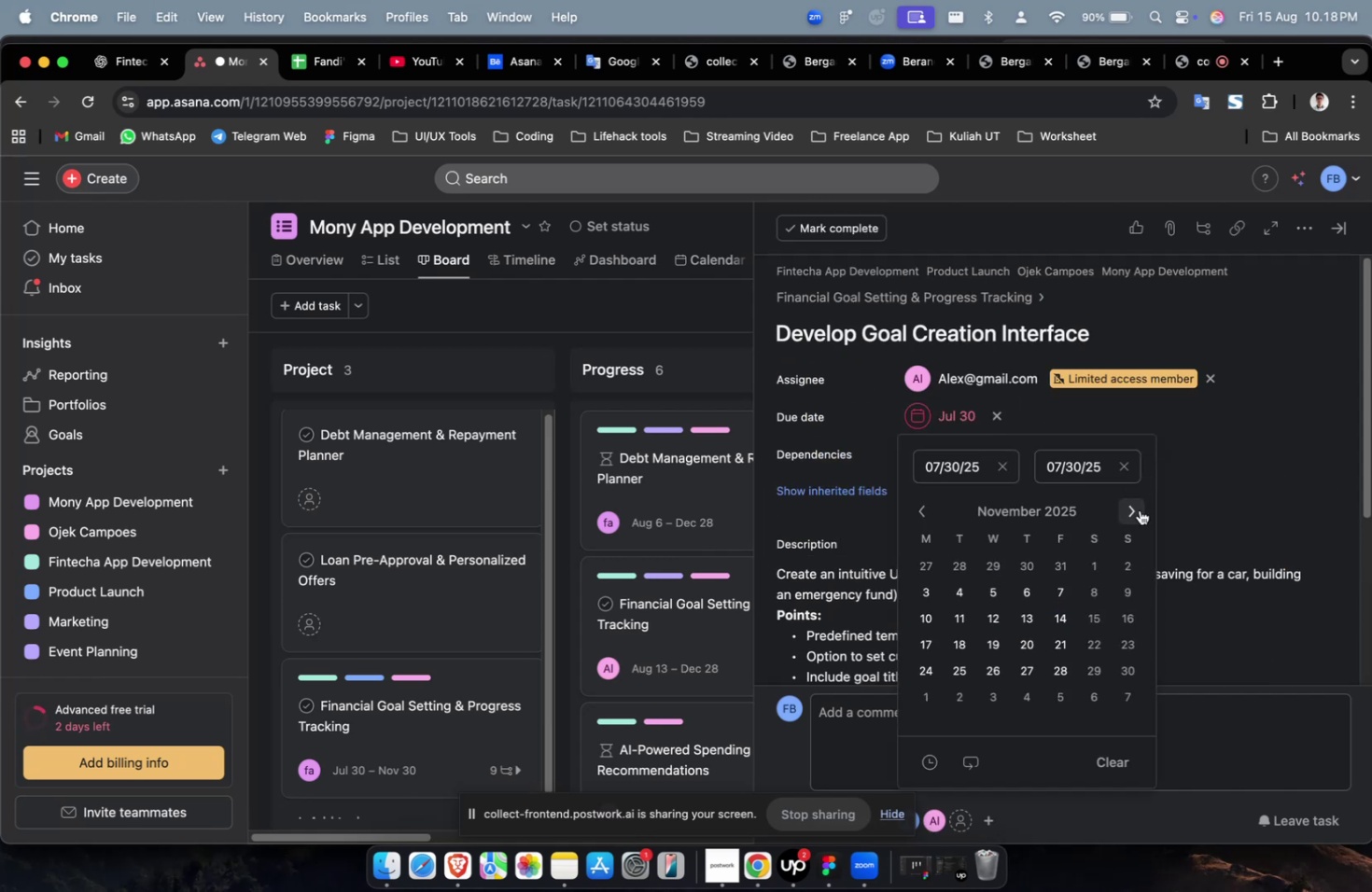 
triple_click([1139, 509])
 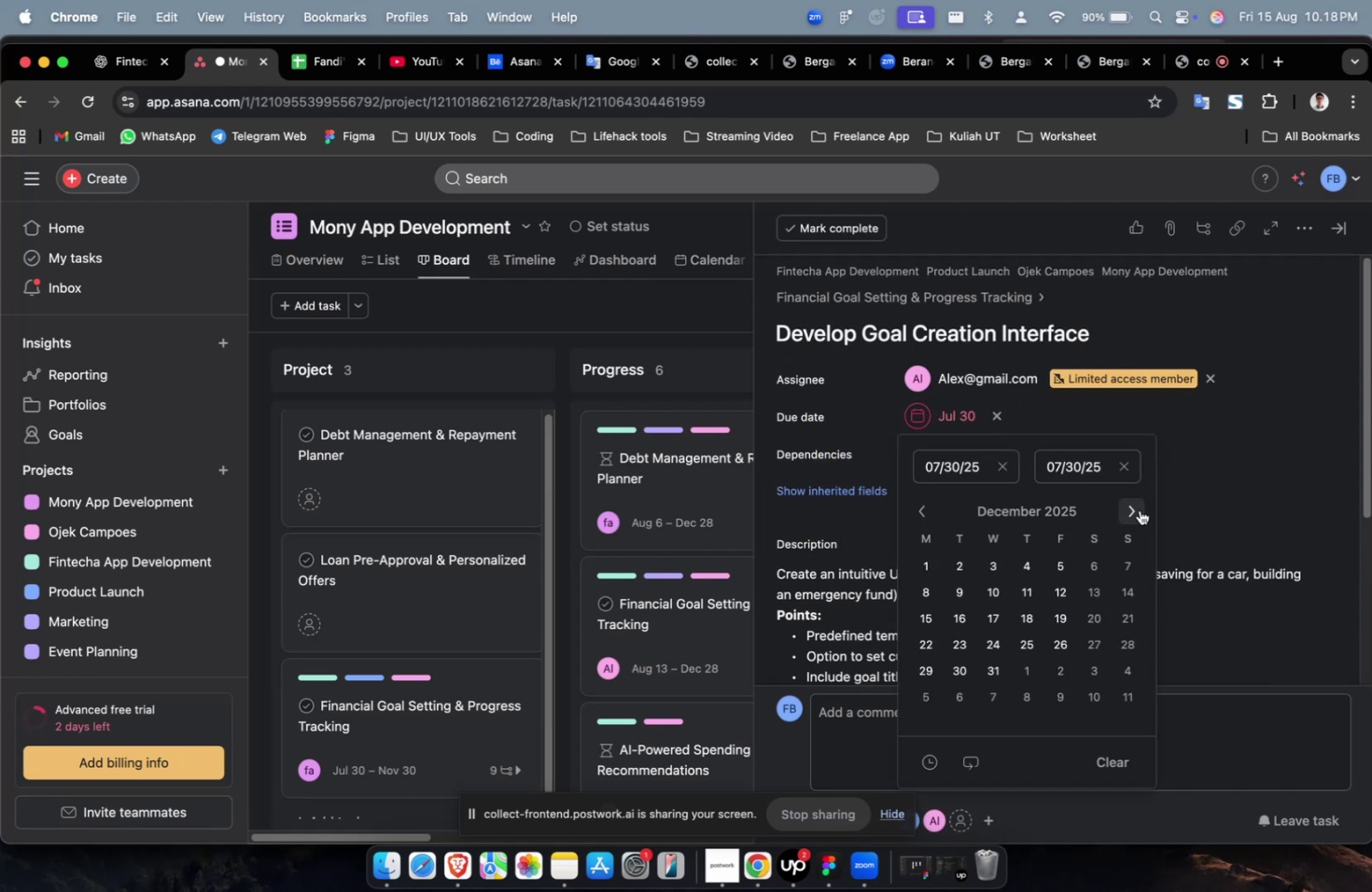 
triple_click([1139, 509])
 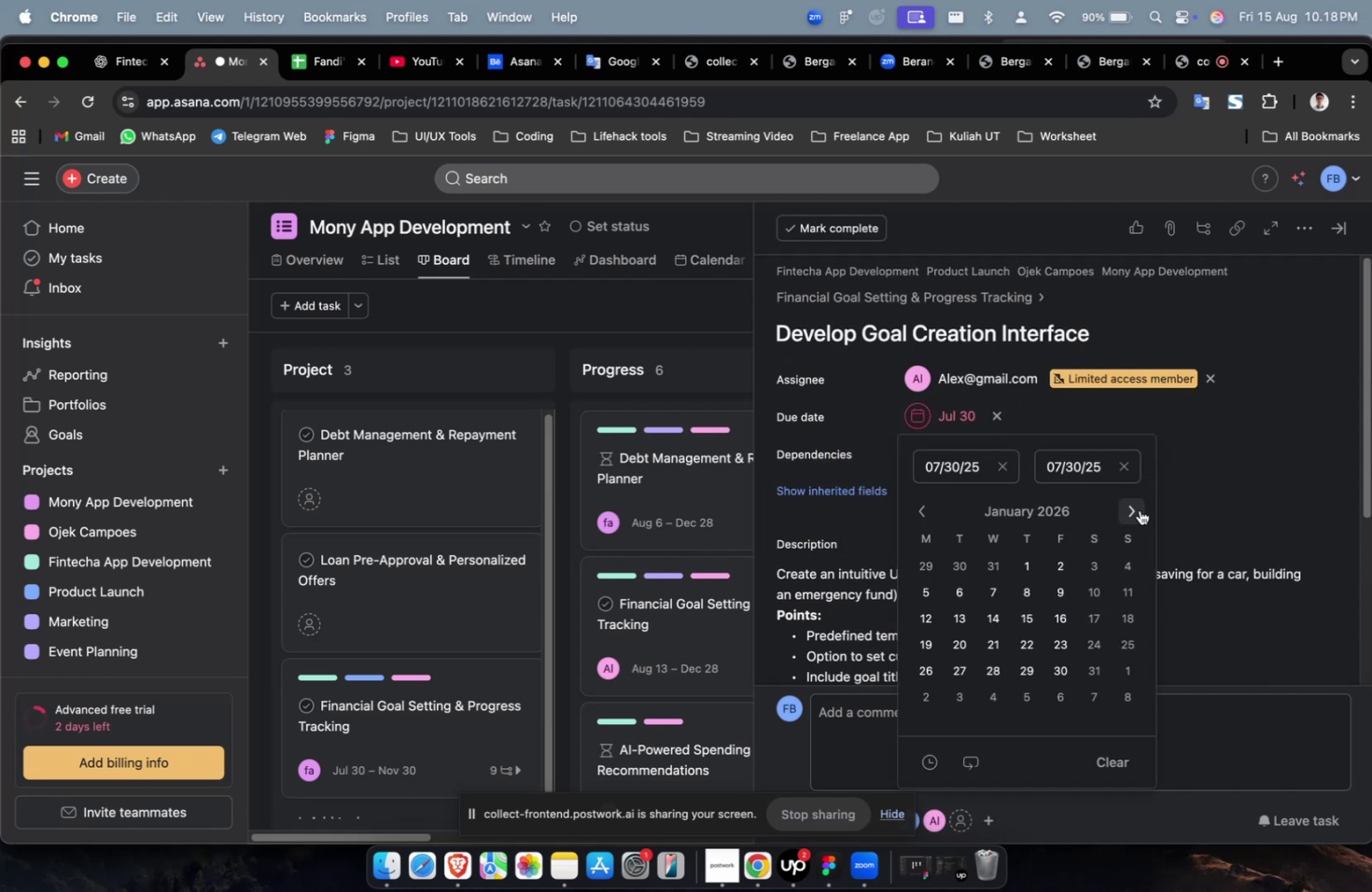 
triple_click([1139, 509])
 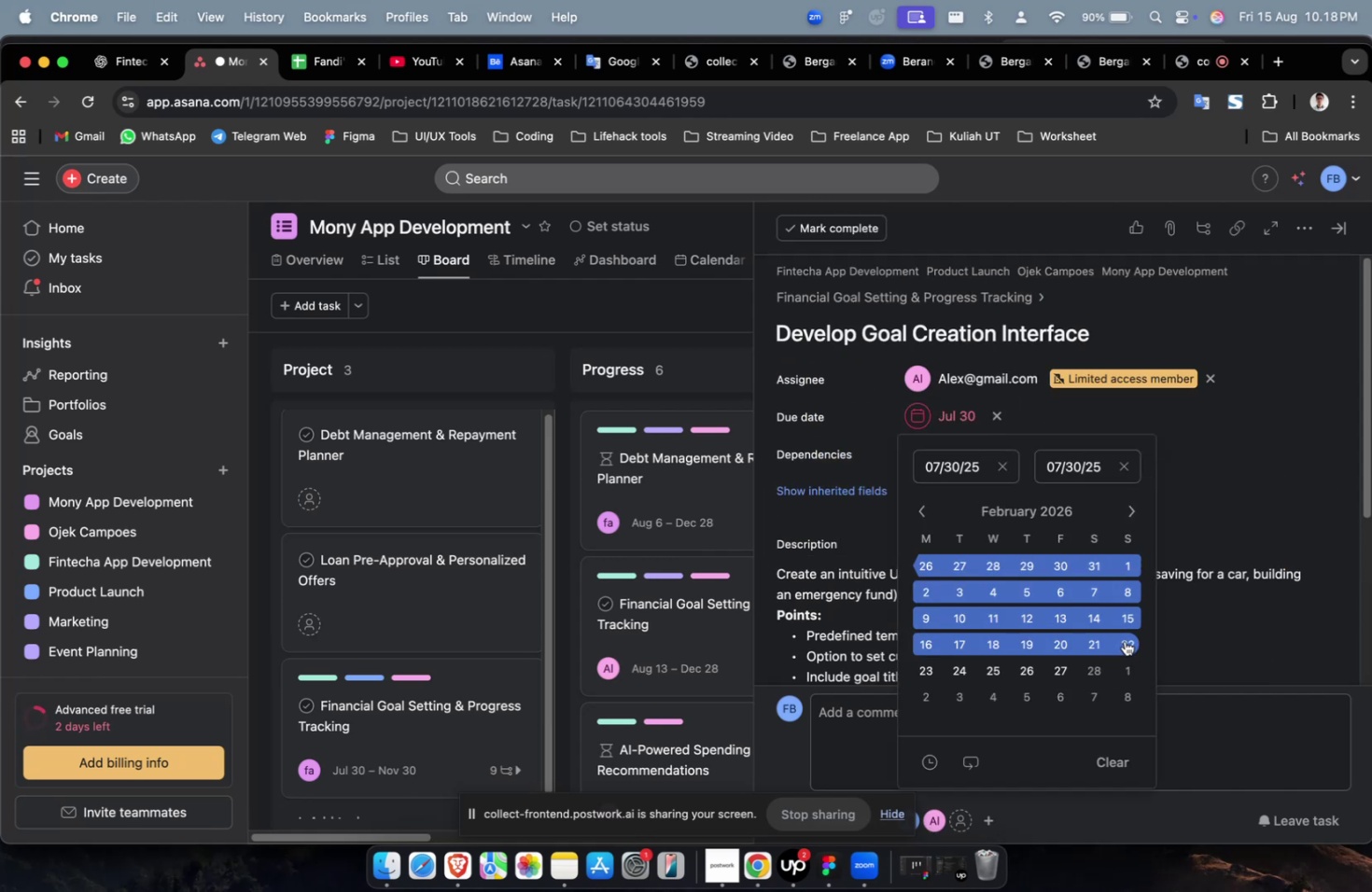 
triple_click([1124, 640])
 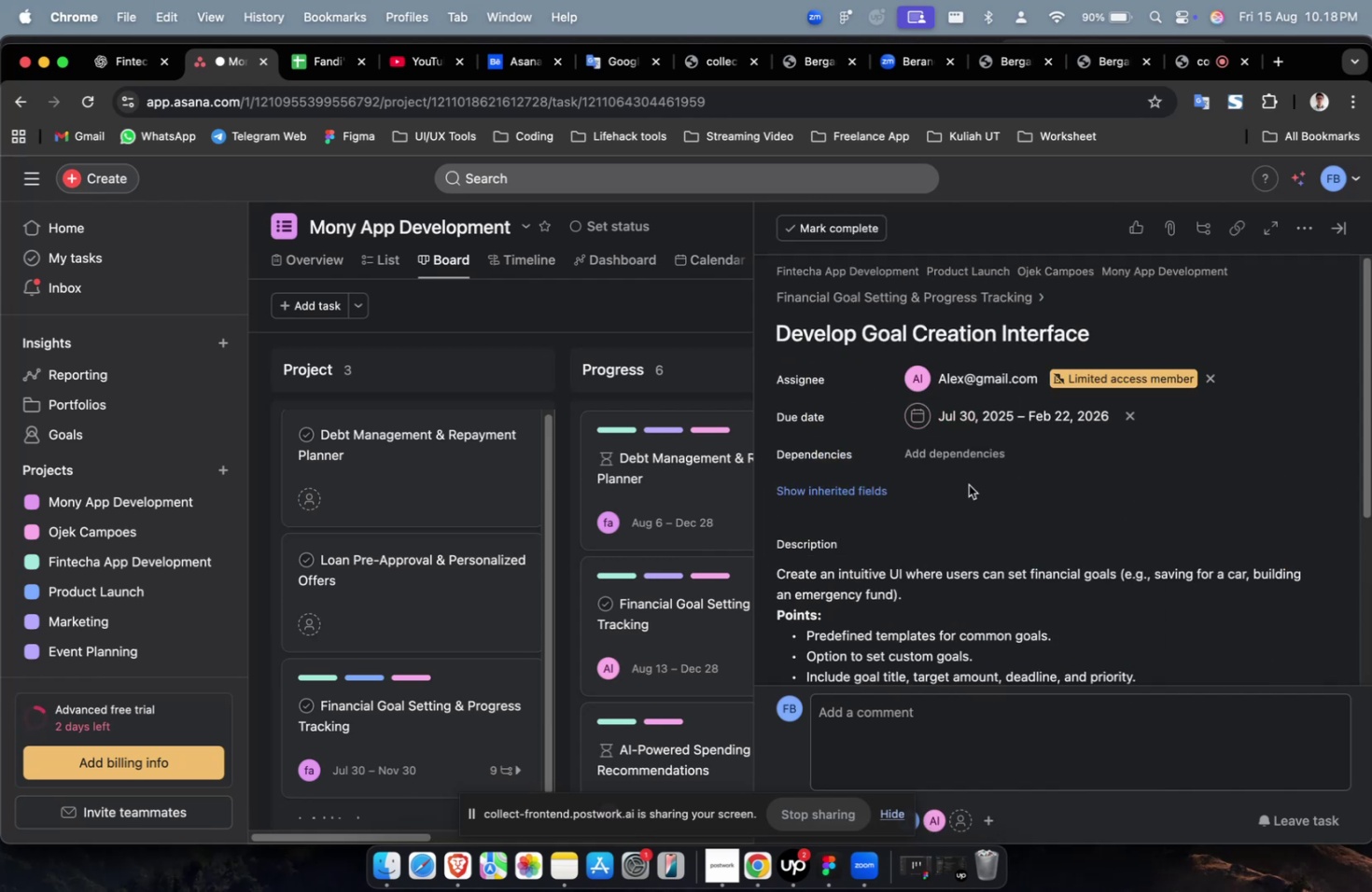 
triple_click([954, 476])
 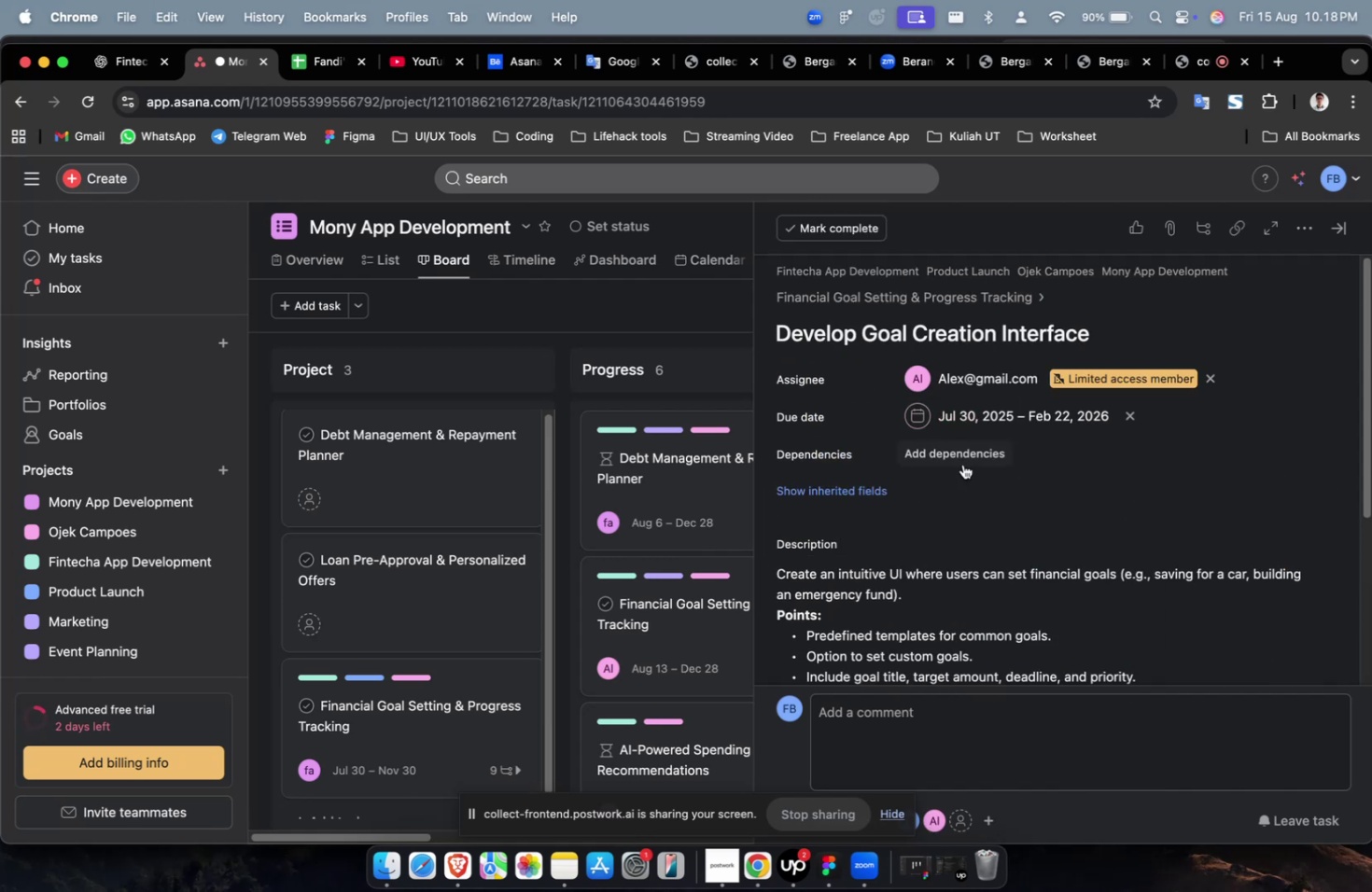 
triple_click([962, 464])
 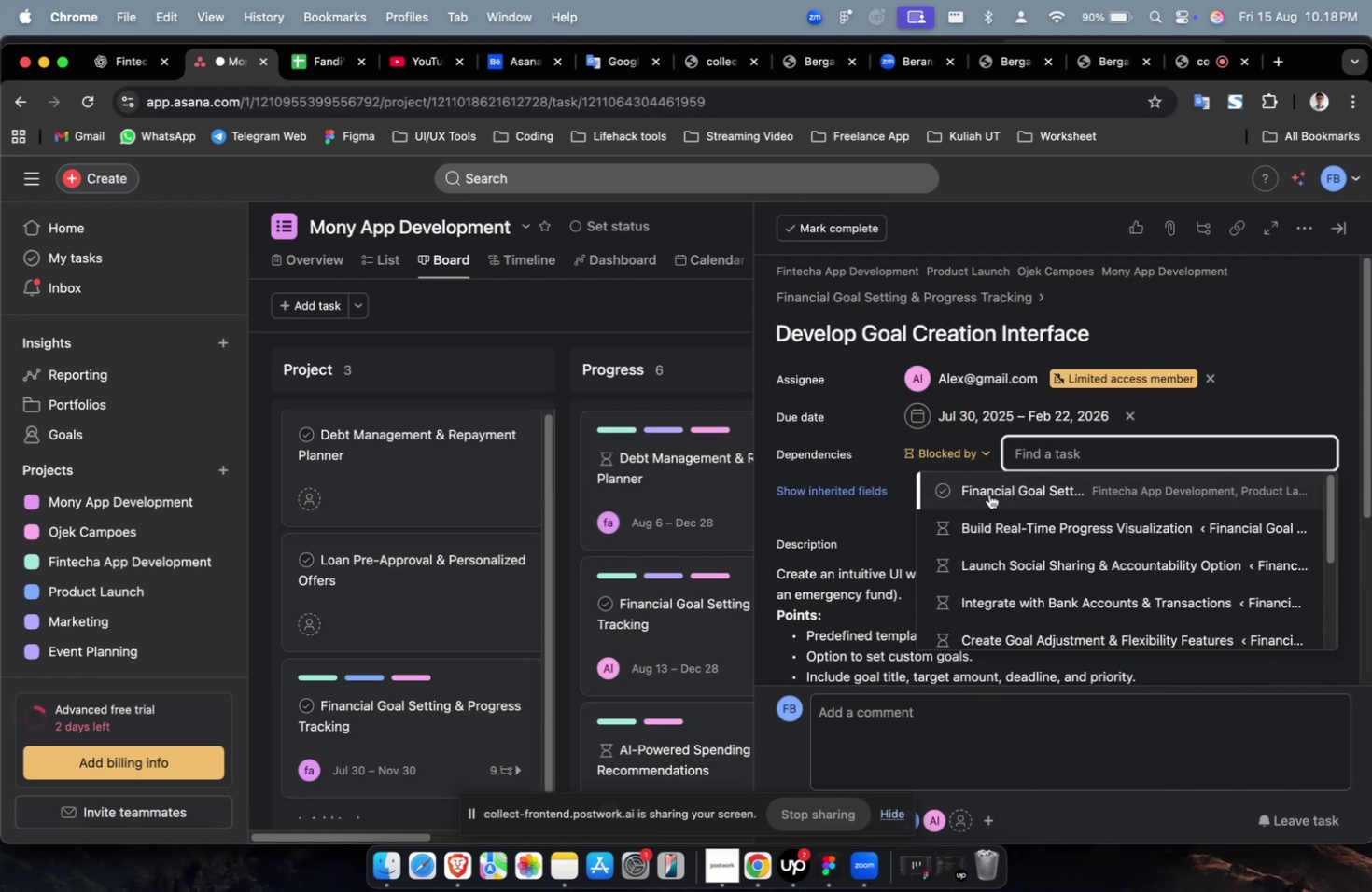 
triple_click([988, 494])
 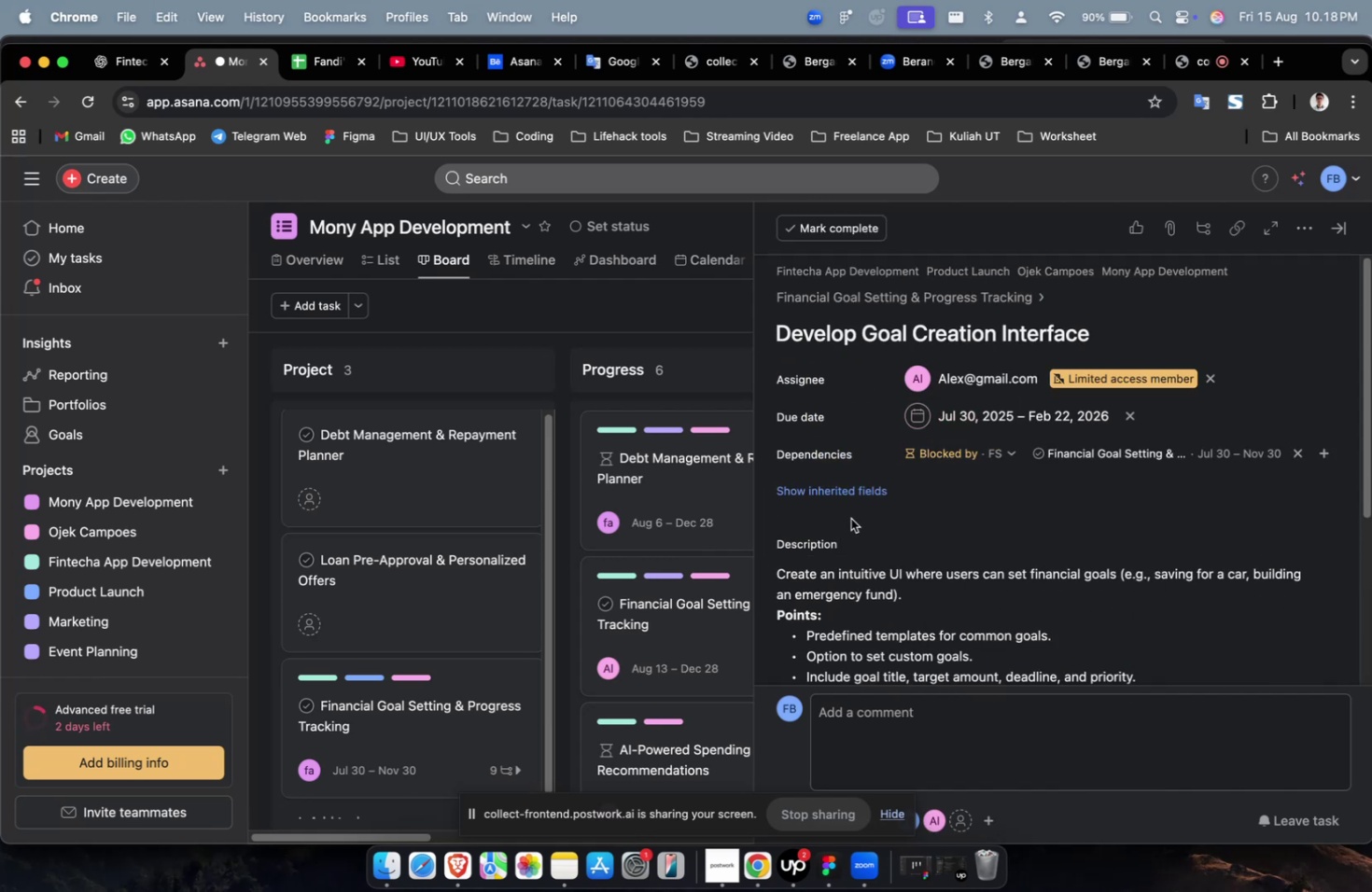 
left_click([851, 495])
 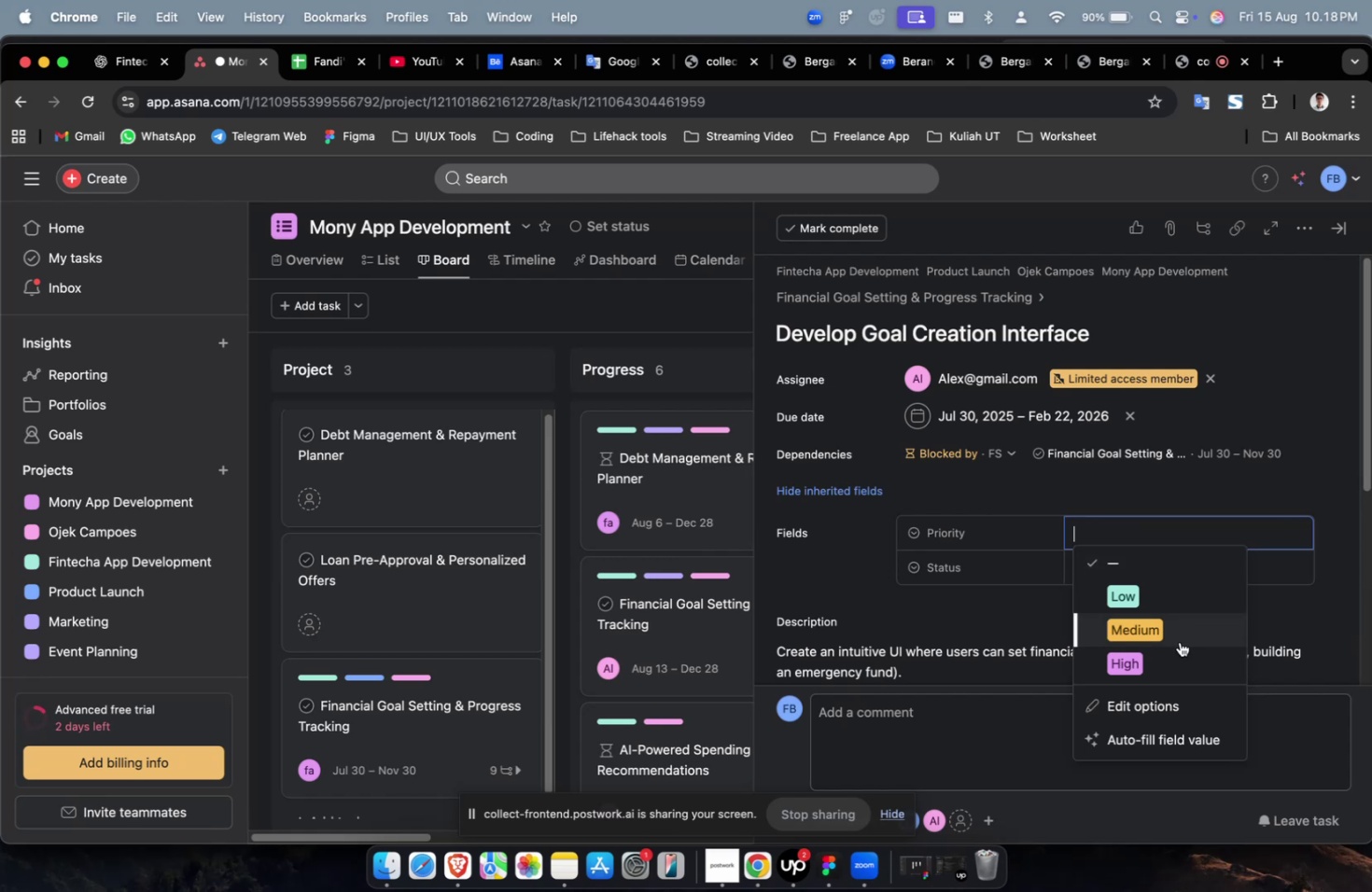 
triple_click([1177, 647])
 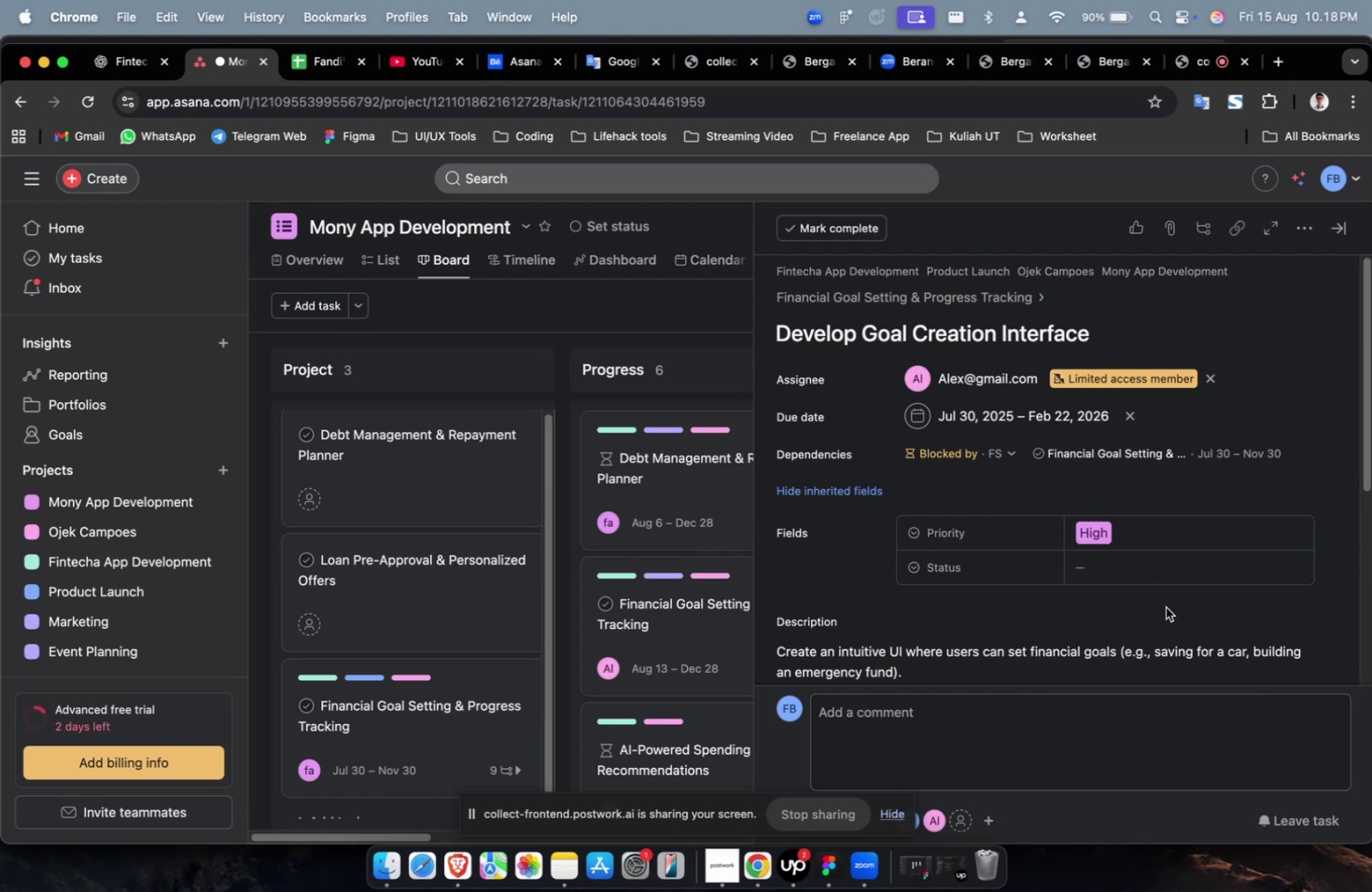 
left_click([1158, 567])
 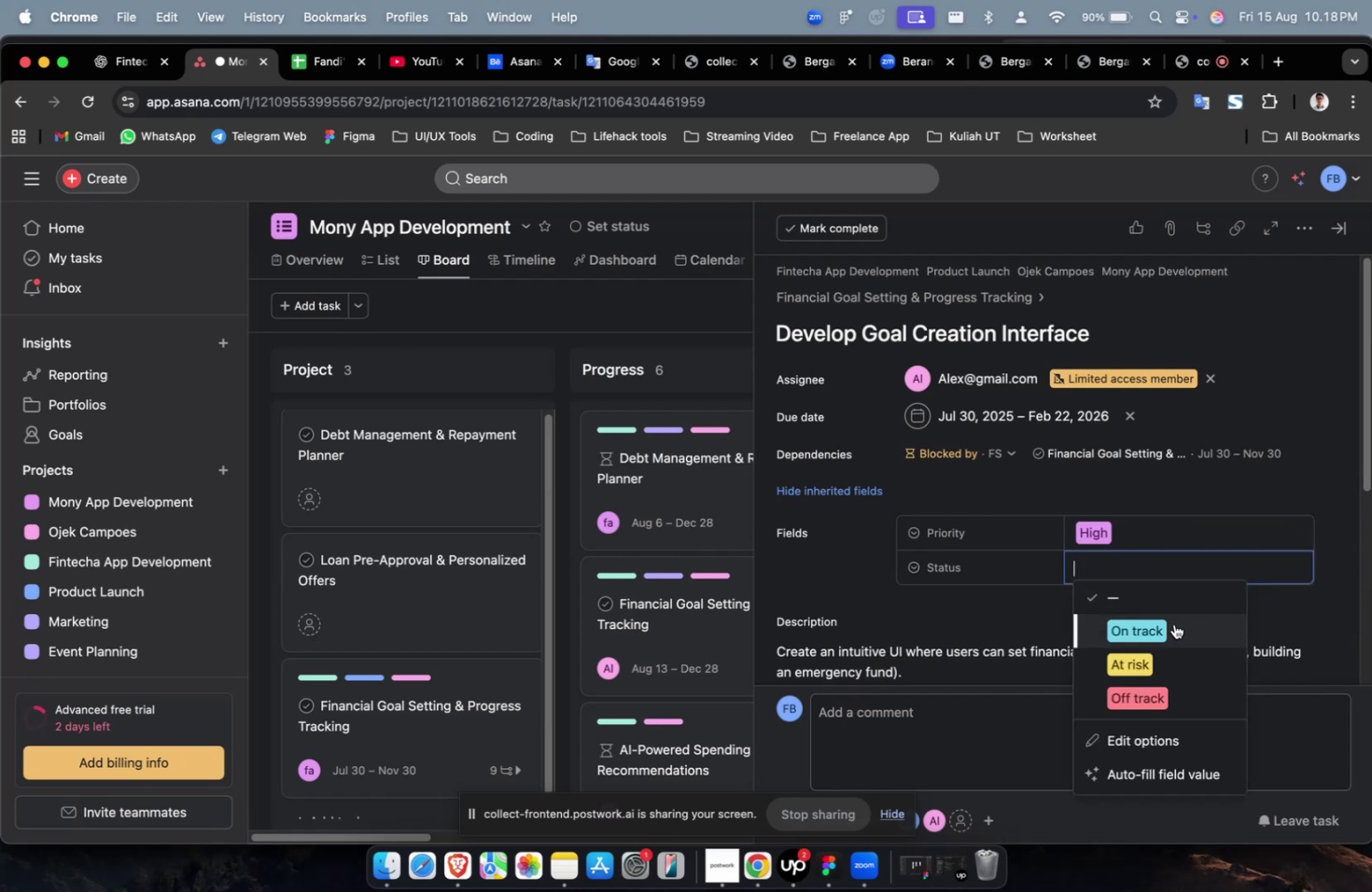 
double_click([1173, 623])
 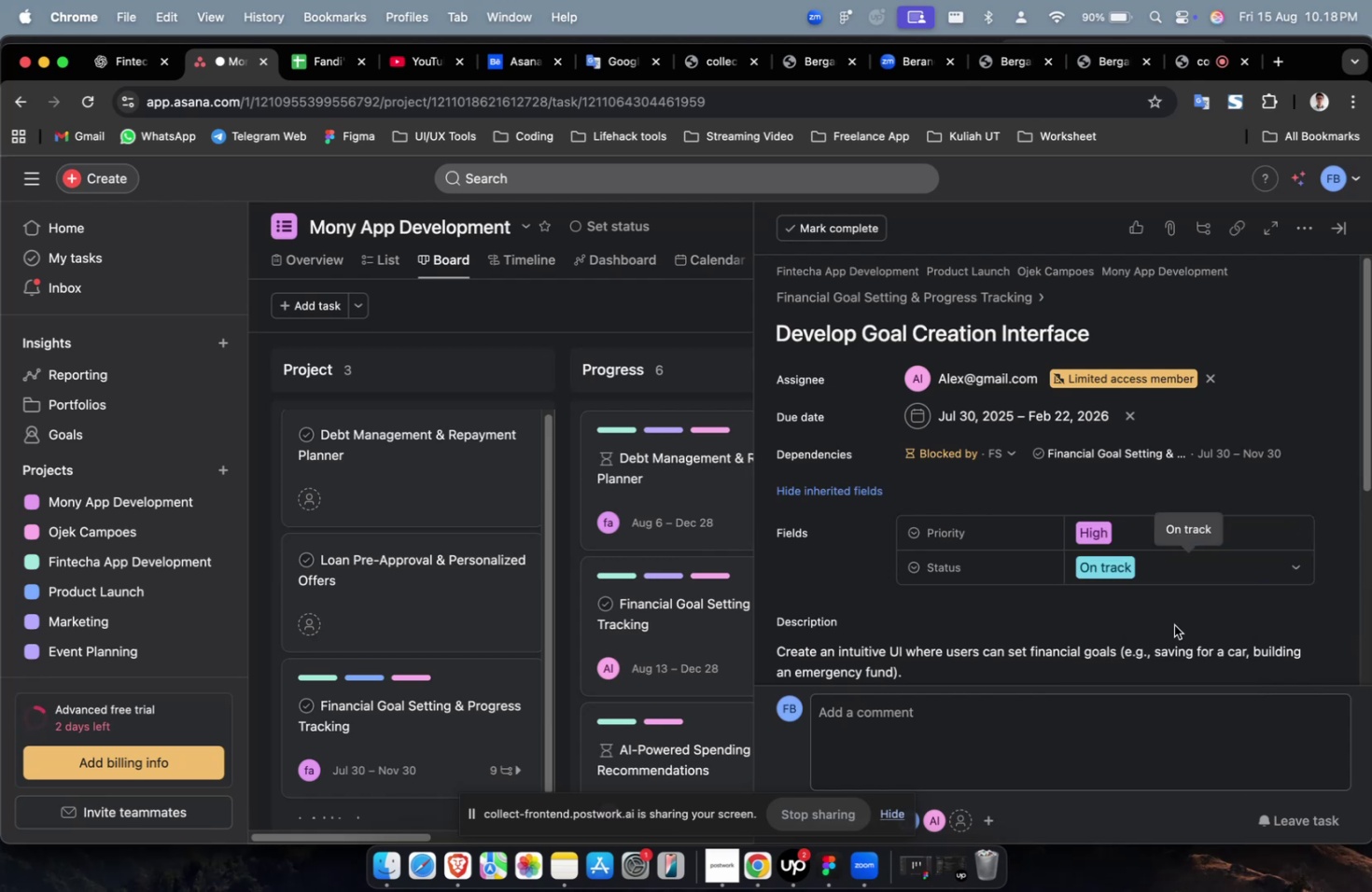 
wait(7.88)
 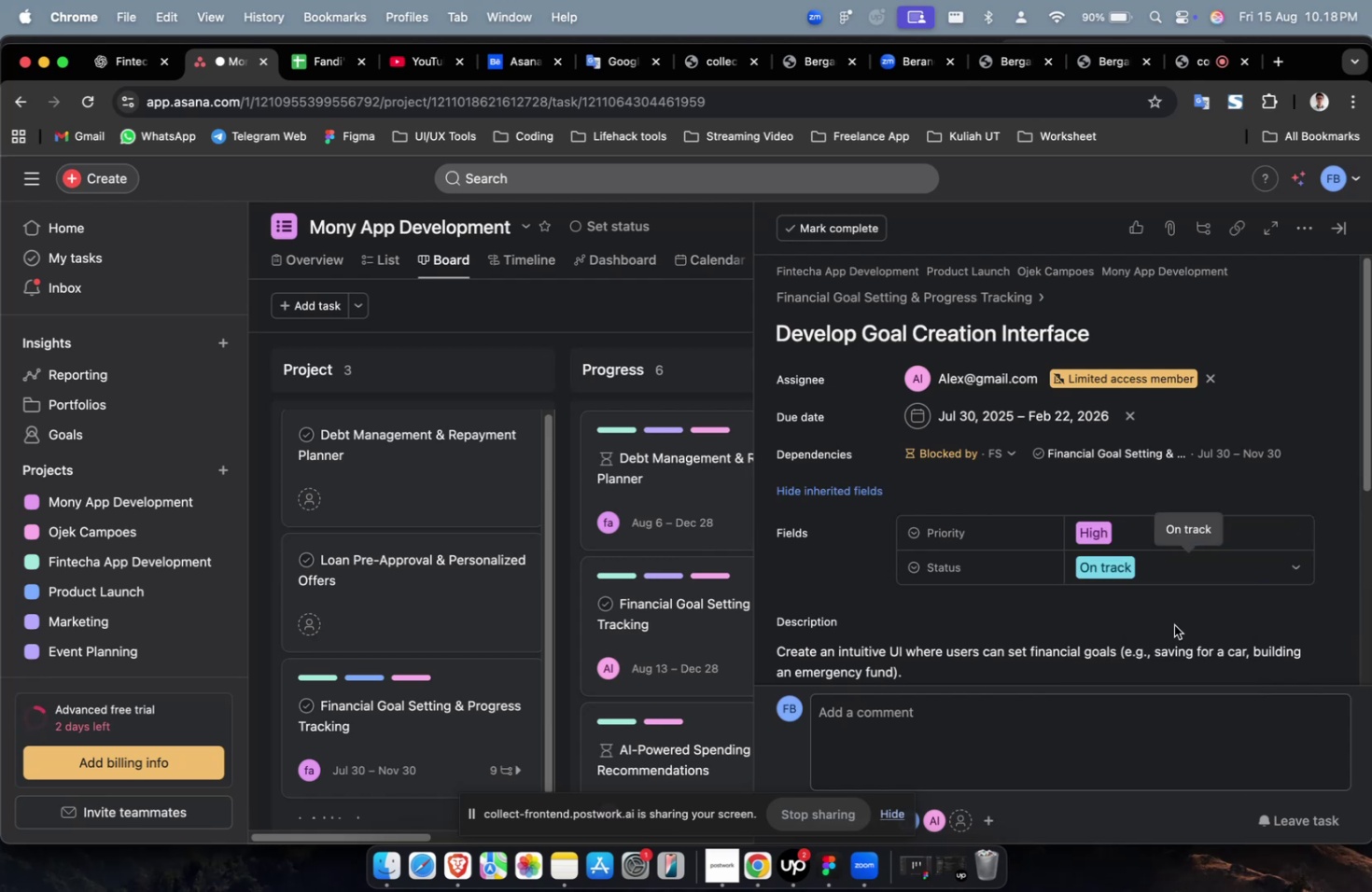 
scroll: coordinate [1166, 627], scroll_direction: down, amount: 40.0
 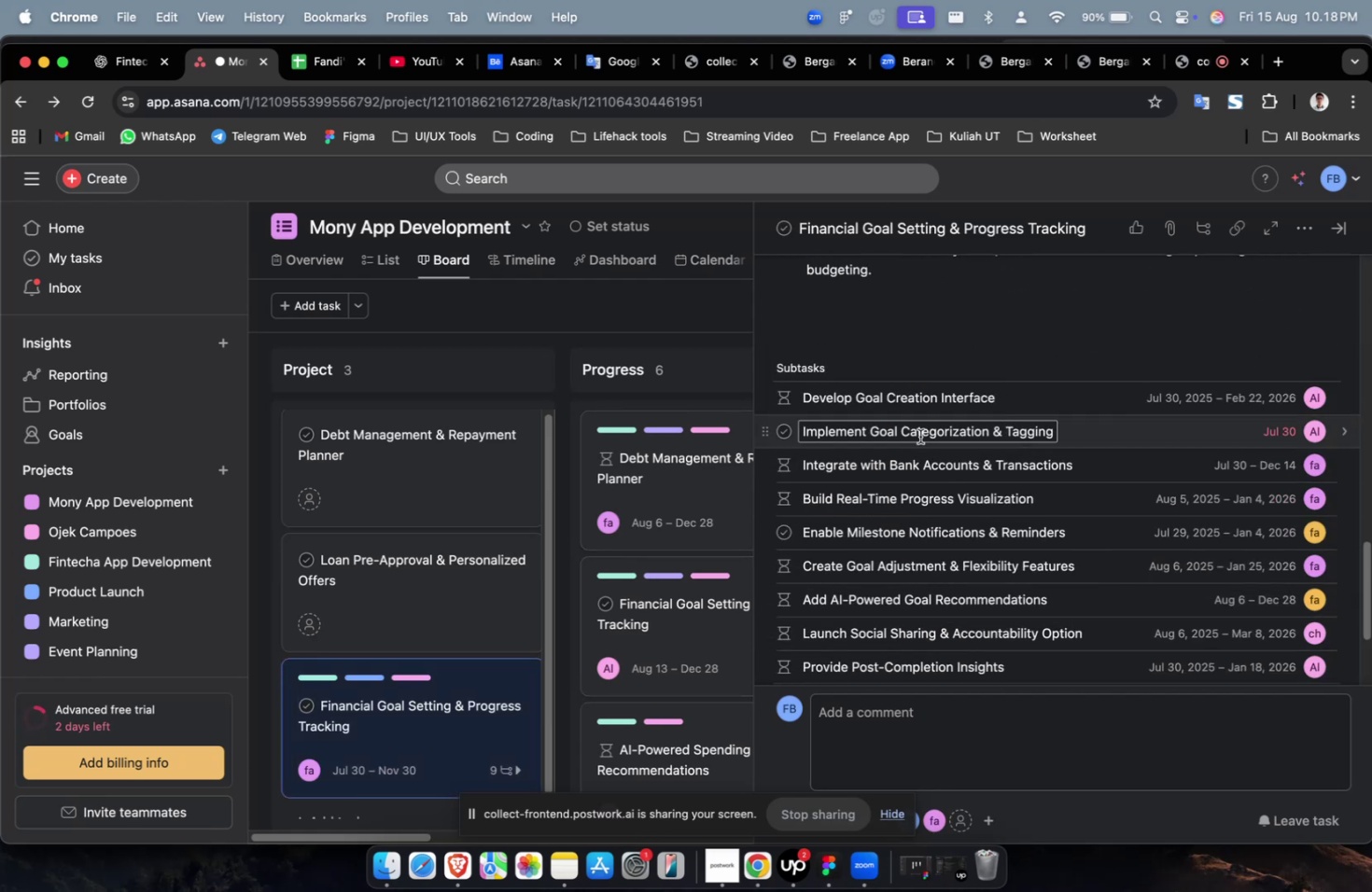 
left_click([1091, 434])
 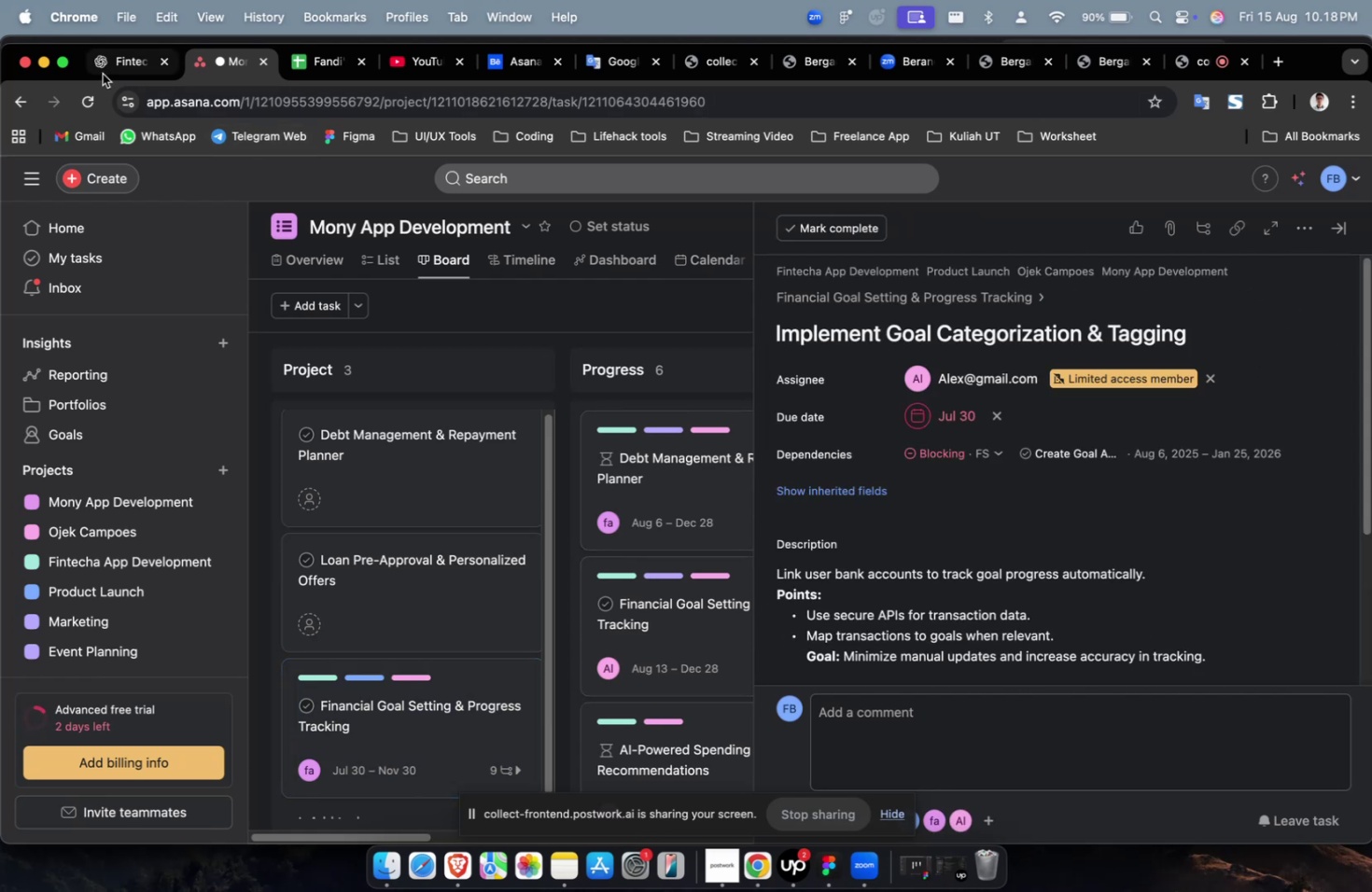 
left_click([113, 67])
 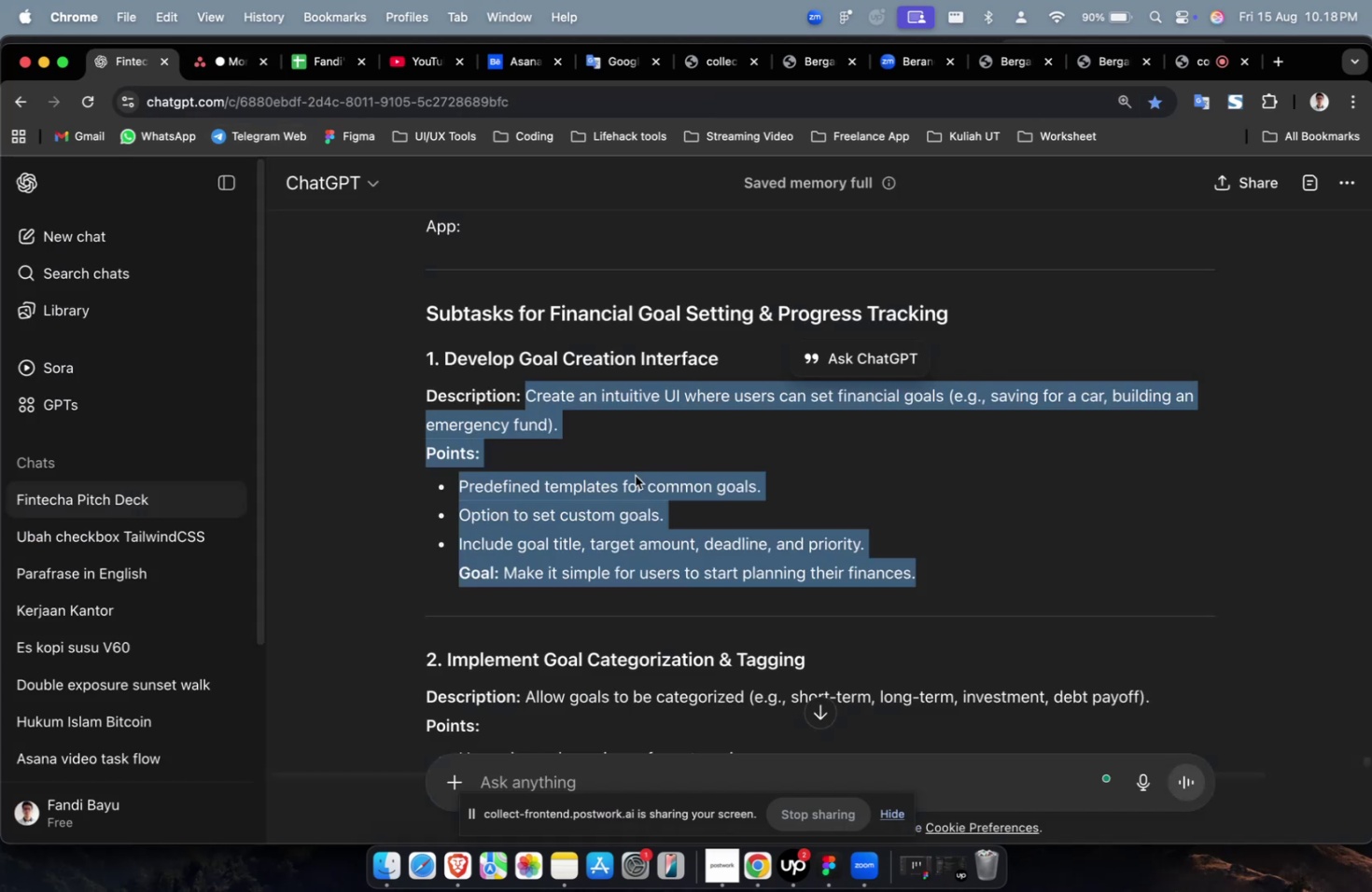 
scroll: coordinate [649, 481], scroll_direction: down, amount: 6.0
 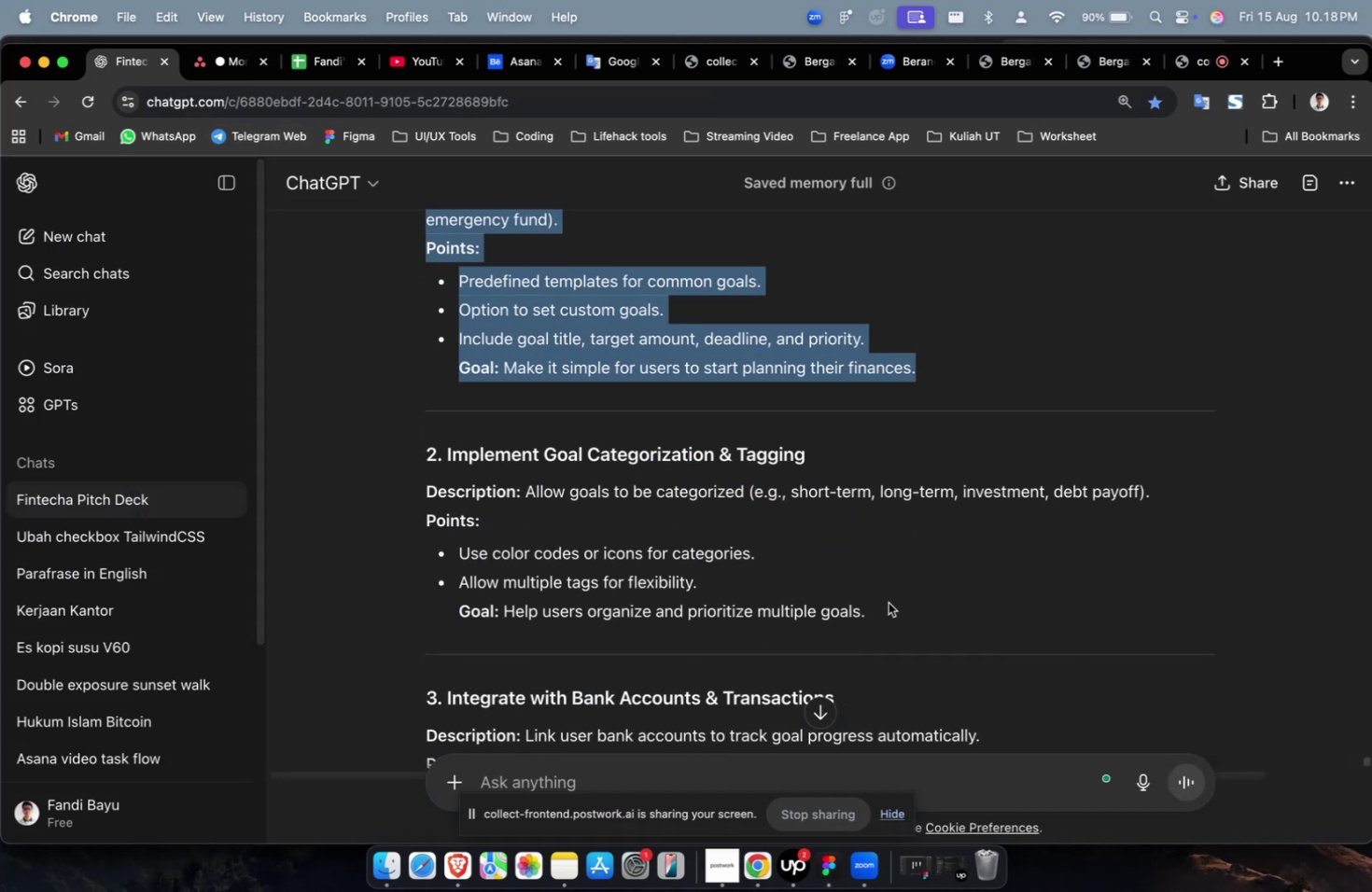 
left_click_drag(start_coordinate=[895, 615], to_coordinate=[525, 501])
 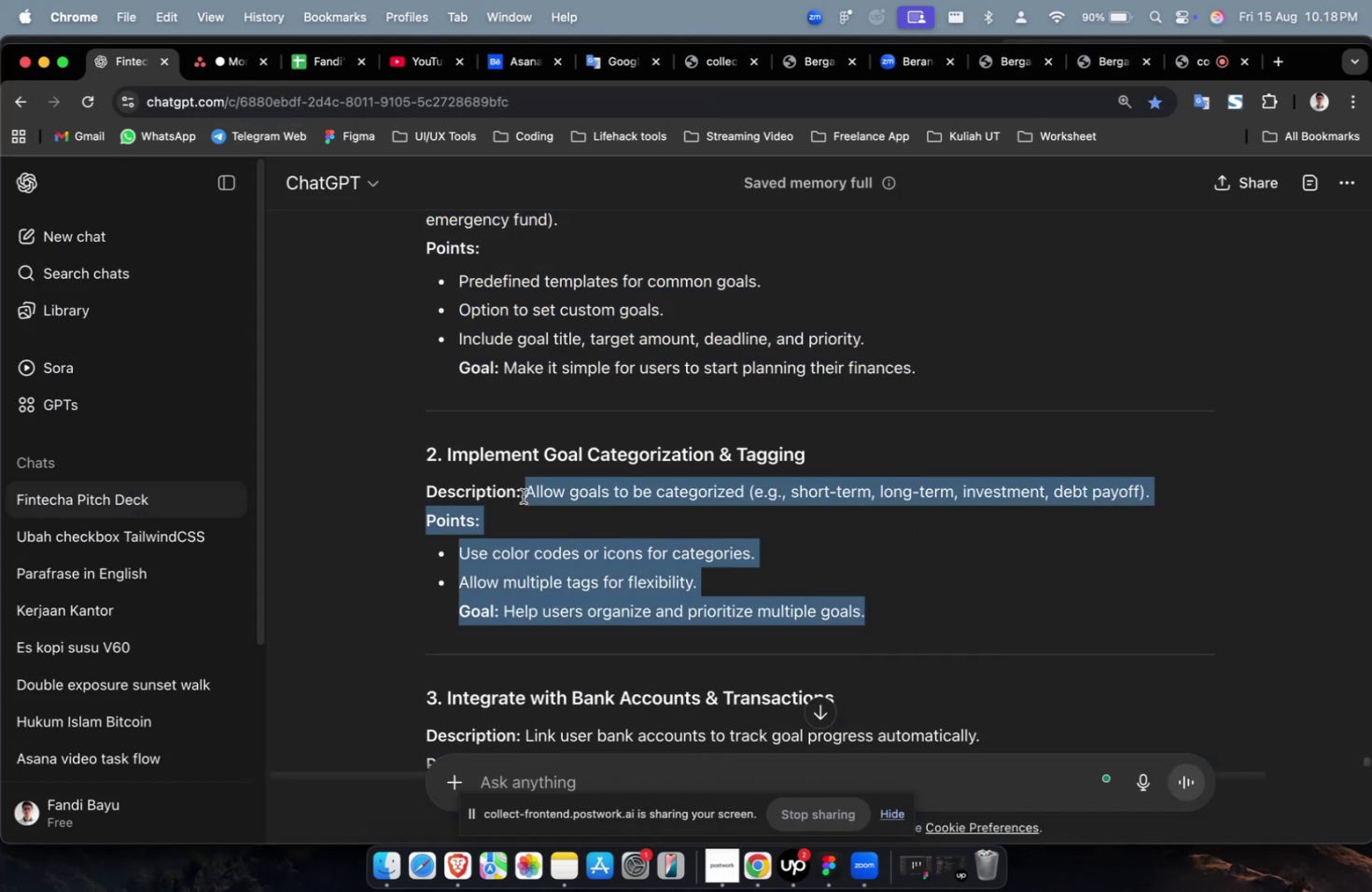 
key(Meta+C)
 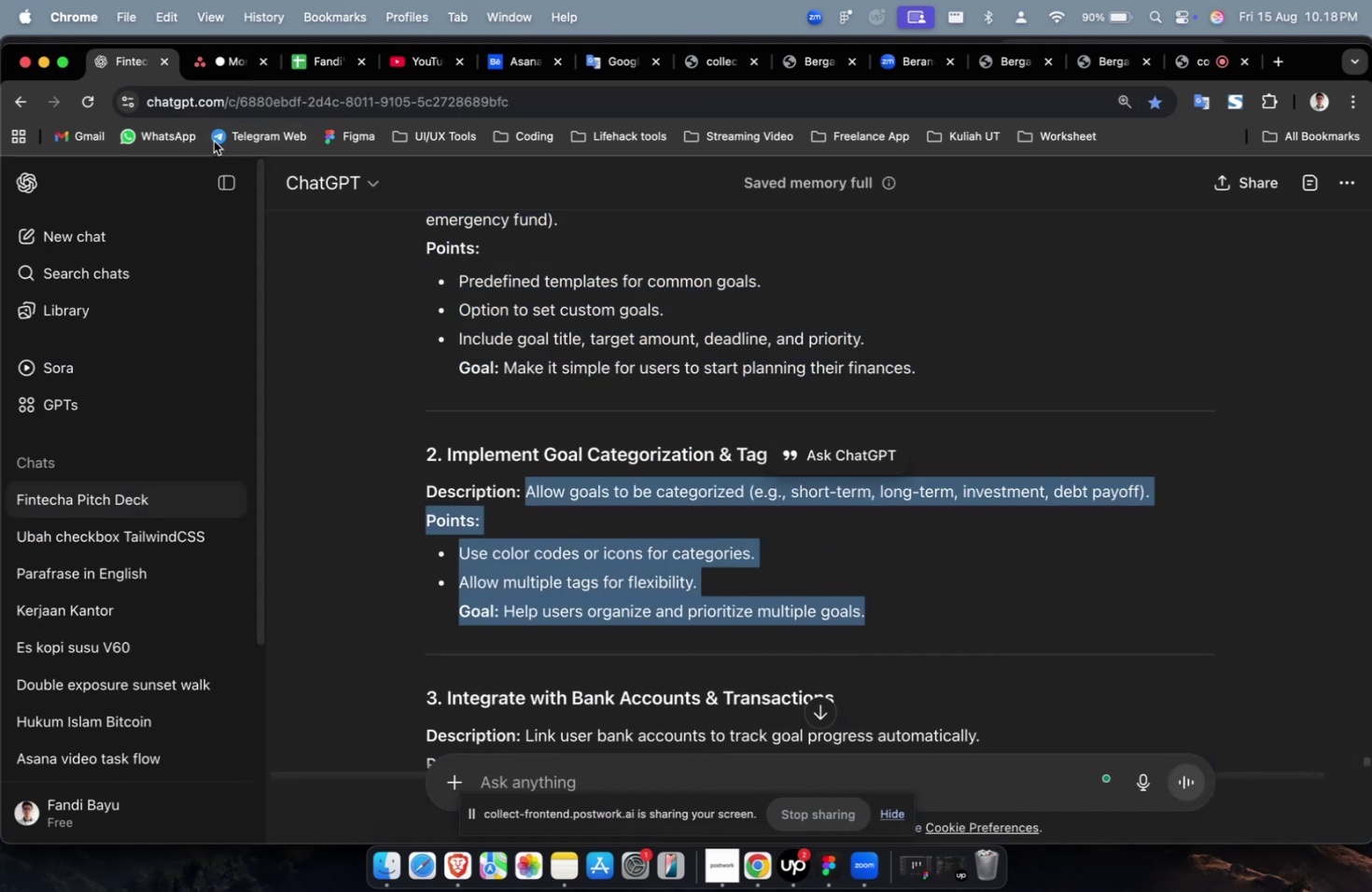 
key(Meta+C)
 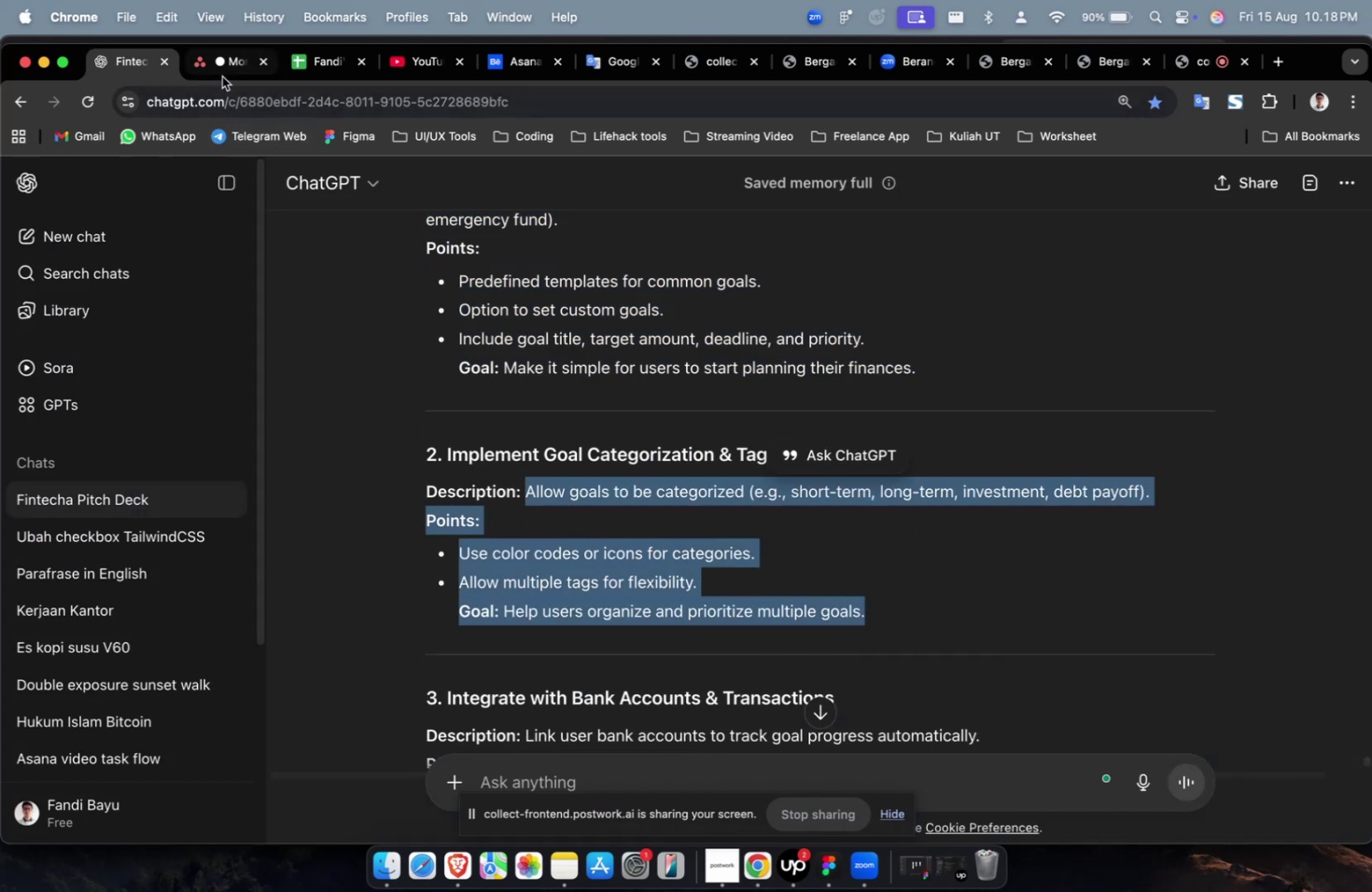 
left_click([222, 77])
 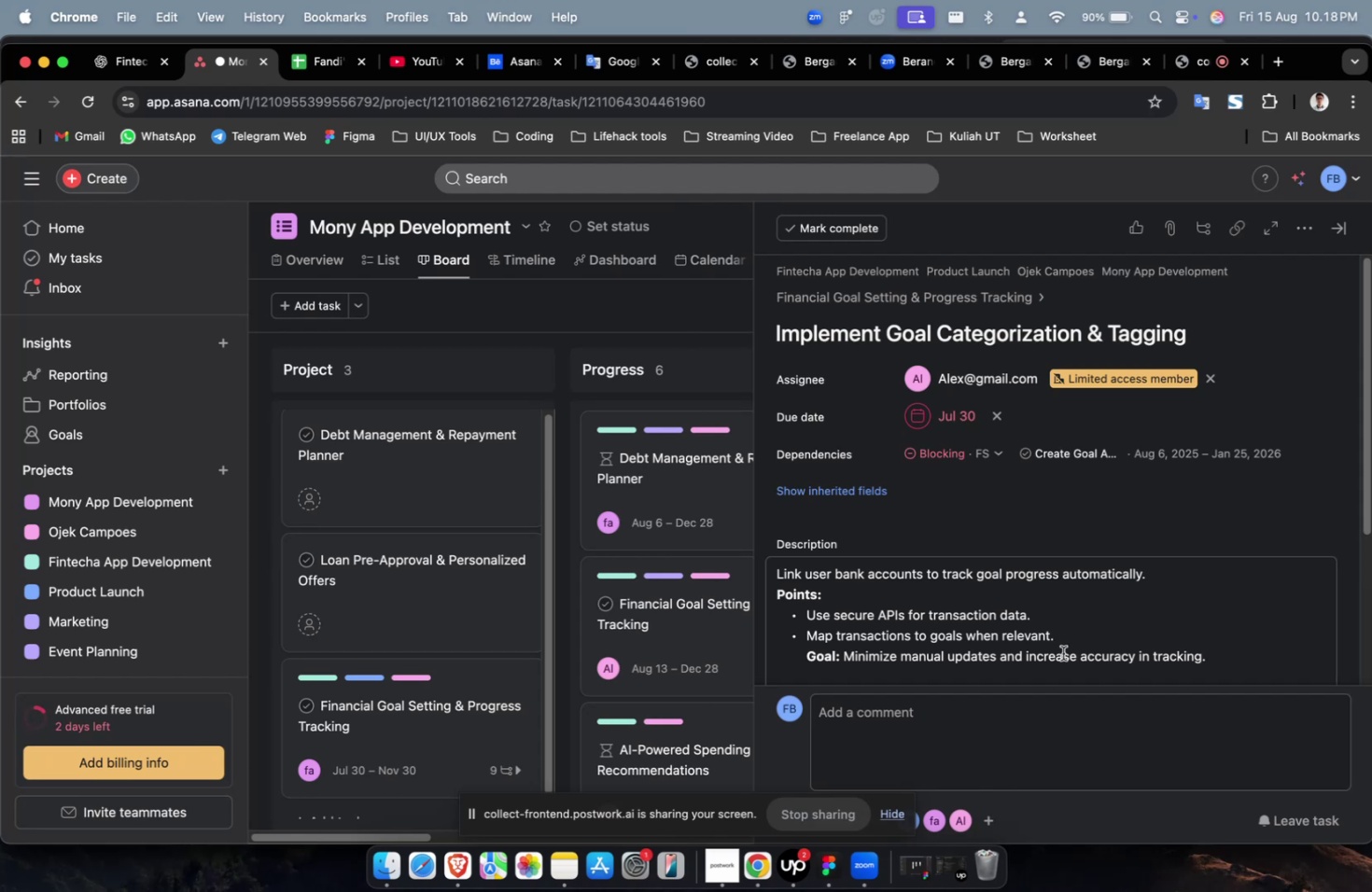 
double_click([1062, 652])
 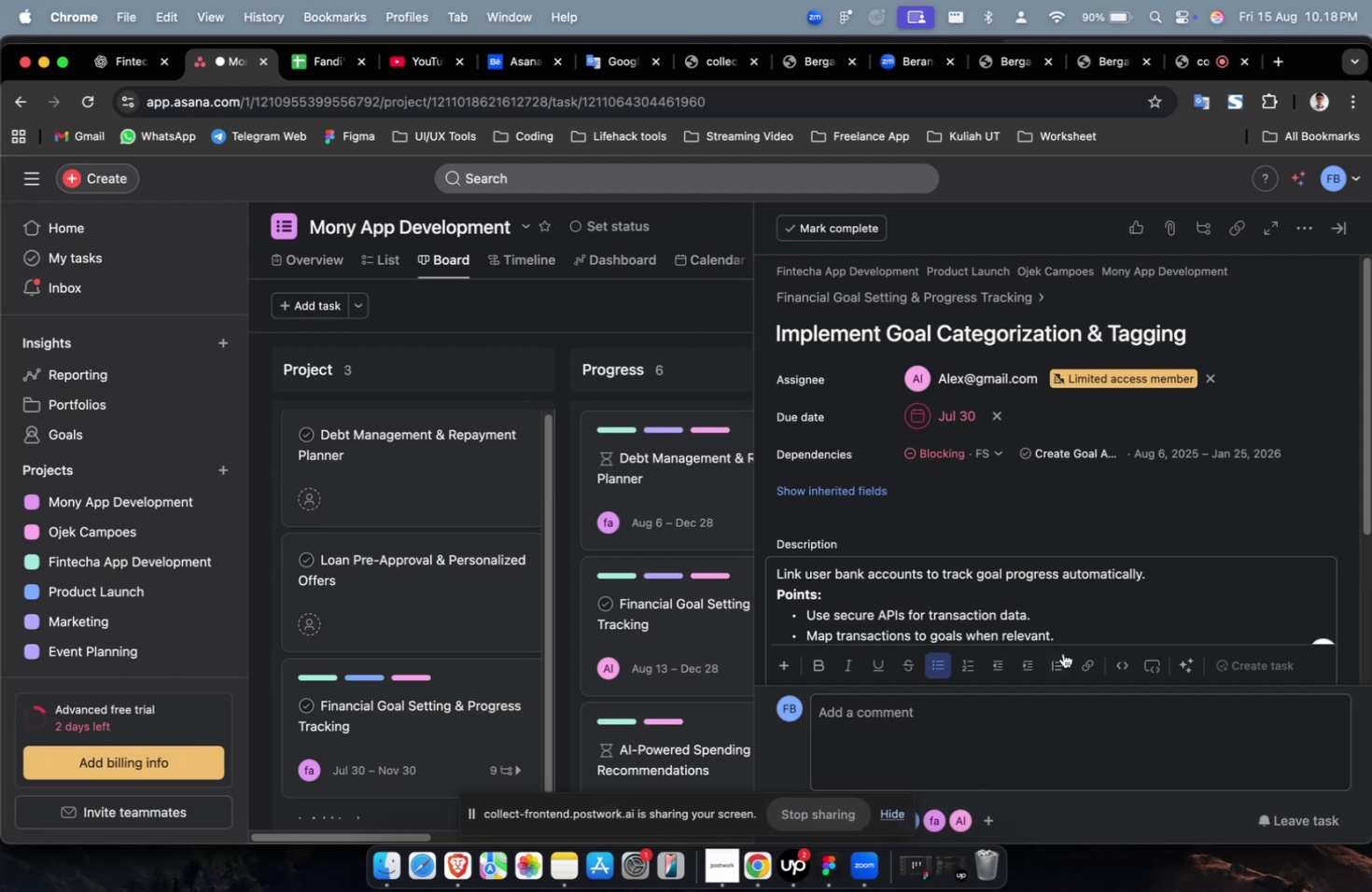 
key(Meta+A)
 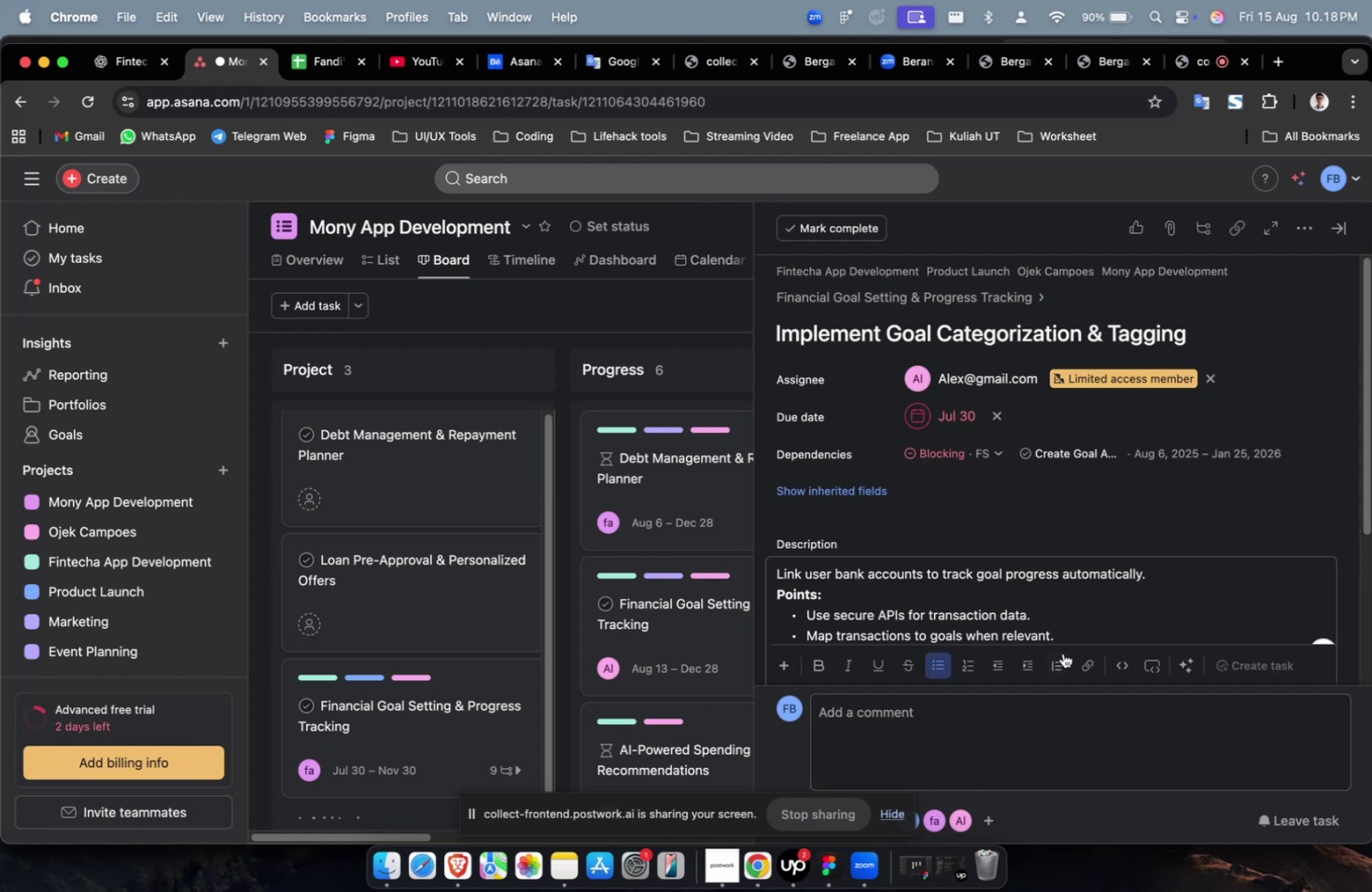 
key(Meta+V)
 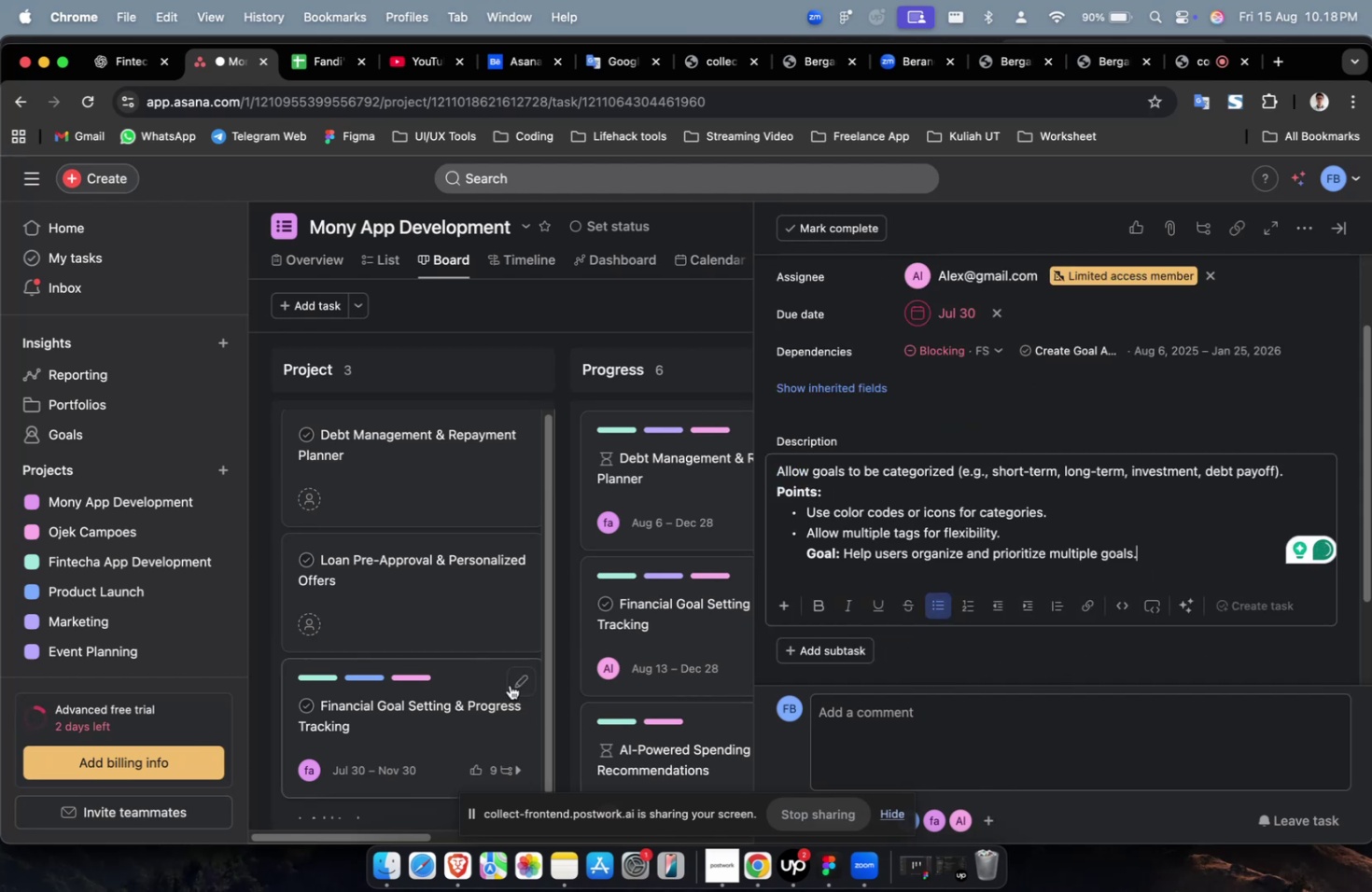 
left_click_drag(start_coordinate=[474, 704], to_coordinate=[572, 511])
 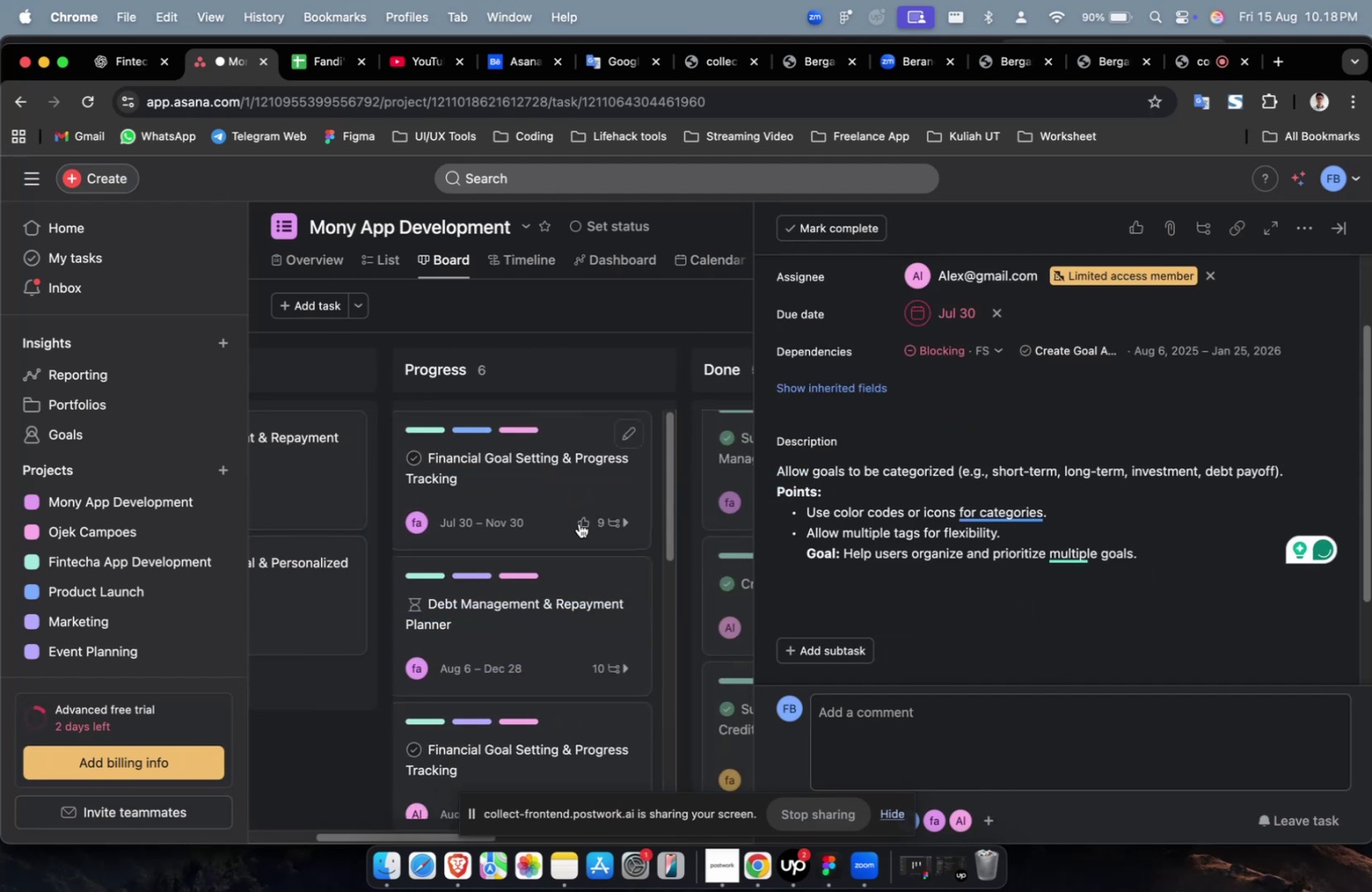 
hold_key(key=ShiftLeft, duration=0.33)
scroll: coordinate [596, 536], scroll_direction: up, amount: 4.0
 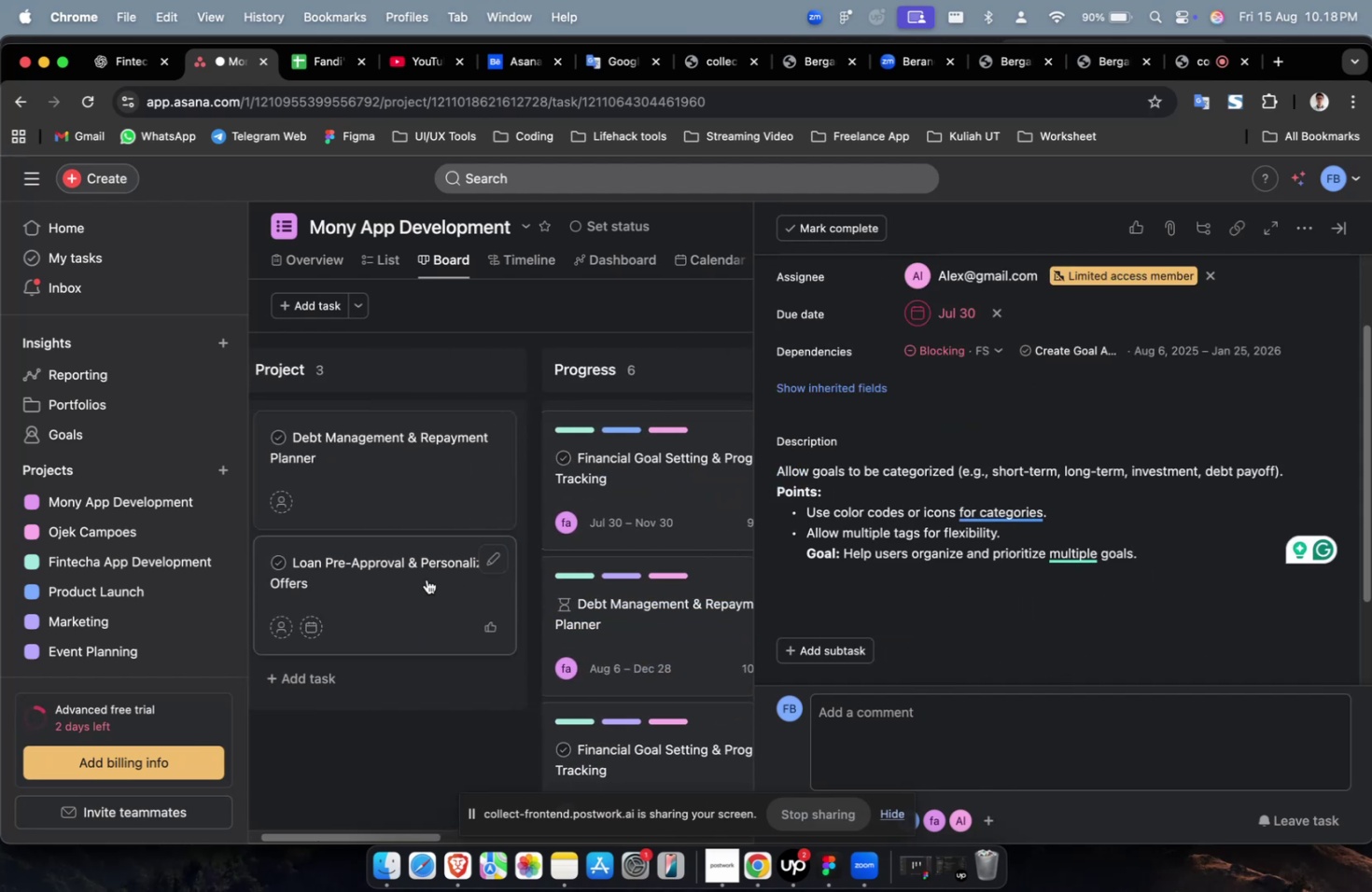 
left_click([450, 576])
 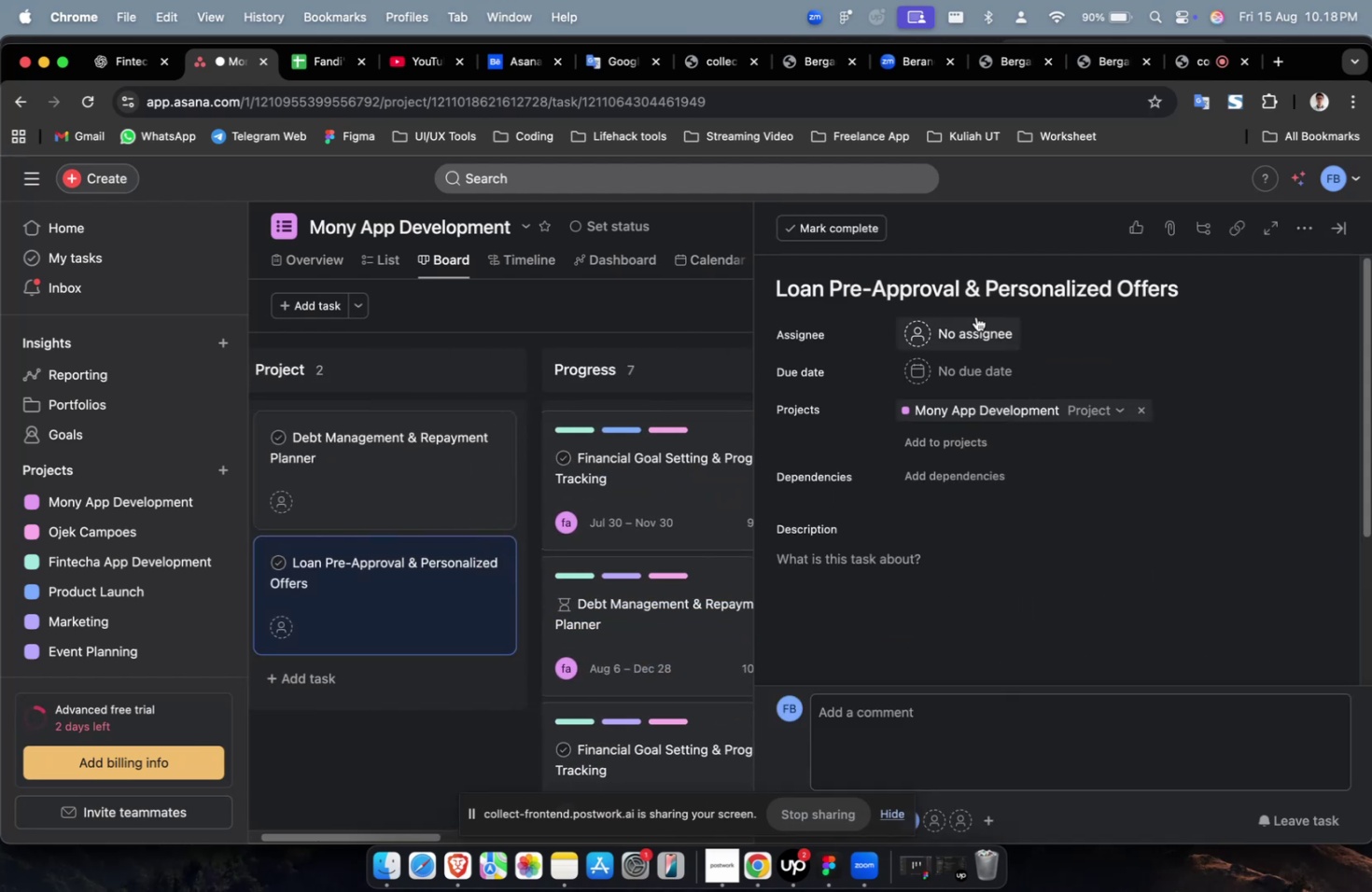 
left_click([970, 281])
 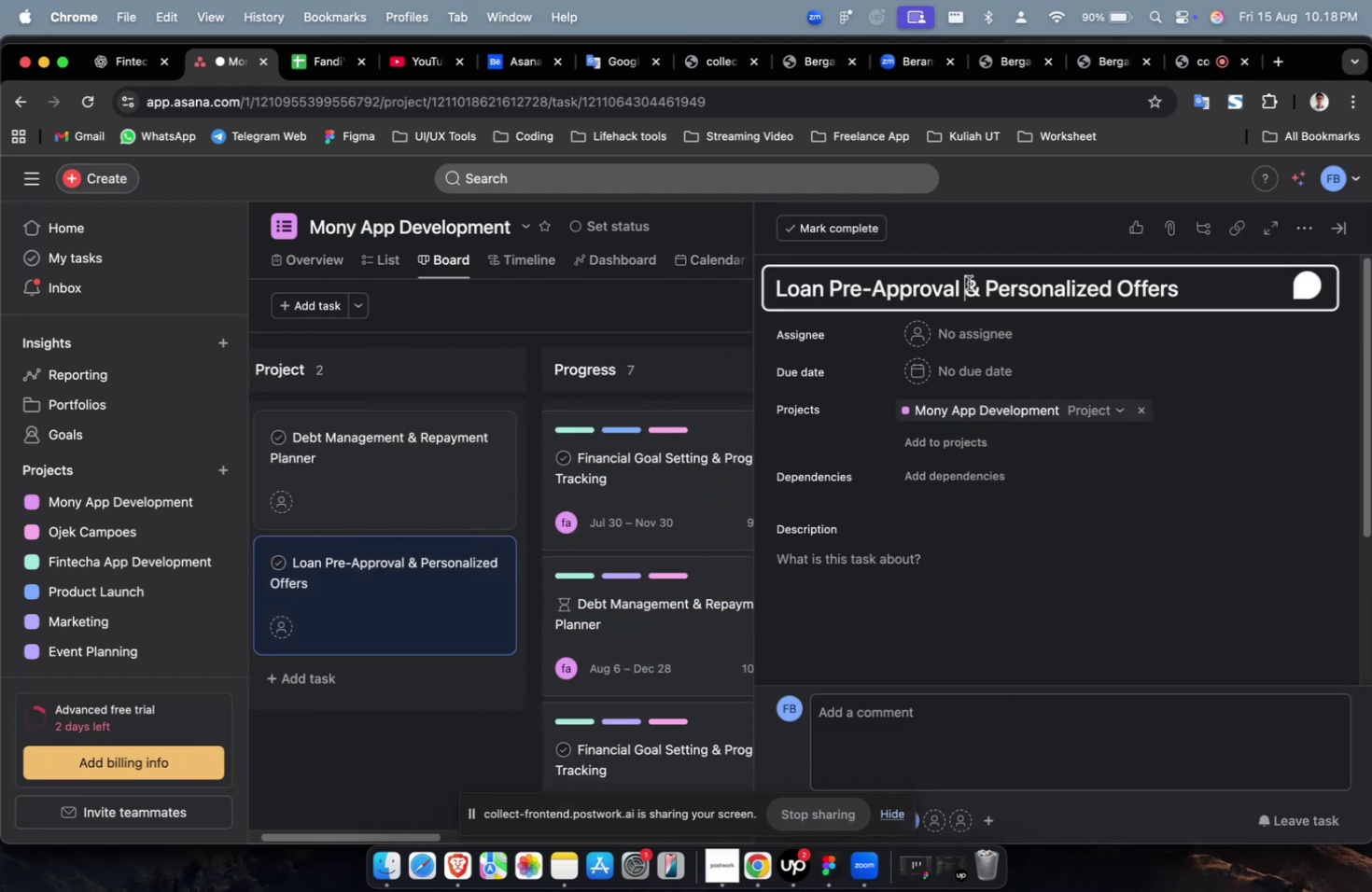 
key(Meta+A)
 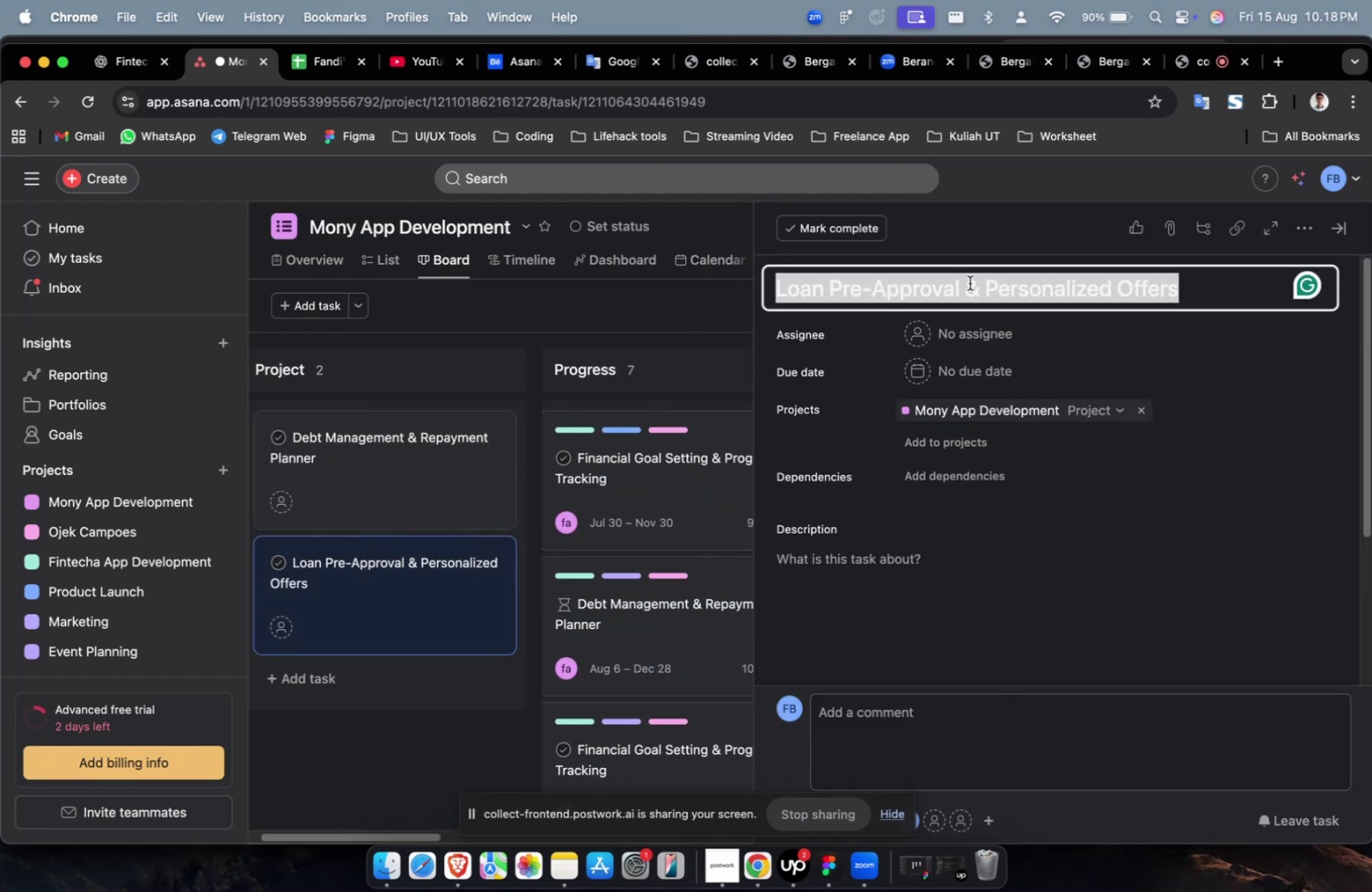 
key(Meta+C)
 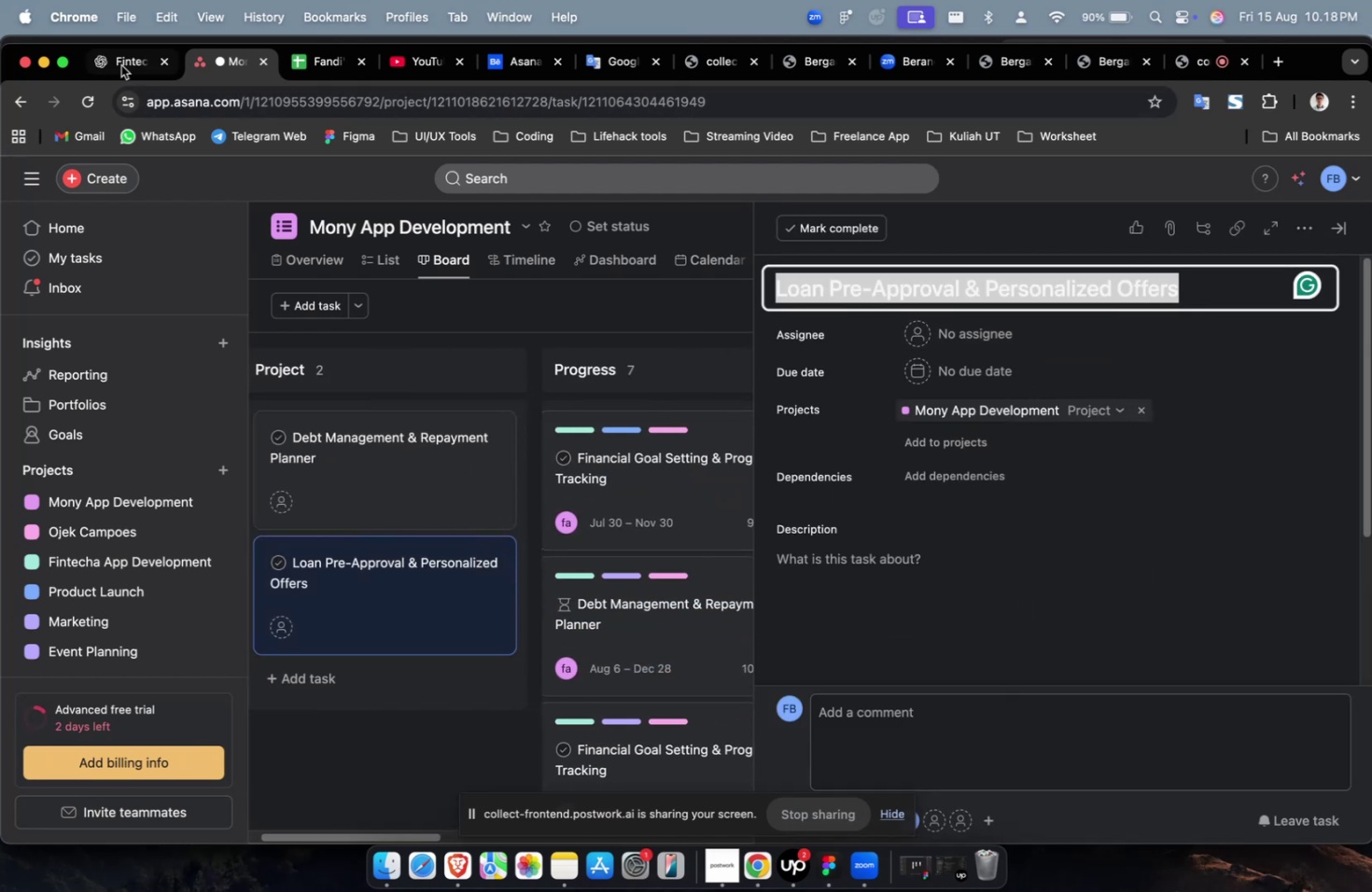 
left_click([114, 65])
 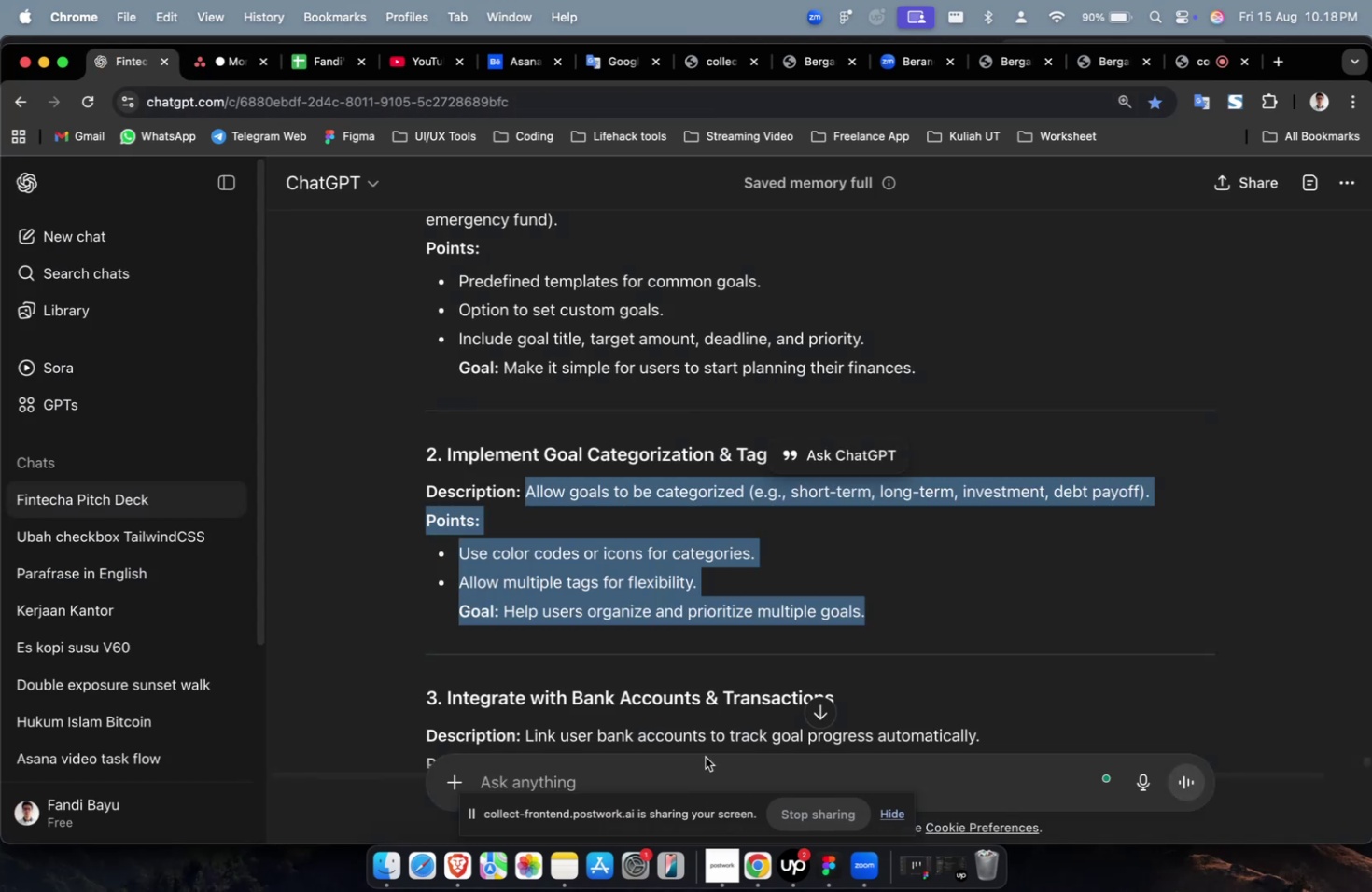 
left_click([693, 764])
 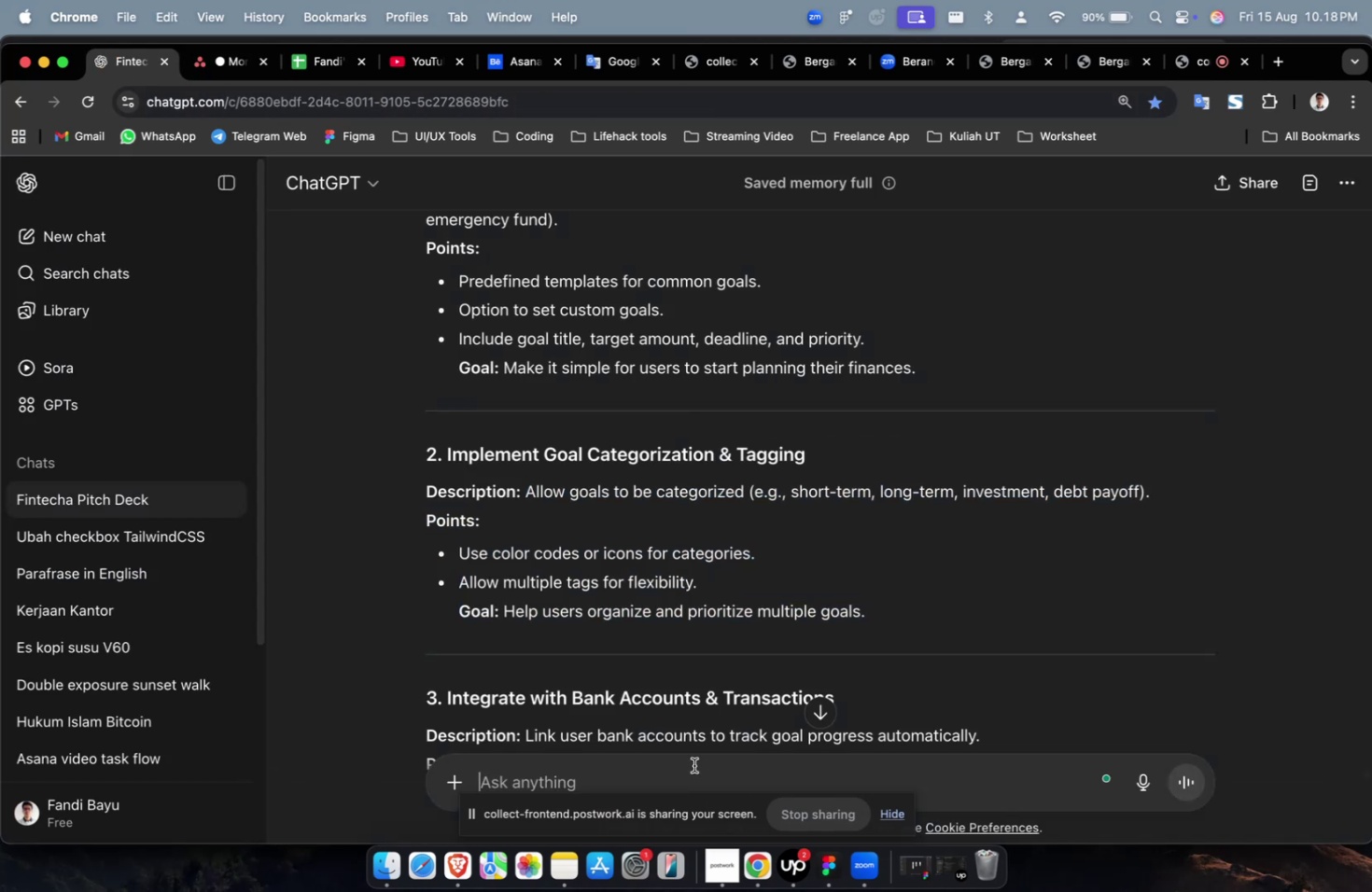 
type(please detailed about tj)
key(Backspace)
type(his main task )
 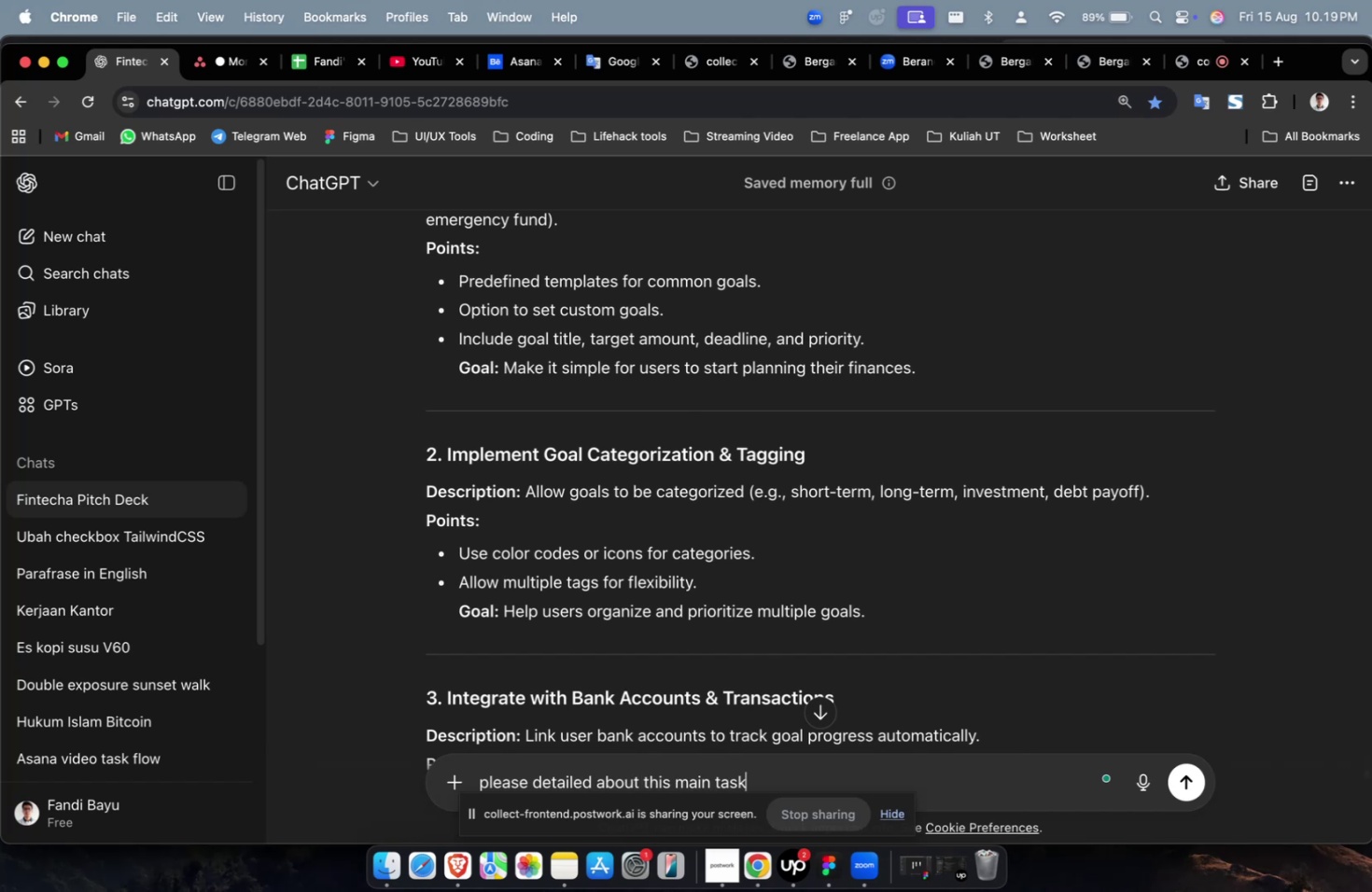 
key(Meta+CommandLeft)
 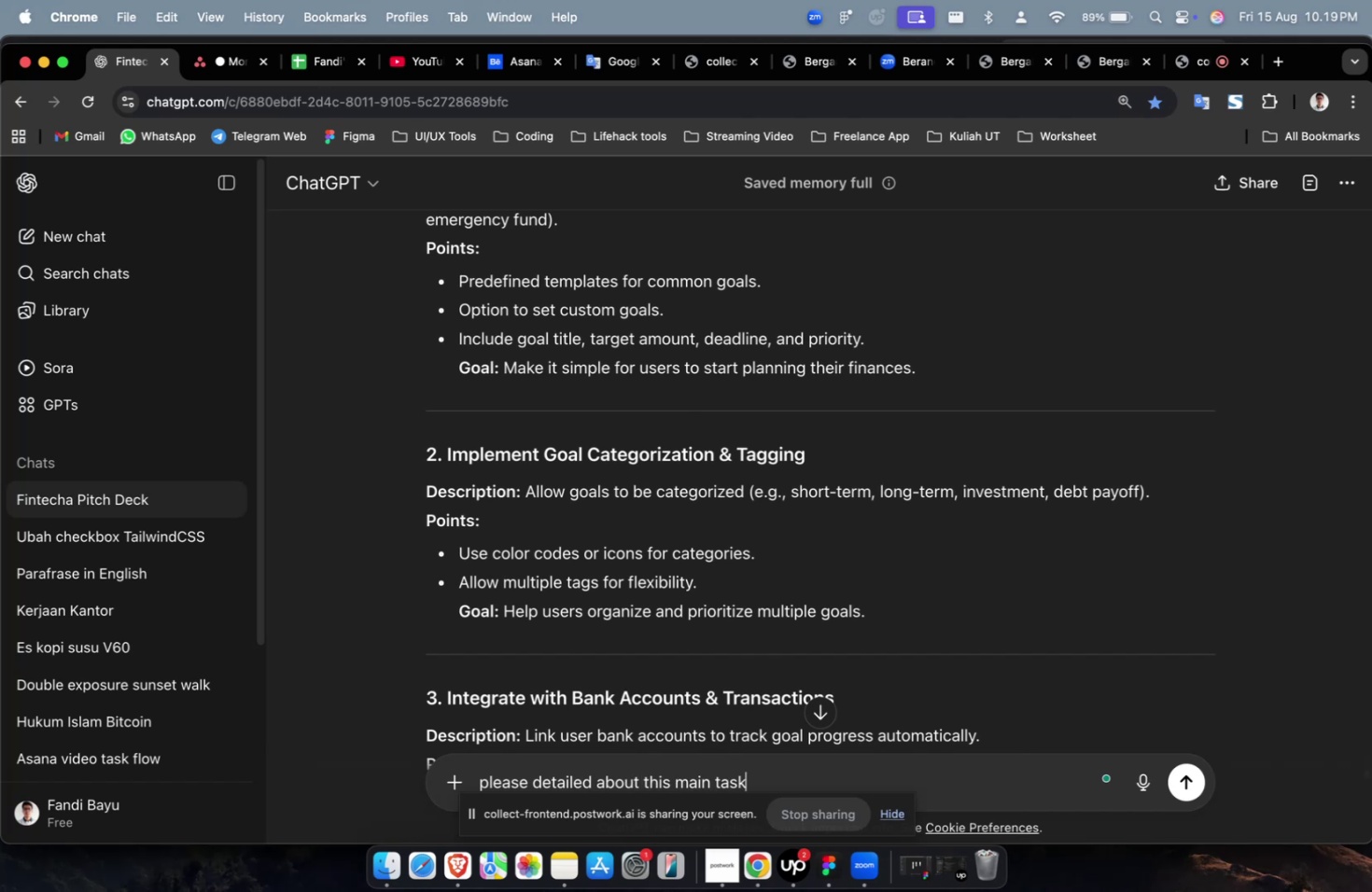 
key(Meta+V)
 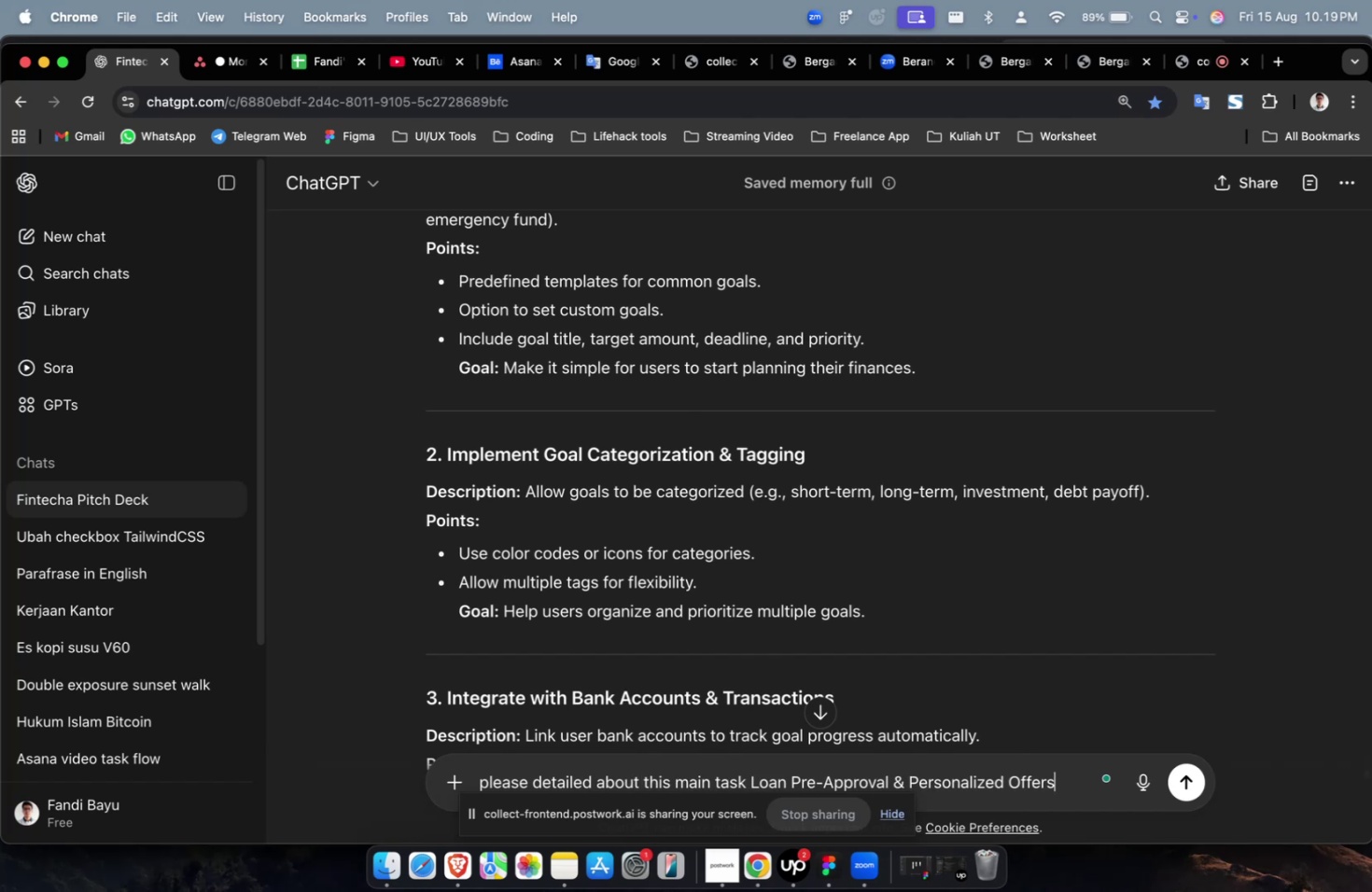 
key(Enter)
 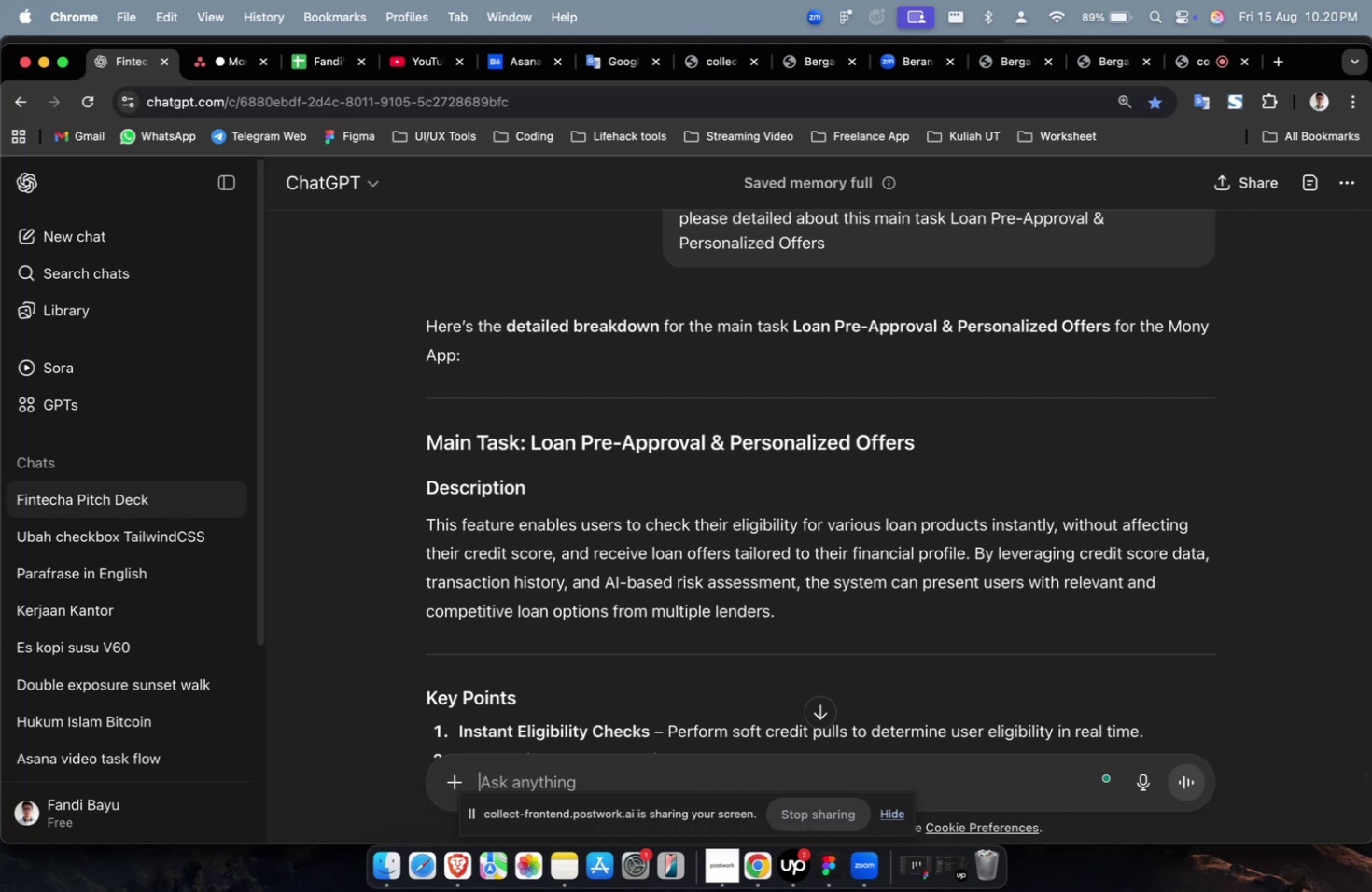 
wait(71.85)
 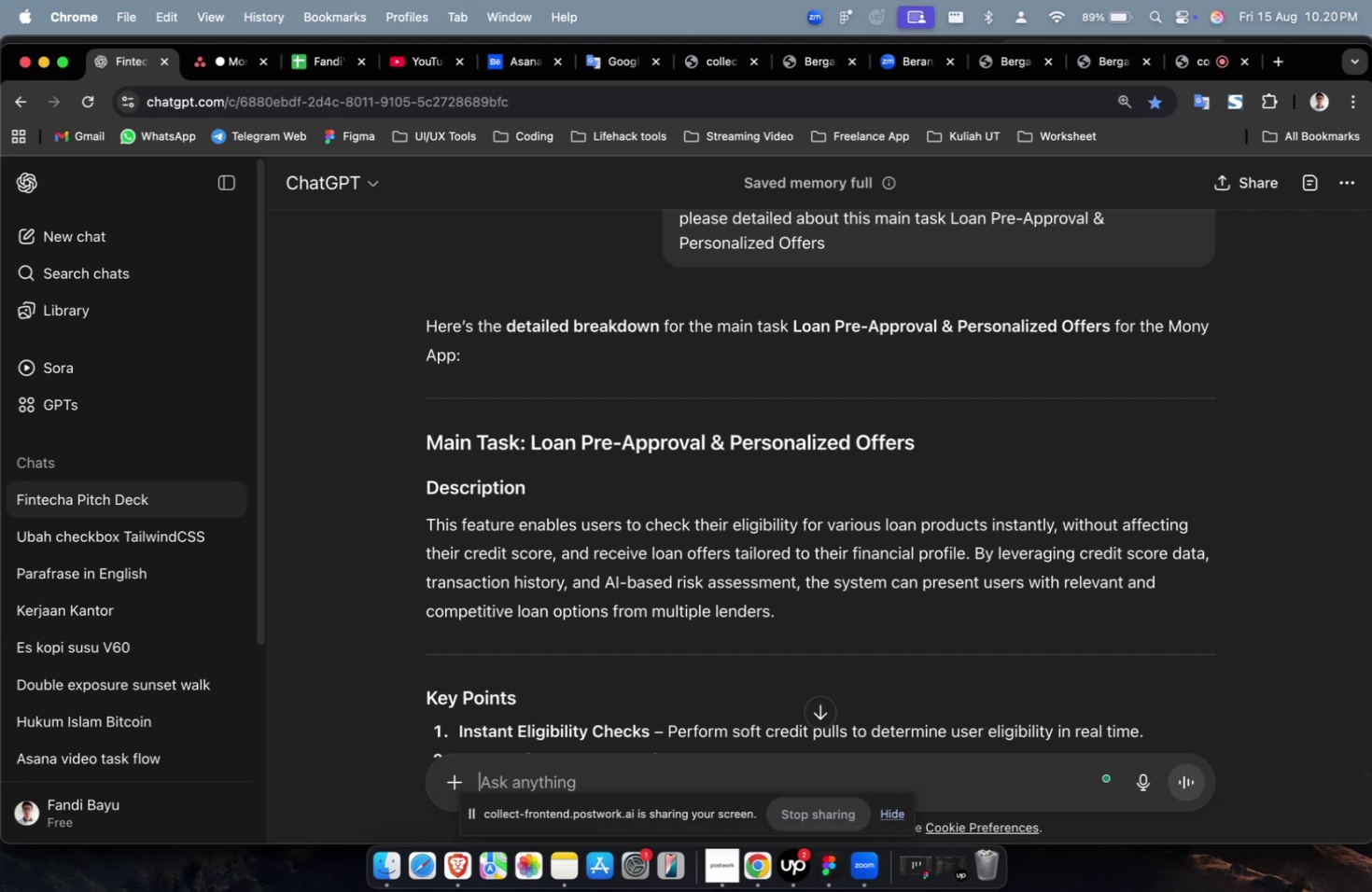 
scroll: coordinate [742, 577], scroll_direction: down, amount: 30.0
 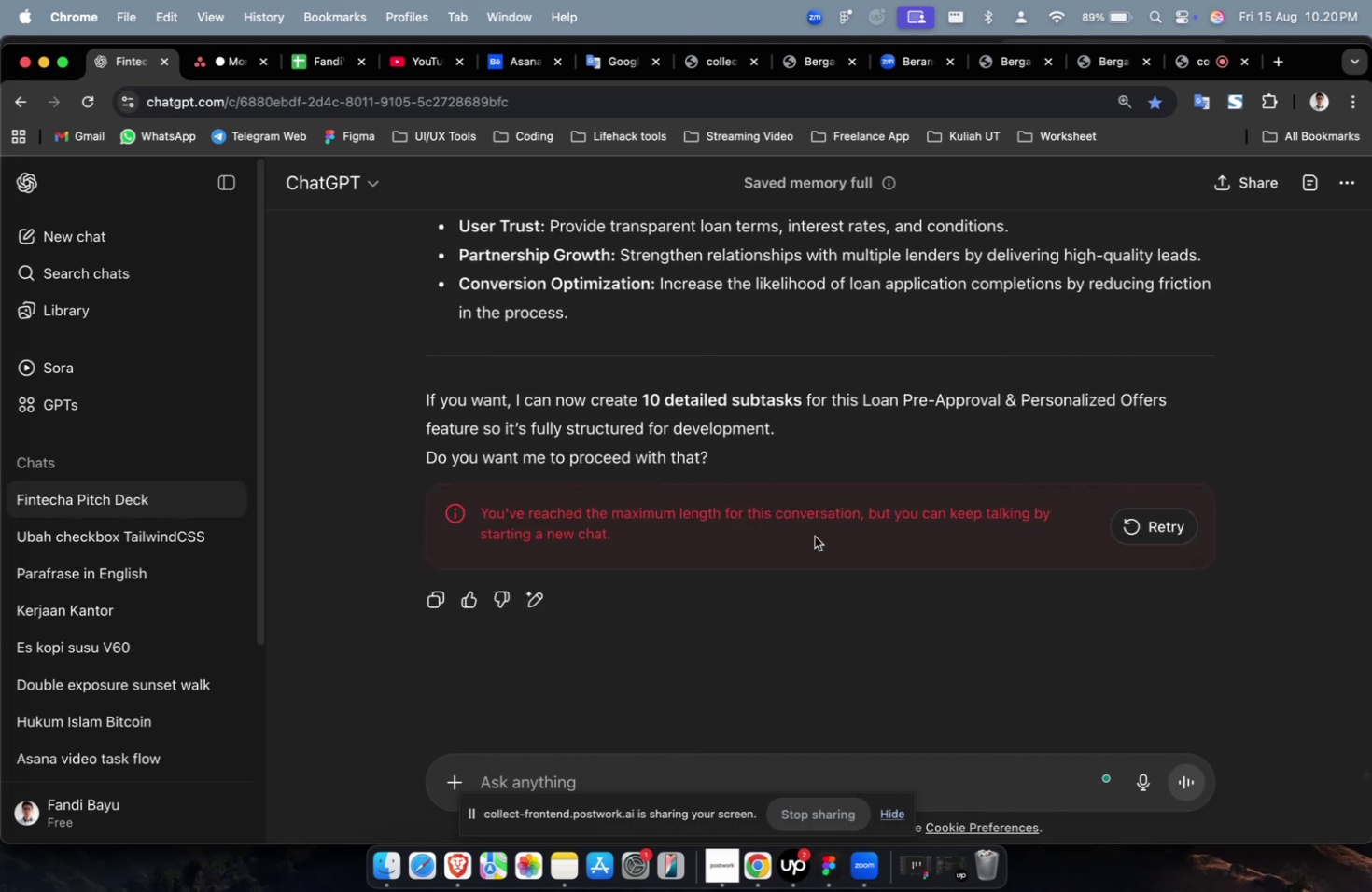 
scroll: coordinate [819, 514], scroll_direction: up, amount: 4.0
 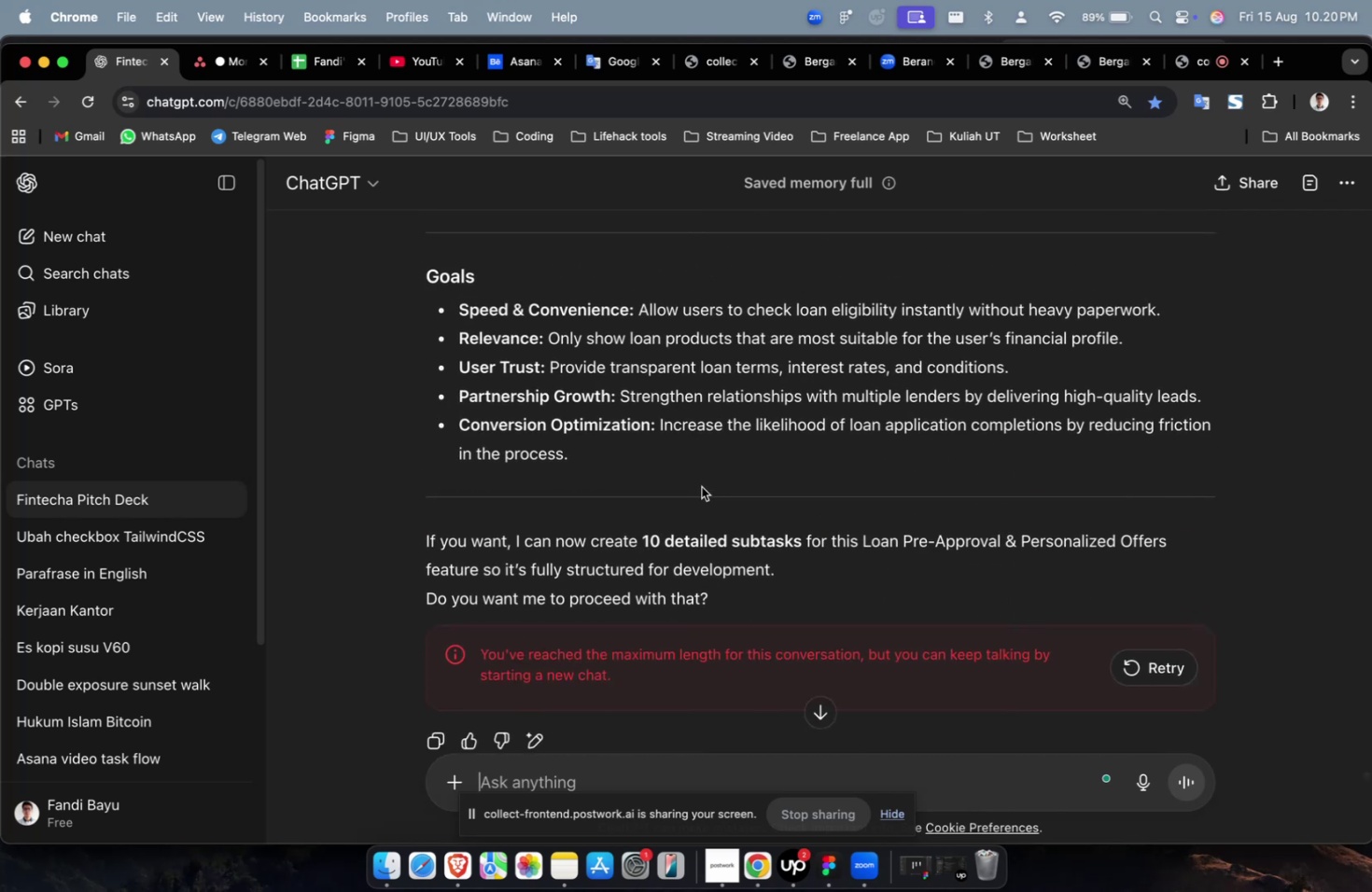 
left_click_drag(start_coordinate=[689, 474], to_coordinate=[409, 347])
 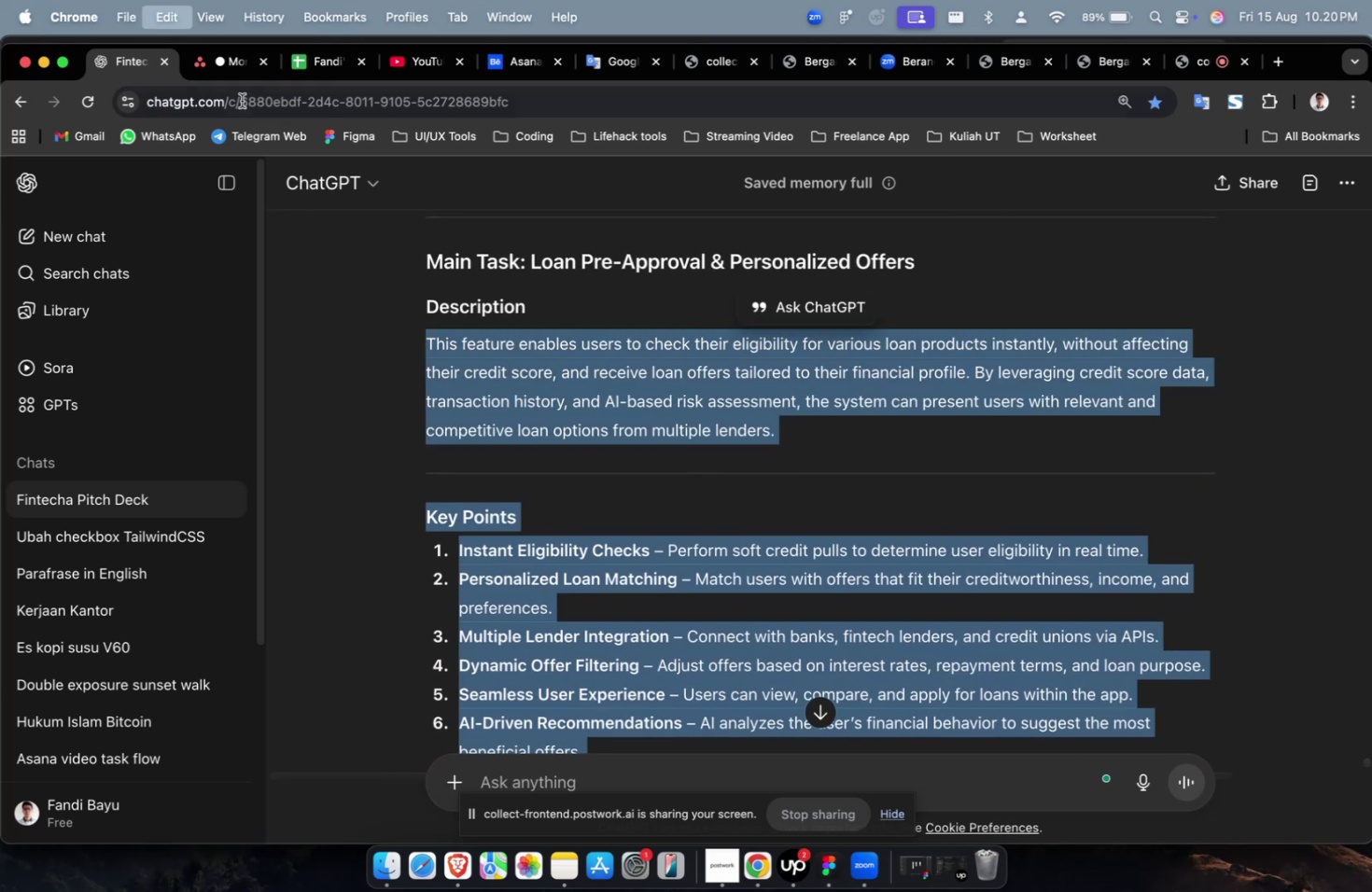 
scroll: coordinate [491, 363], scroll_direction: up, amount: 18.0
 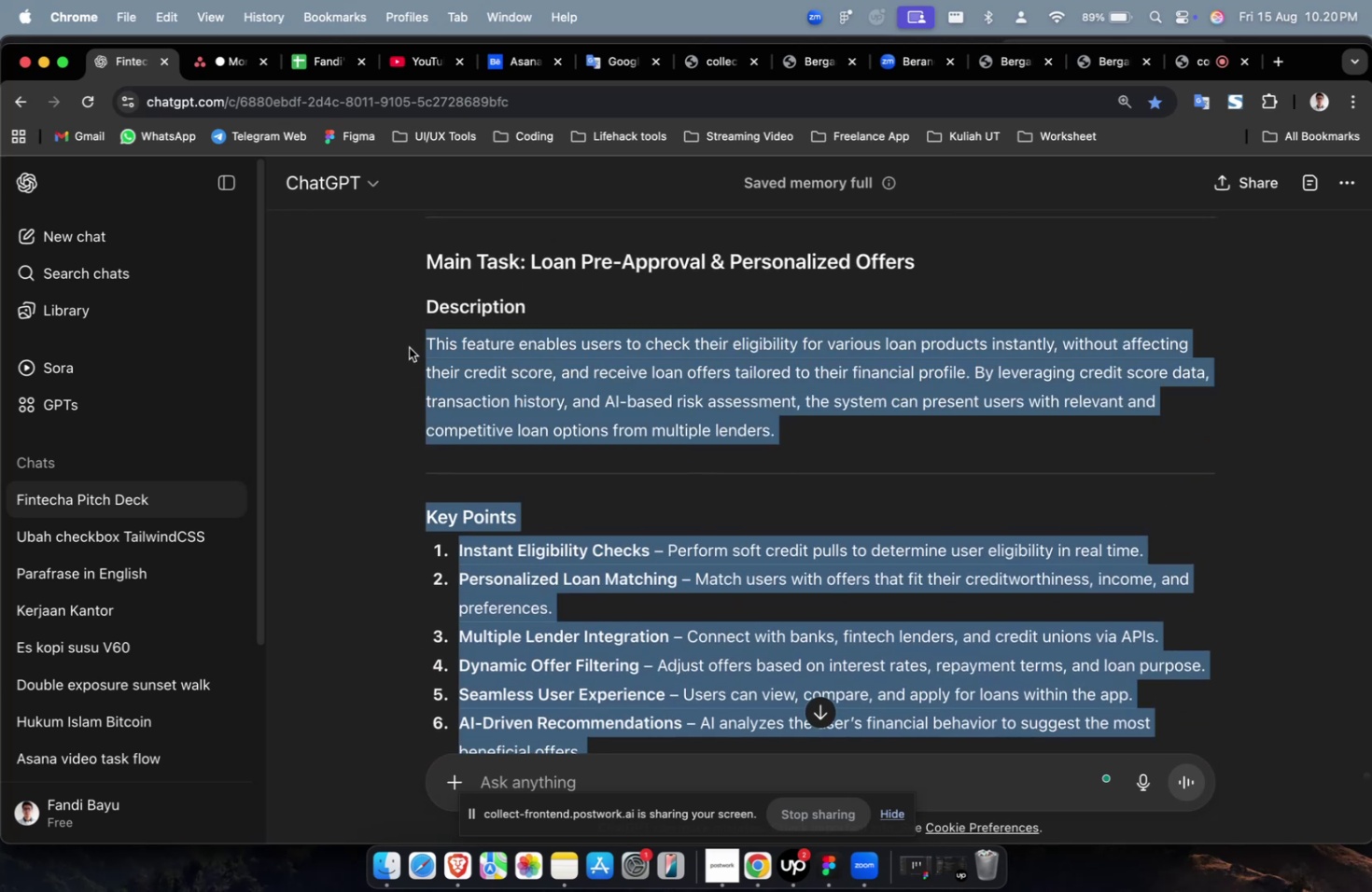 
key(Meta+C)
 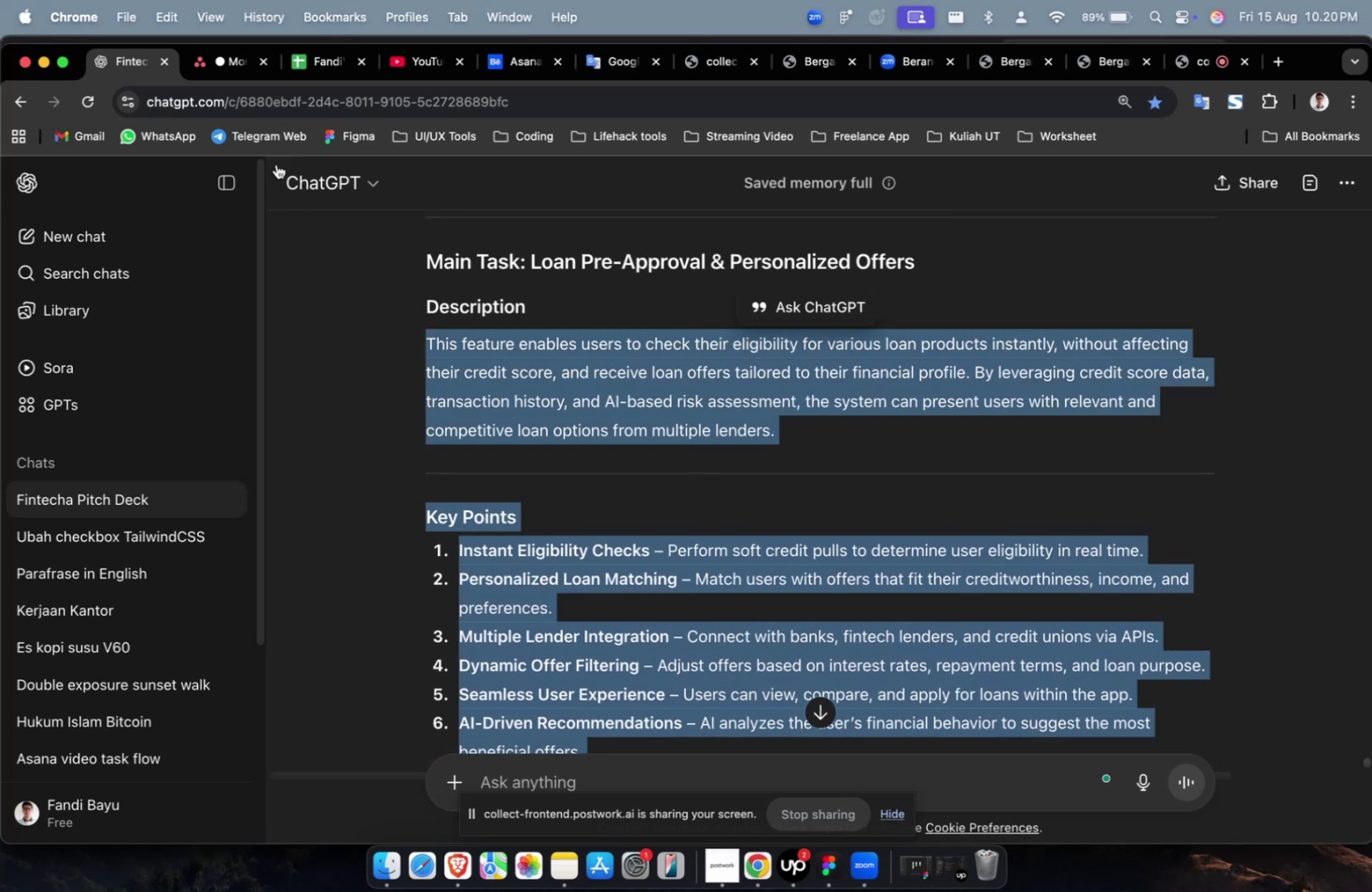 
key(Meta+C)
 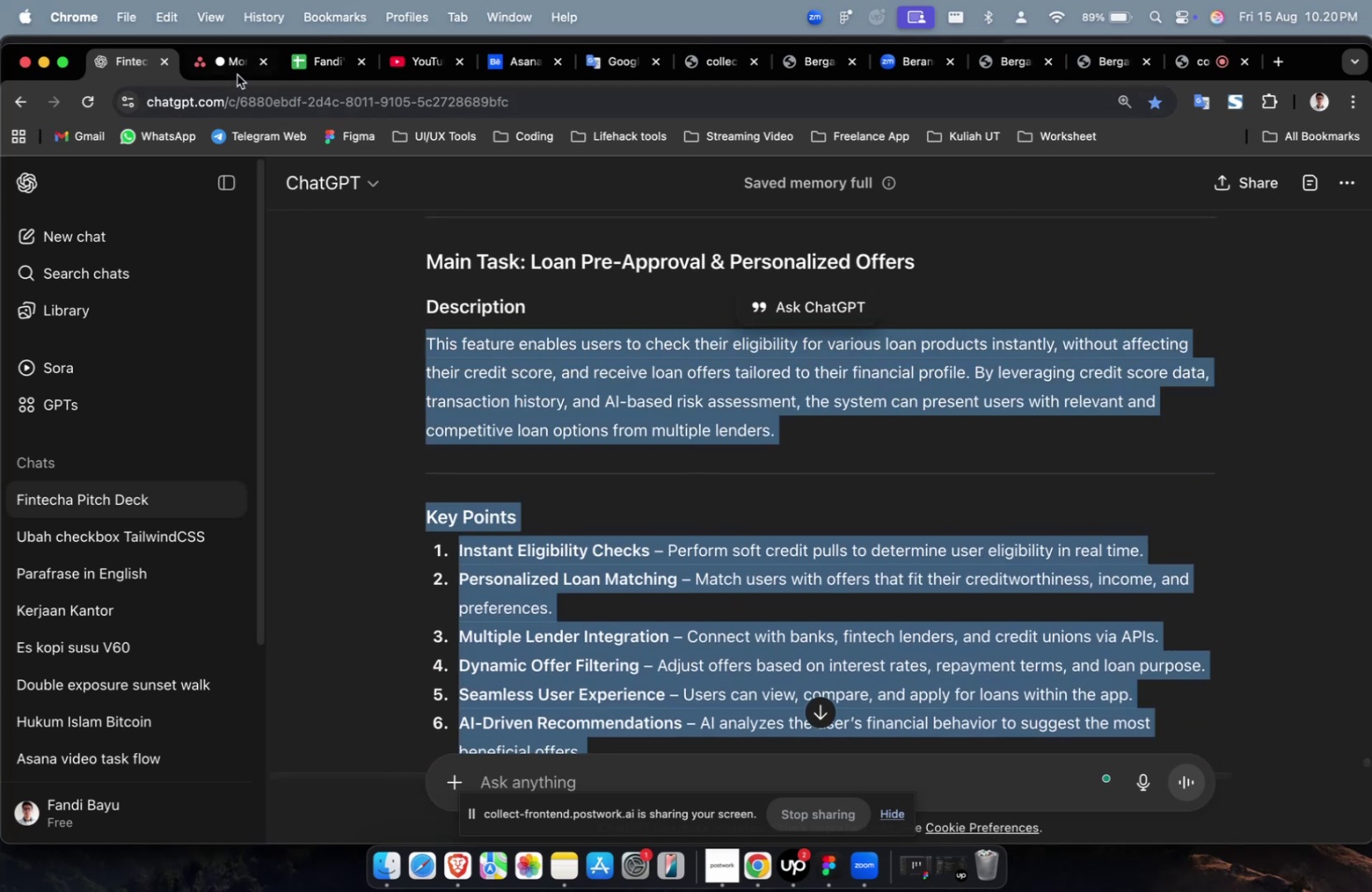 
left_click([237, 75])
 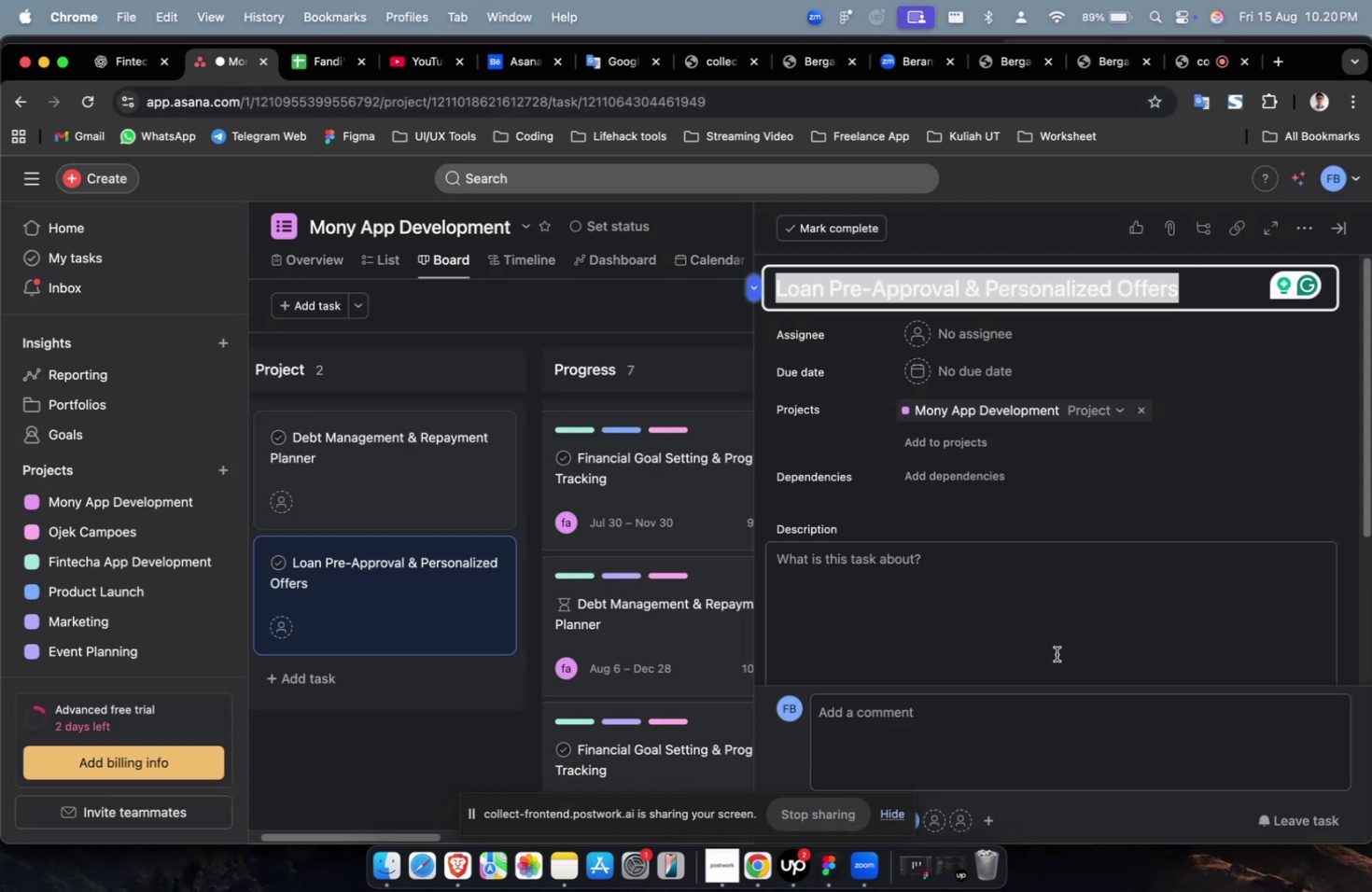 
double_click([1057, 659])
 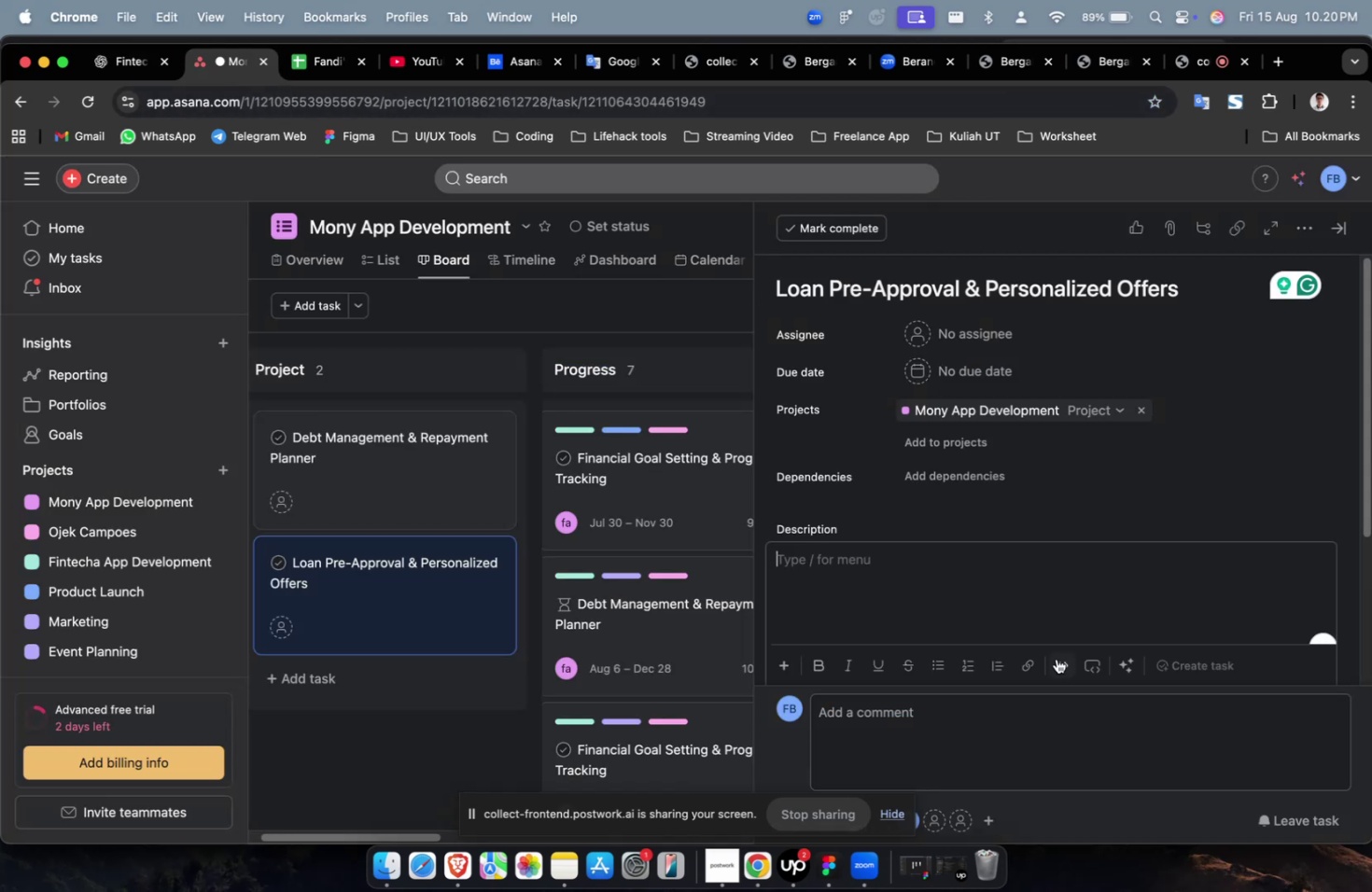 
key(Meta+CommandLeft)
 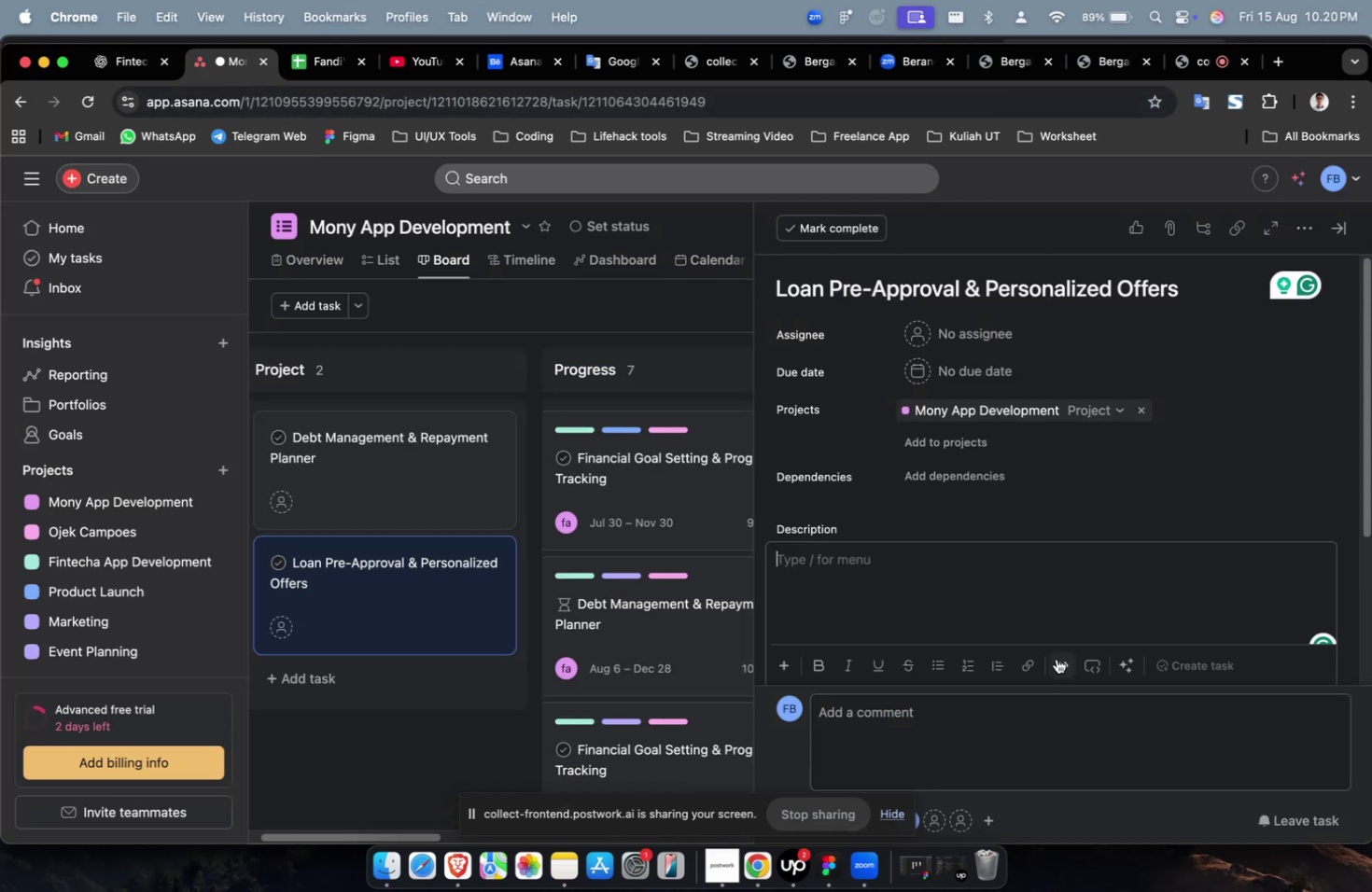 
key(Meta+V)
 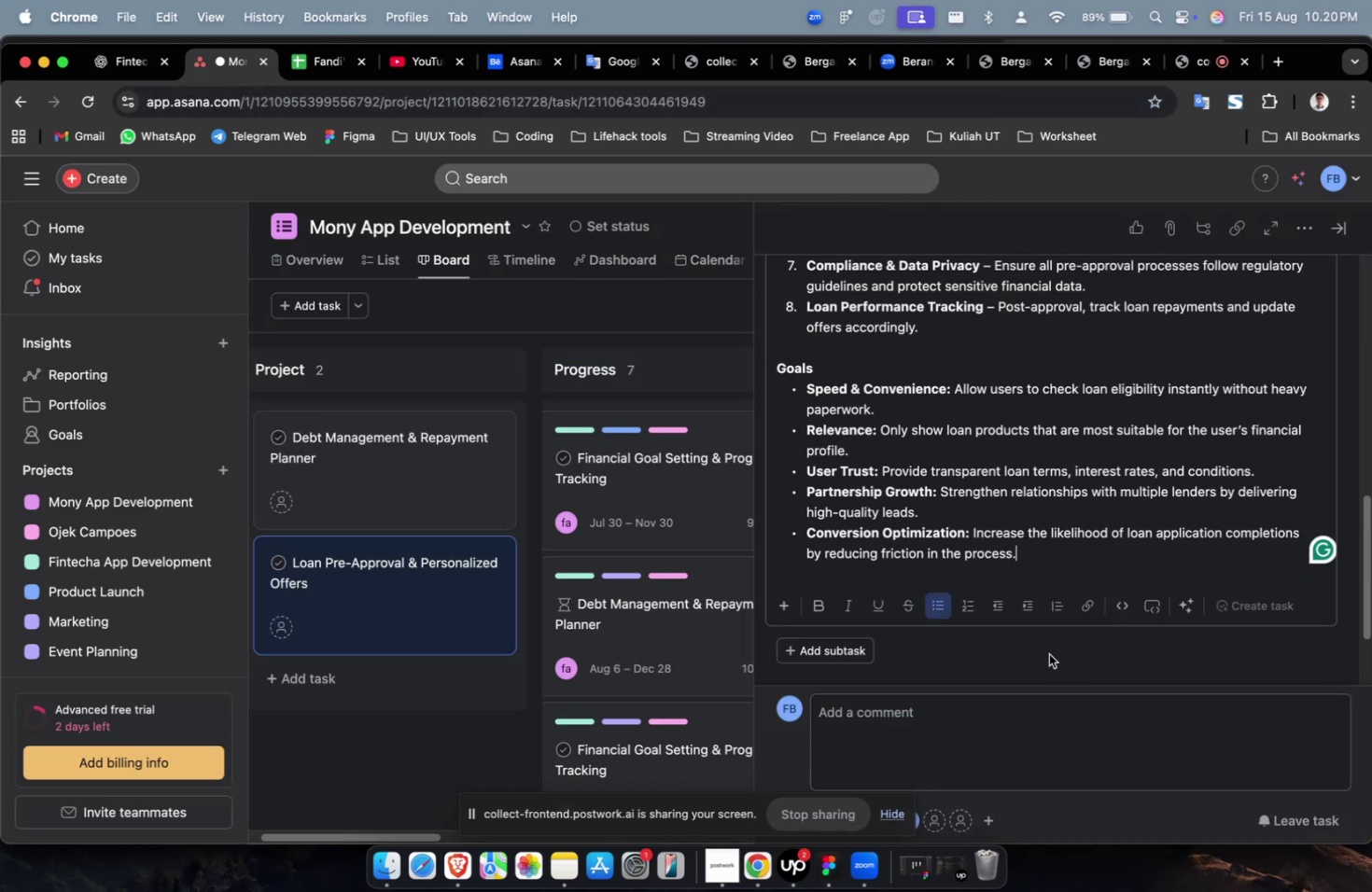 
scroll: coordinate [1023, 401], scroll_direction: up, amount: 35.0
 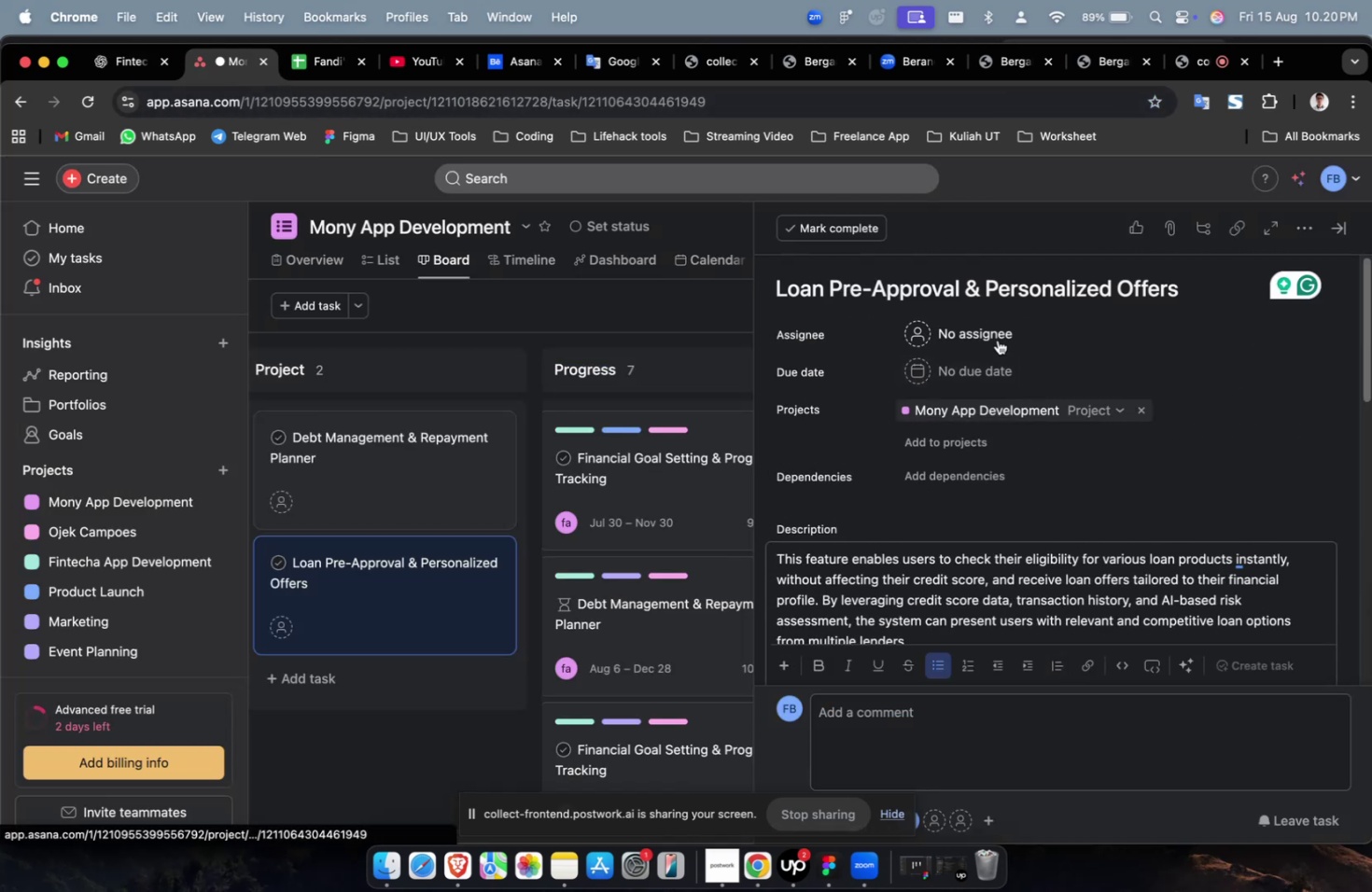 
left_click([996, 340])
 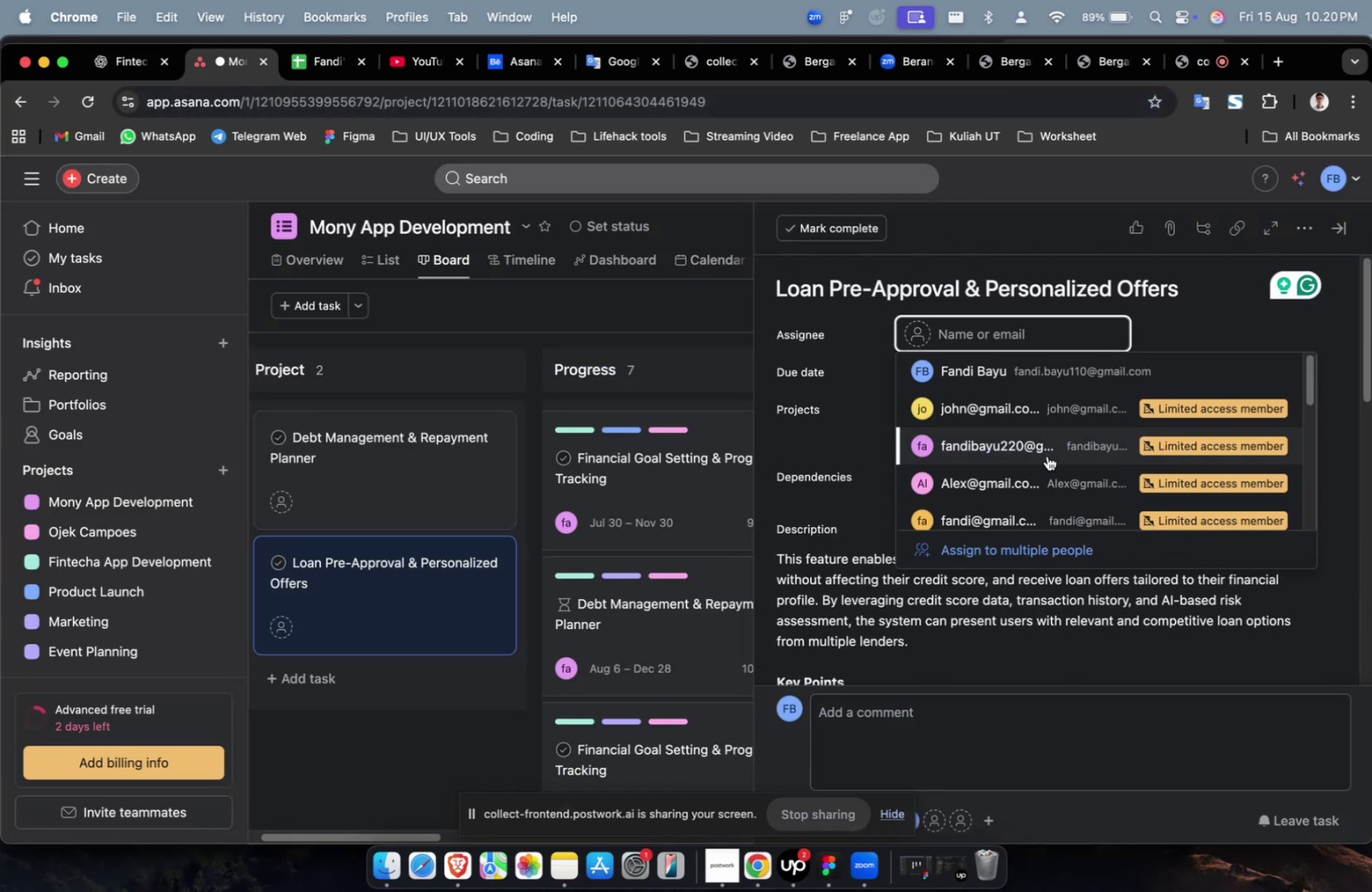 
double_click([1041, 460])
 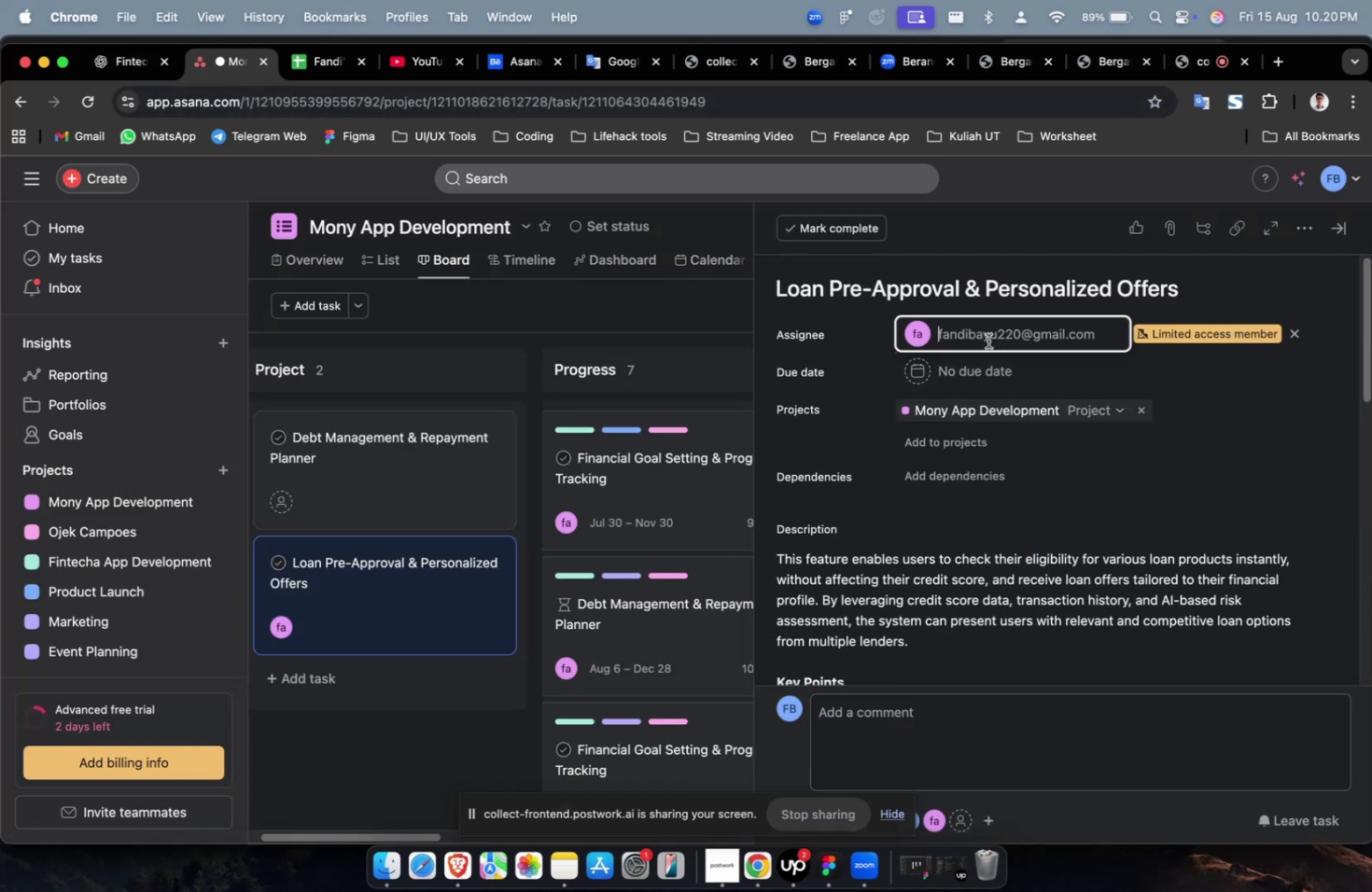 
scroll: coordinate [1015, 433], scroll_direction: down, amount: 5.0
 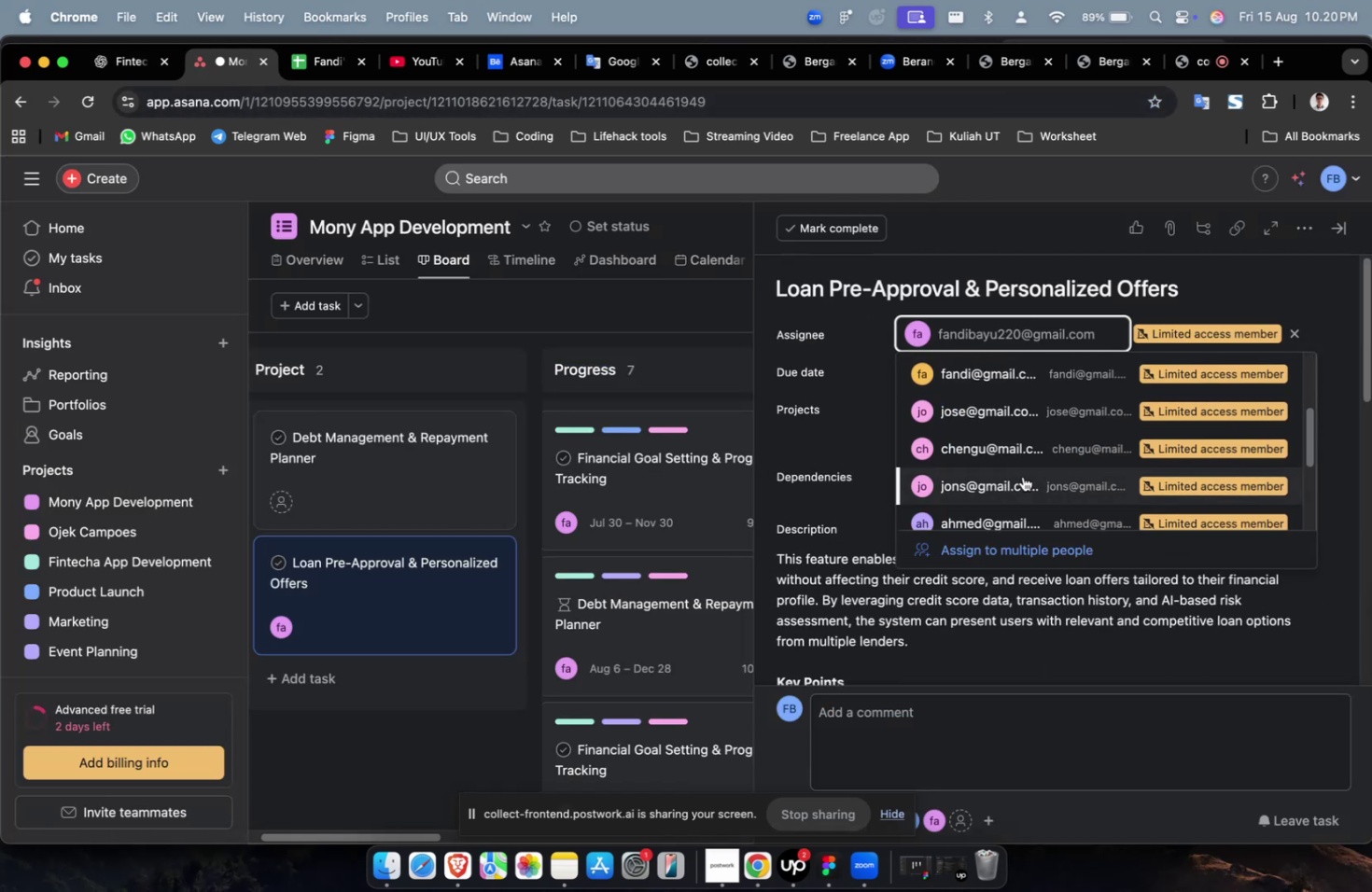 
left_click([1022, 476])
 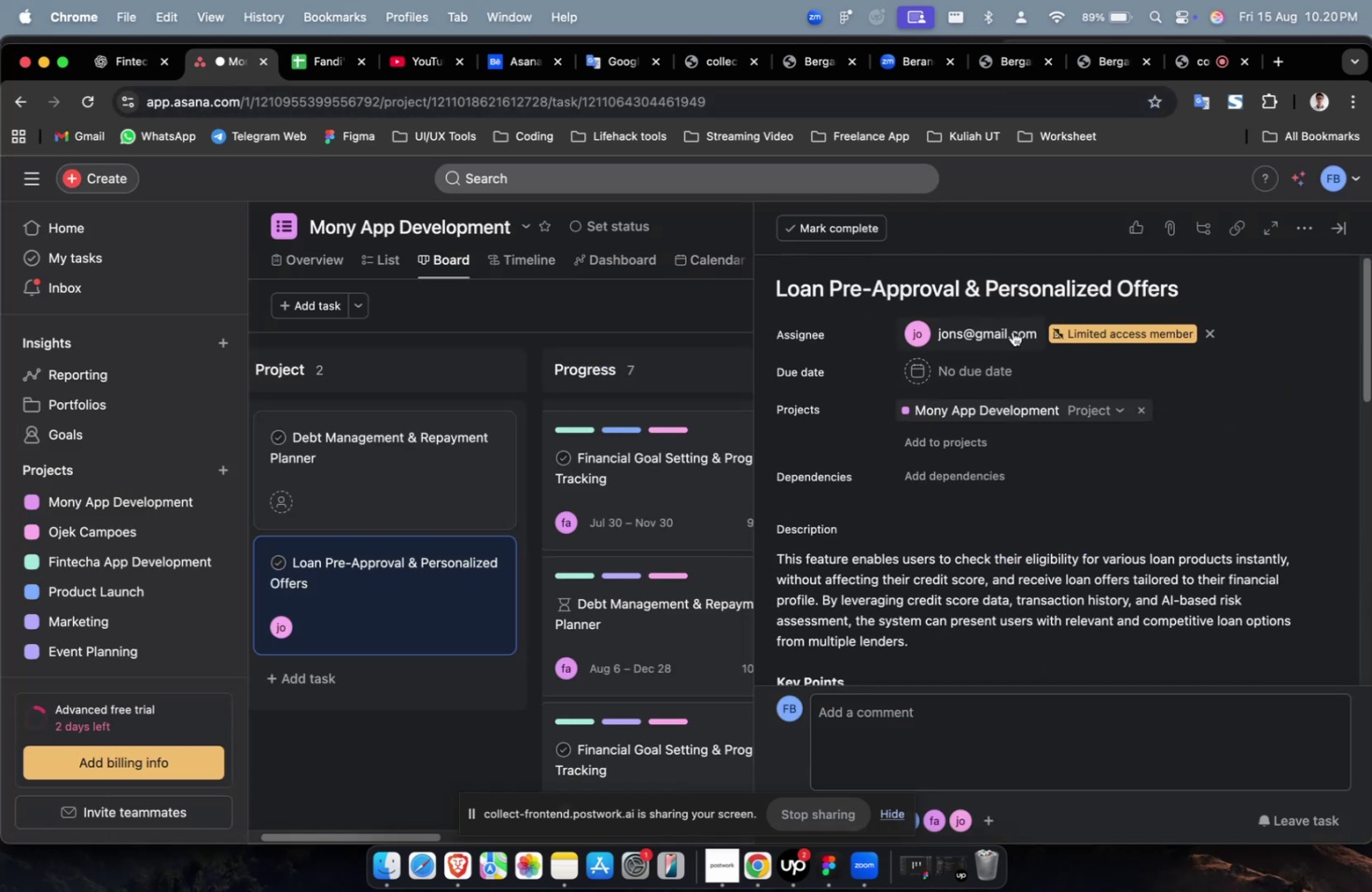 
double_click([1012, 331])
 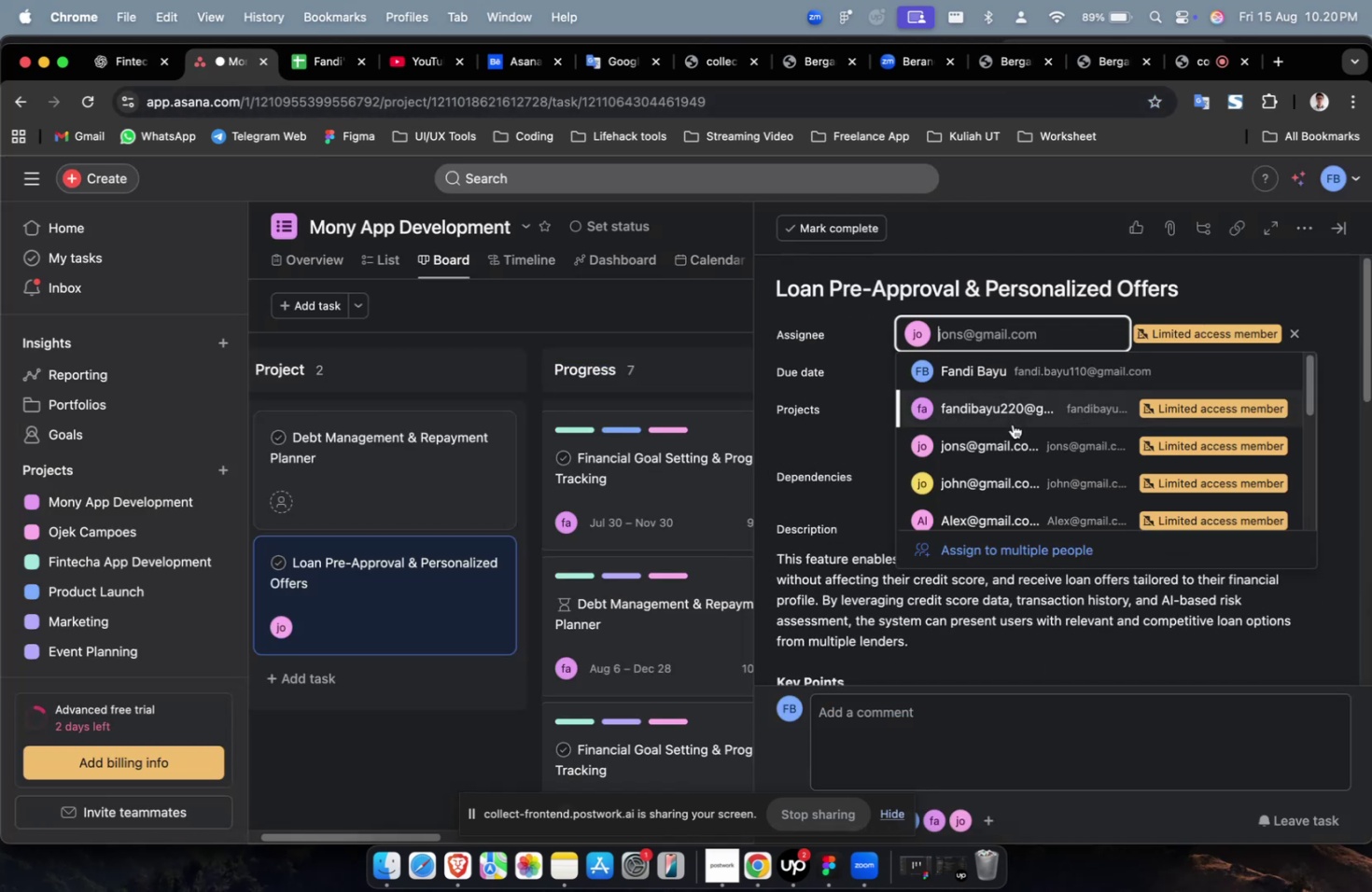 
scroll: coordinate [1009, 429], scroll_direction: down, amount: 9.0
 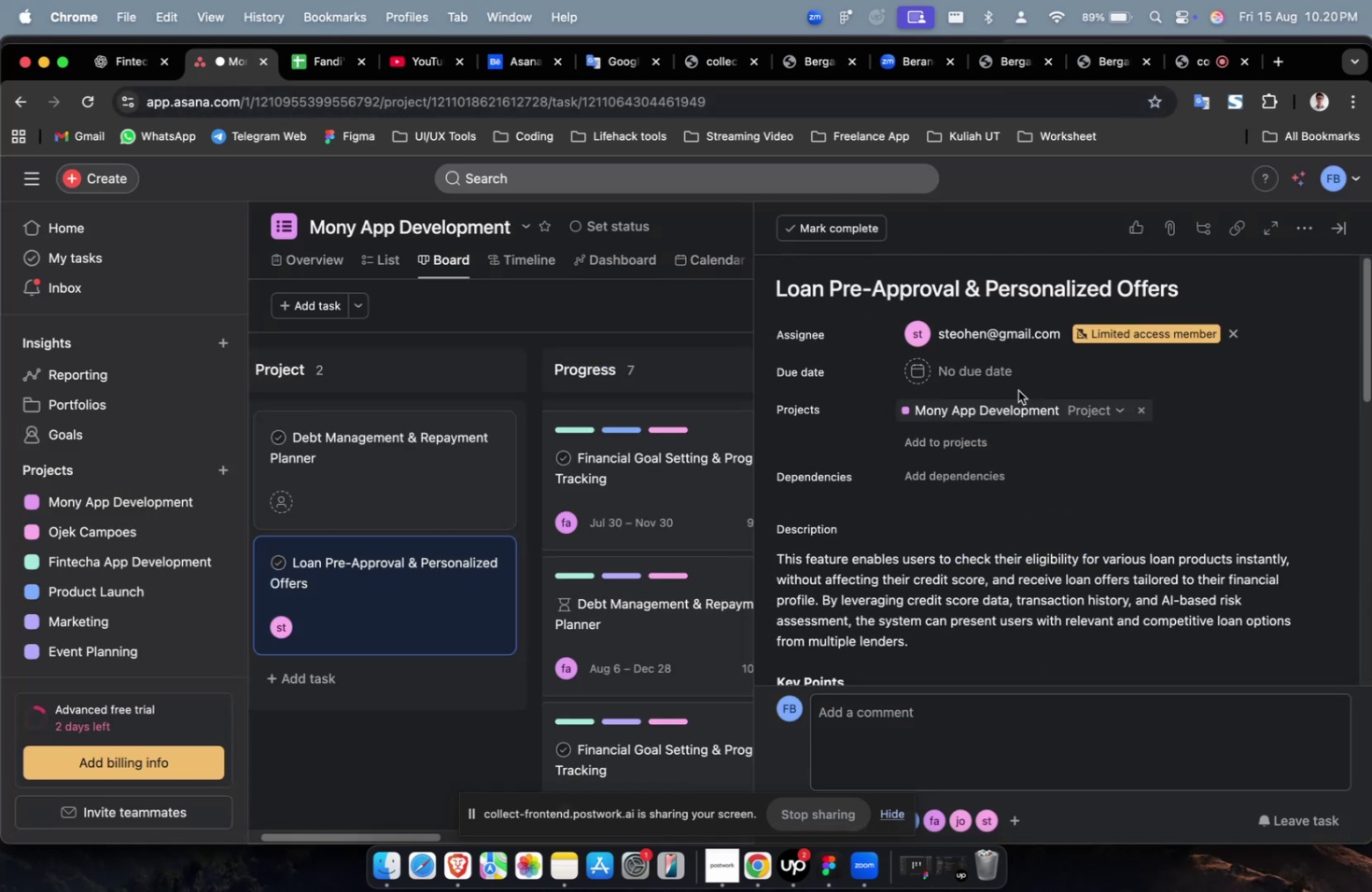 
double_click([1001, 365])
 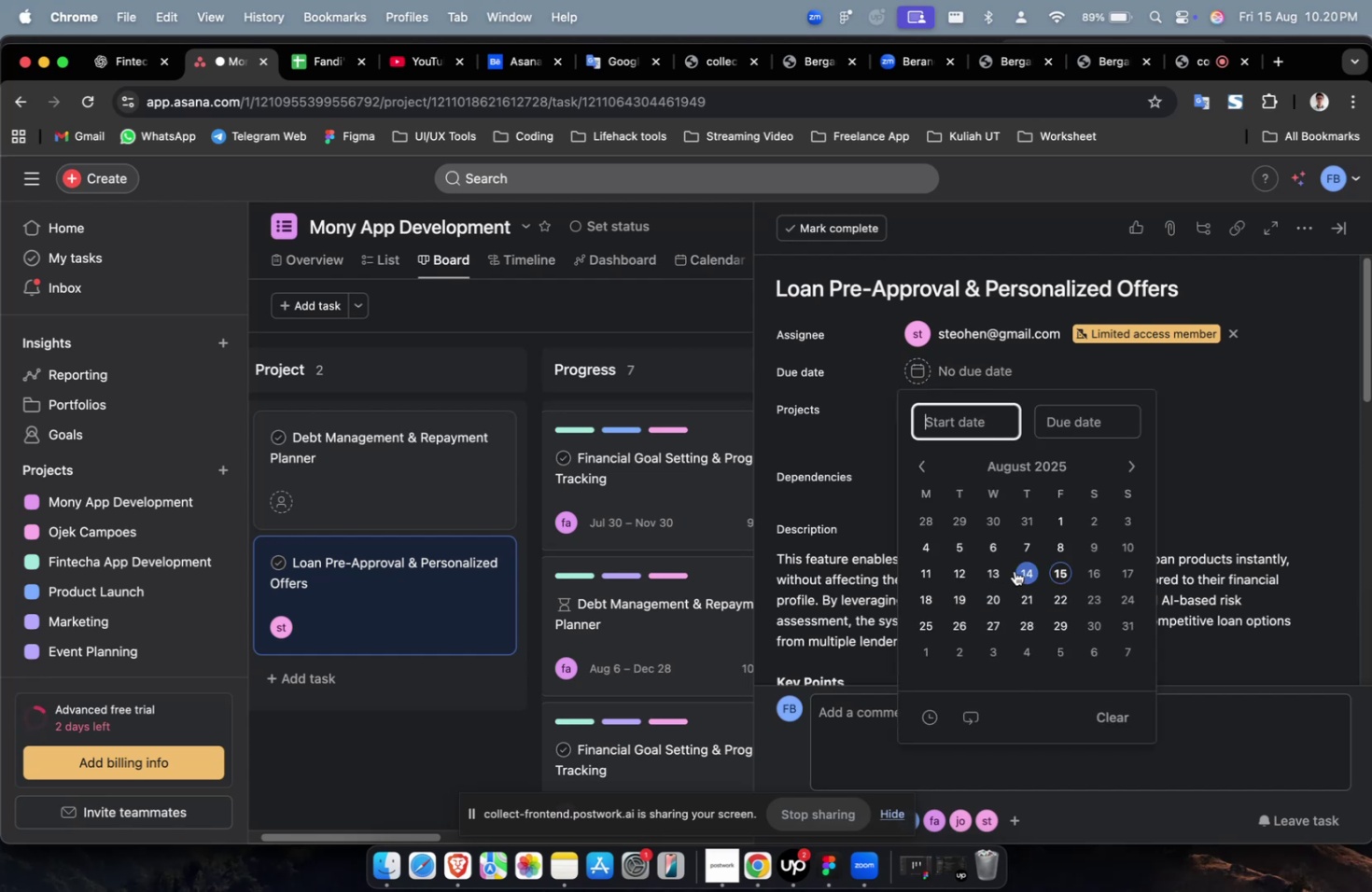 
triple_click([997, 551])
 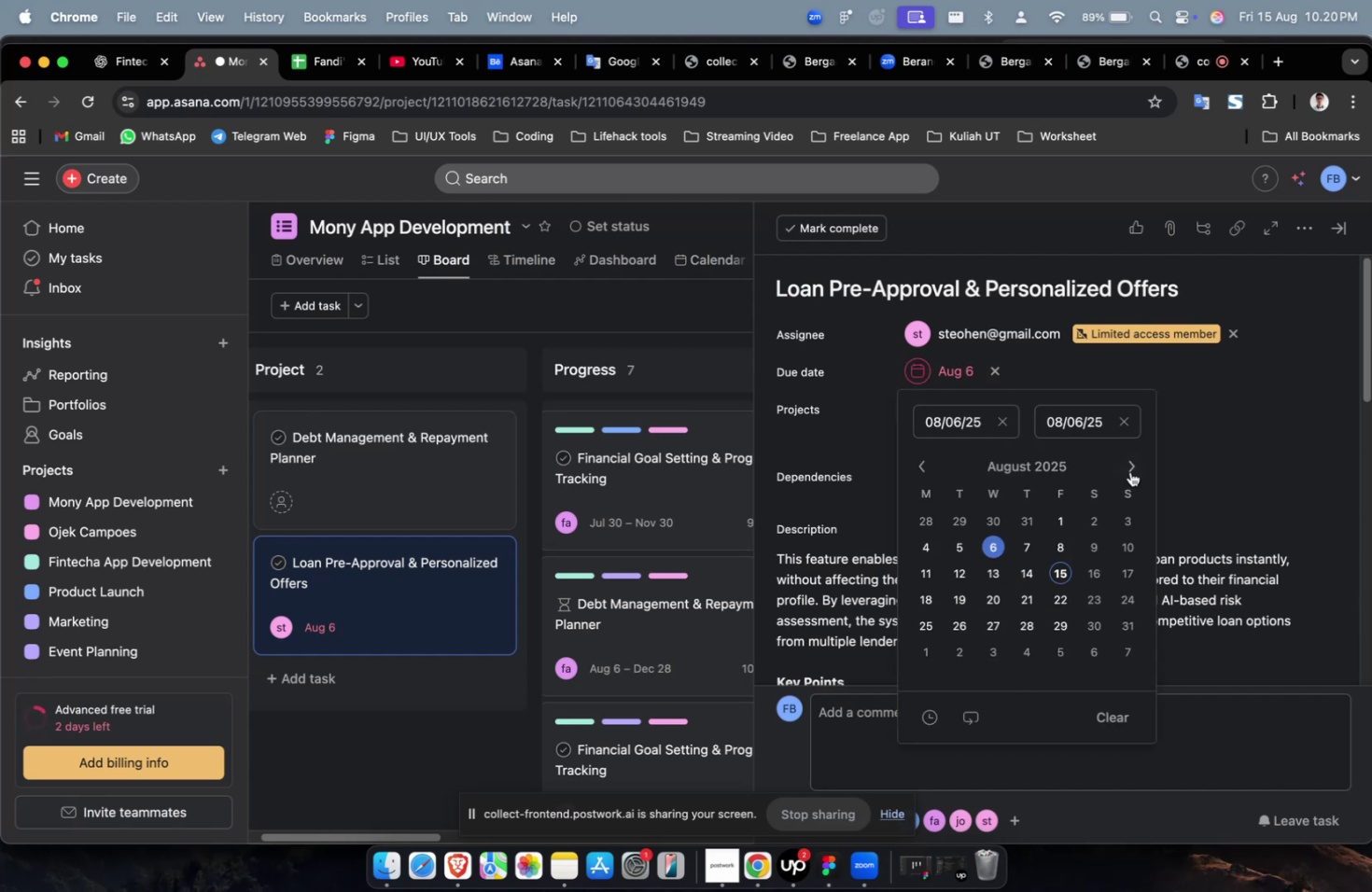 
triple_click([1129, 471])
 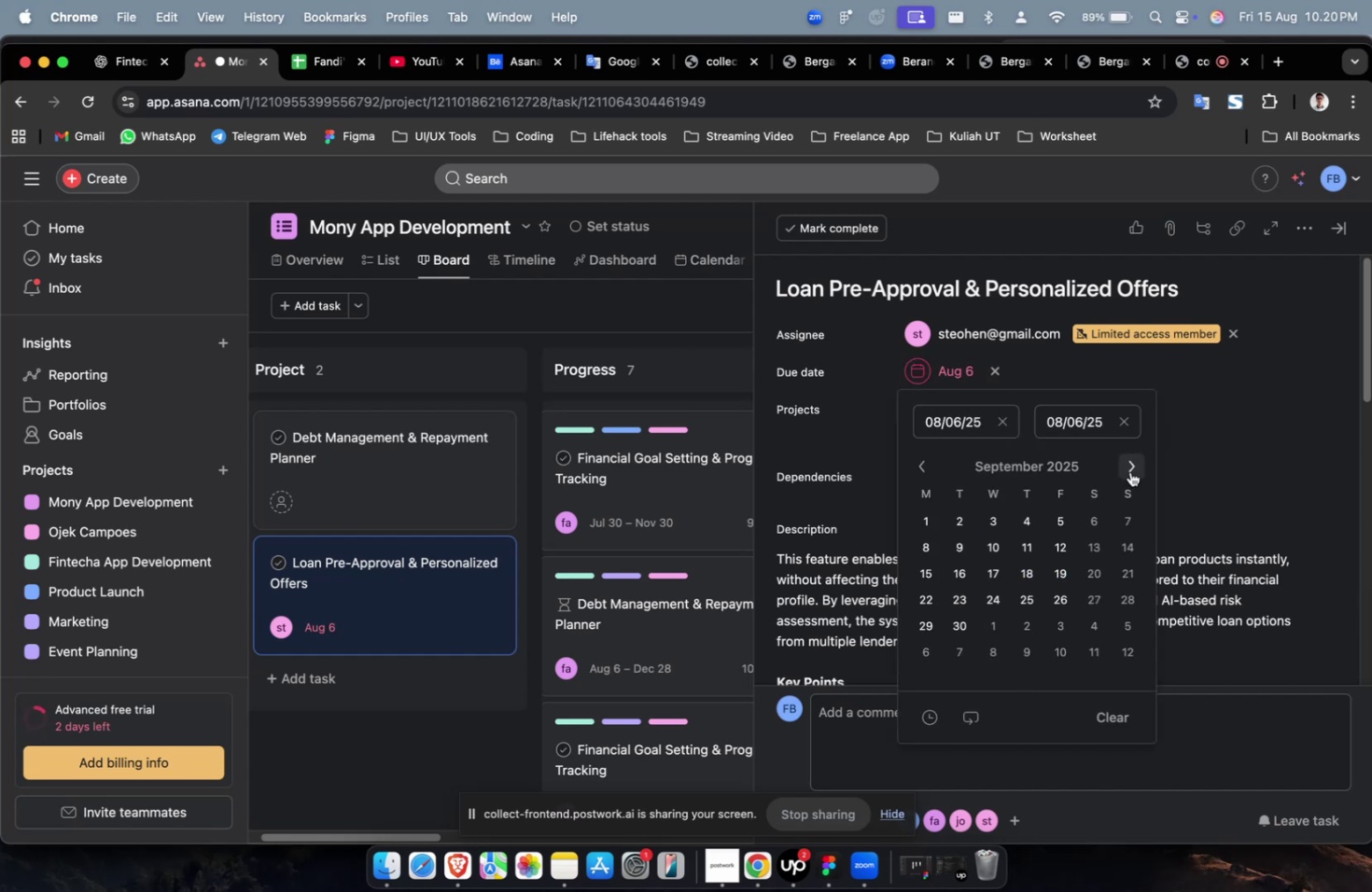 
triple_click([1129, 471])
 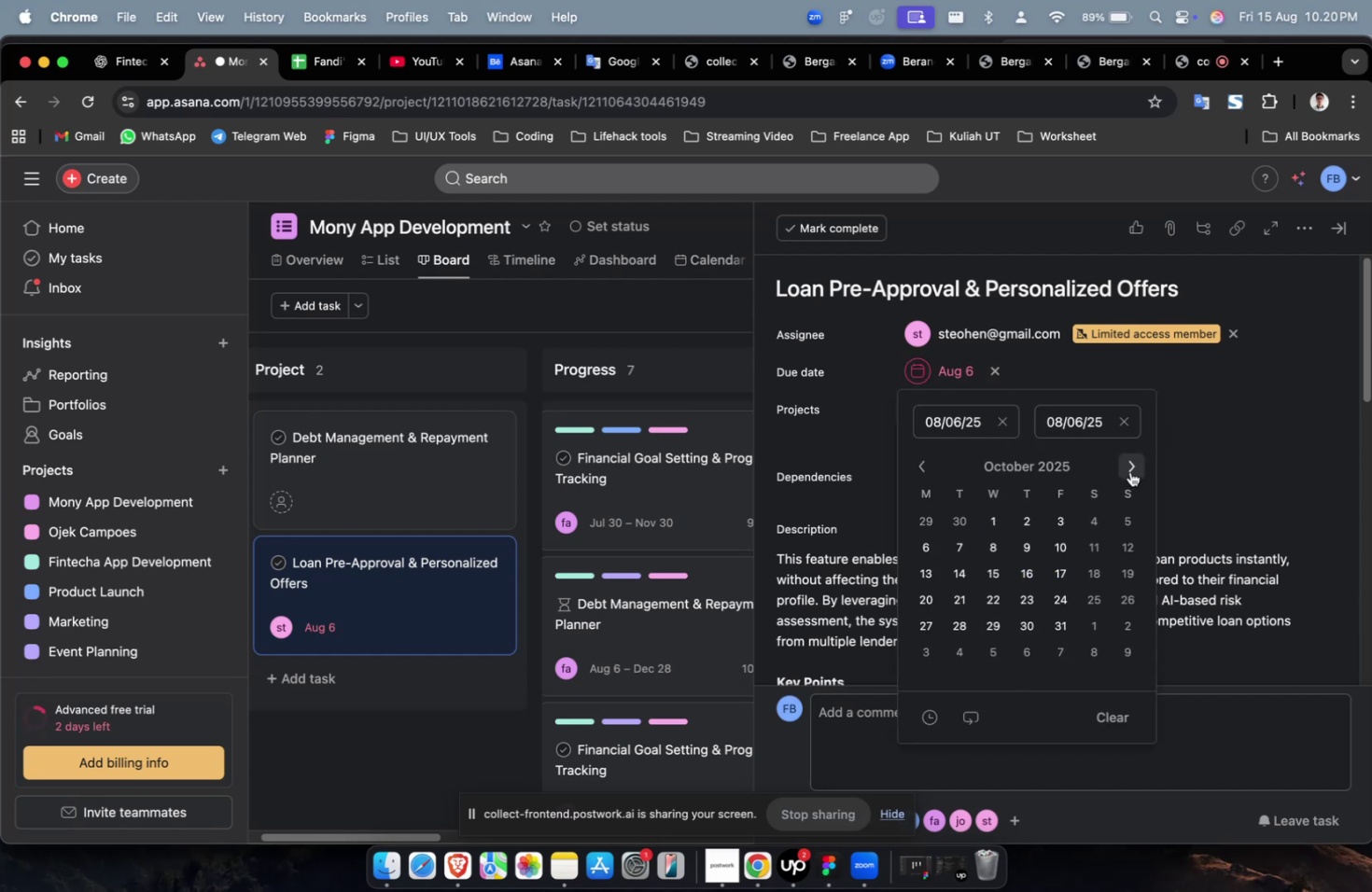 
triple_click([1129, 471])
 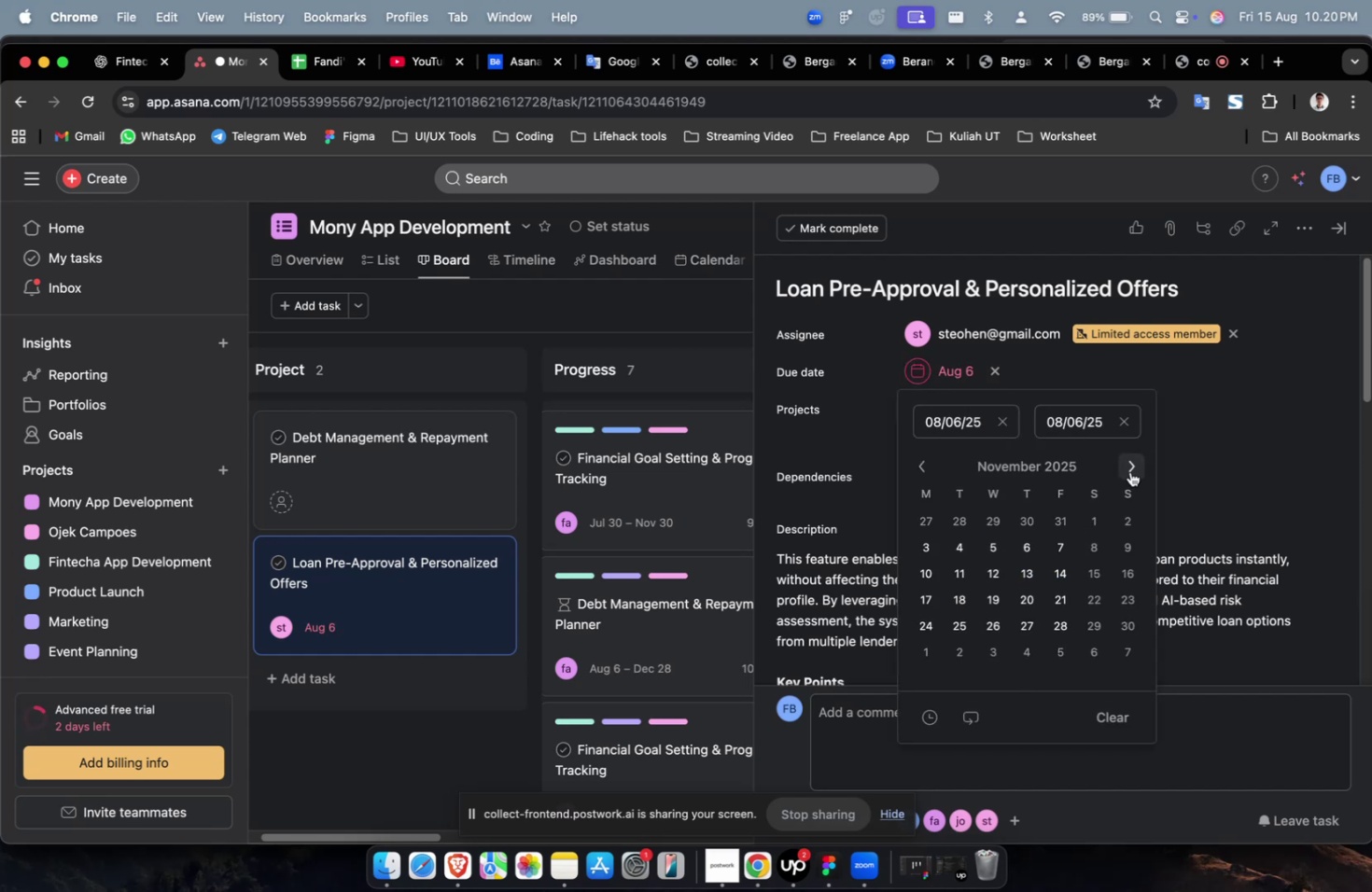 
triple_click([1129, 471])
 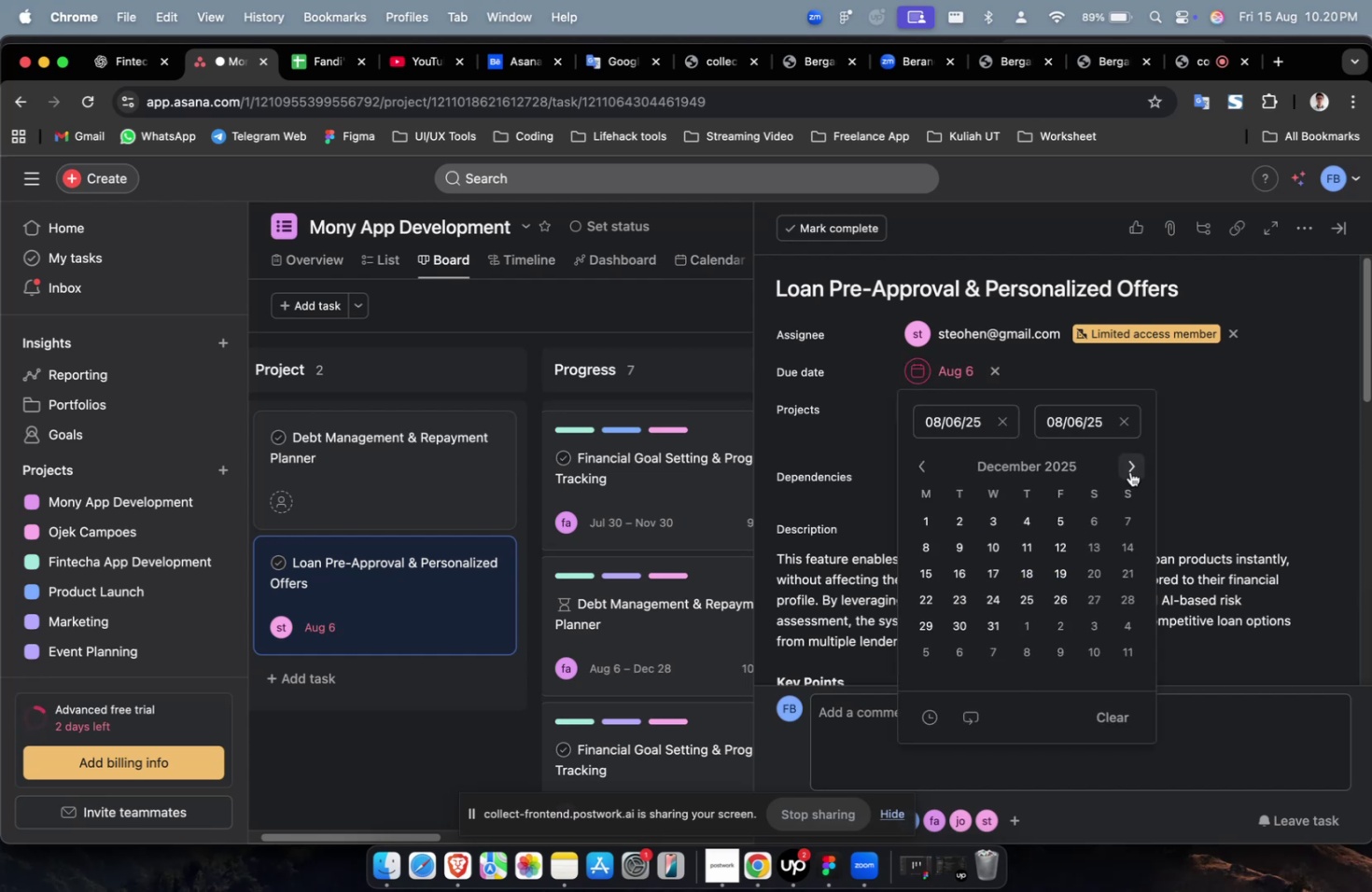 
triple_click([1129, 471])
 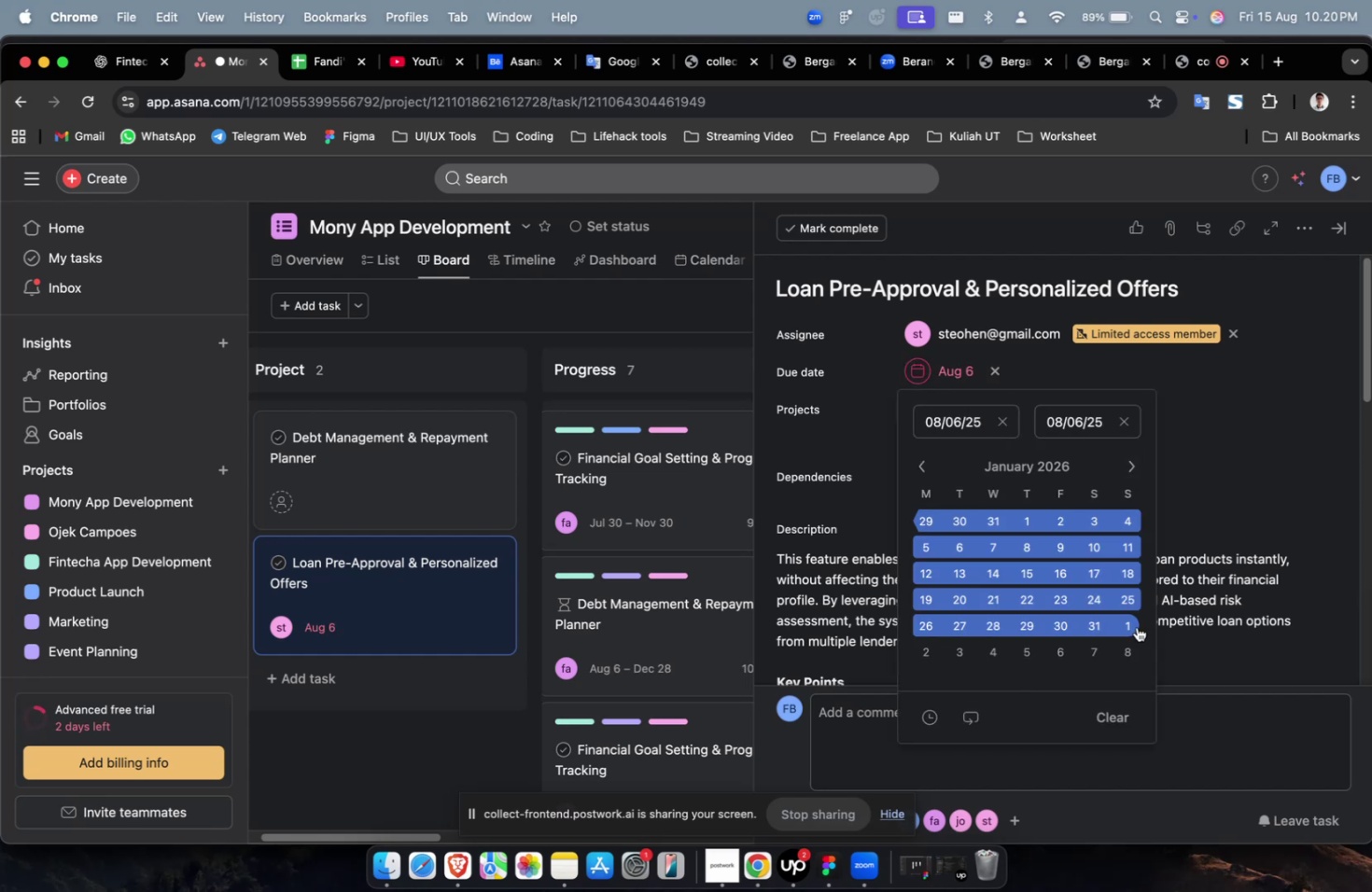 
triple_click([1135, 626])
 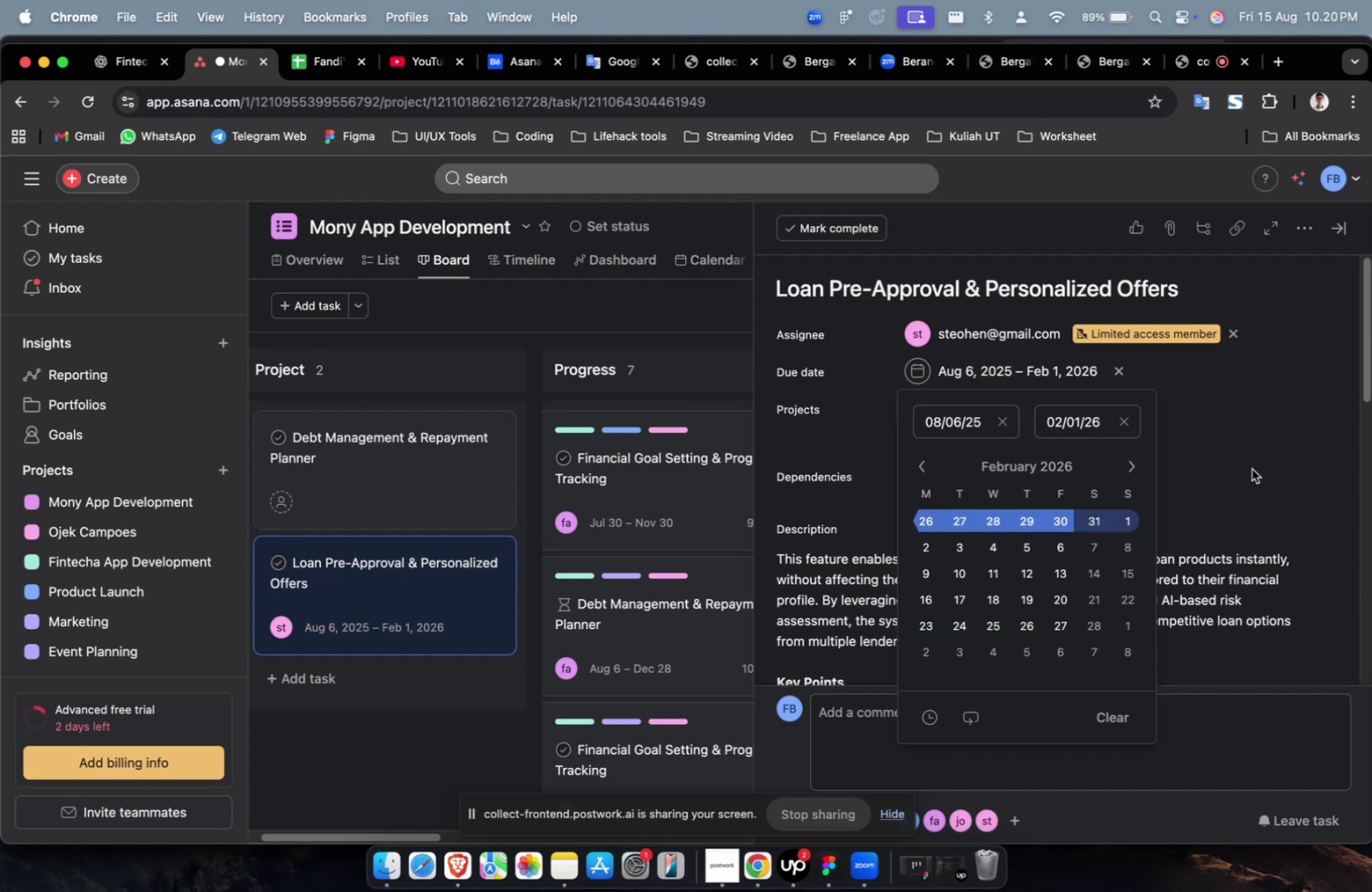 
triple_click([1251, 468])
 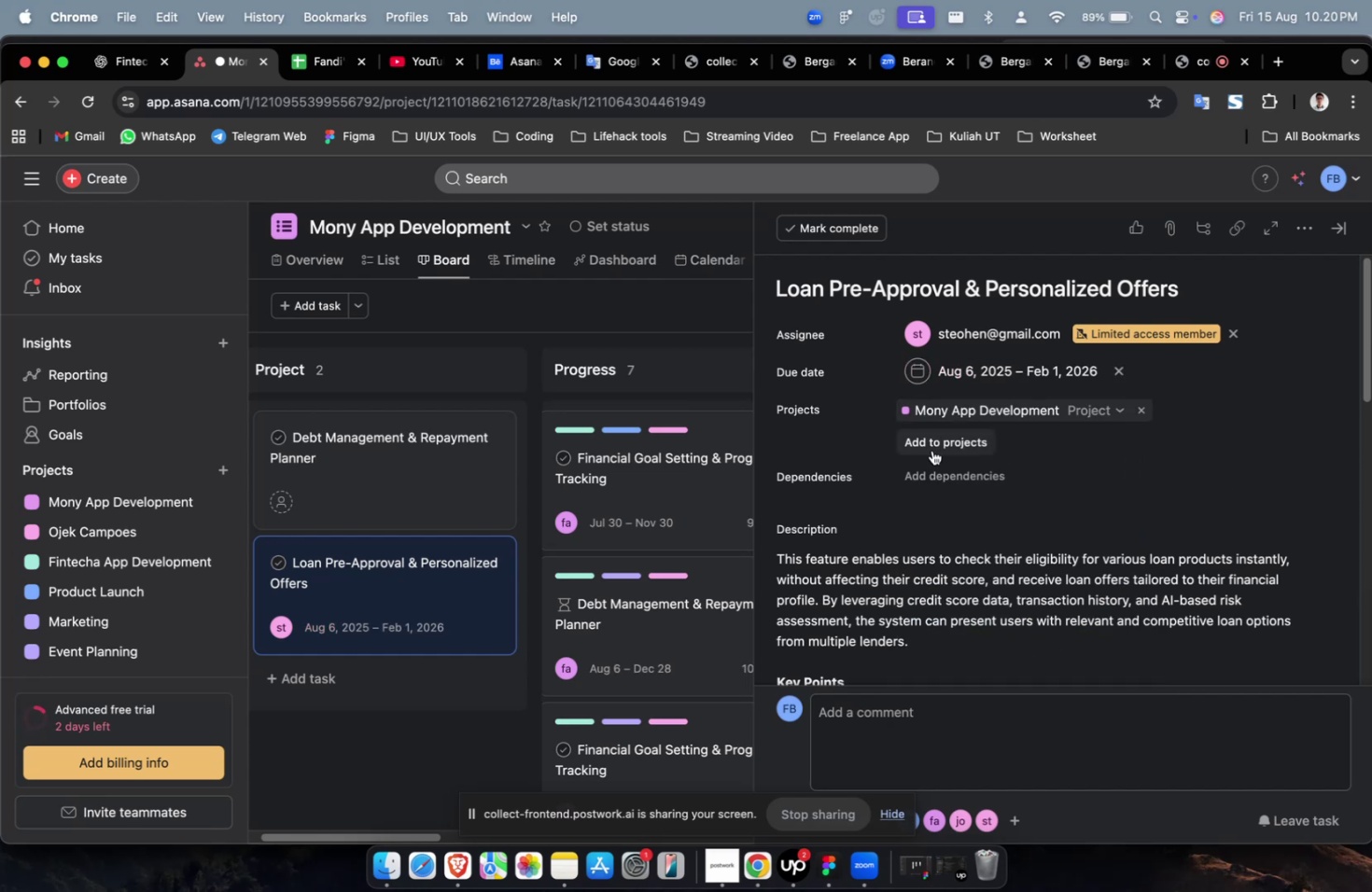 
triple_click([931, 451])
 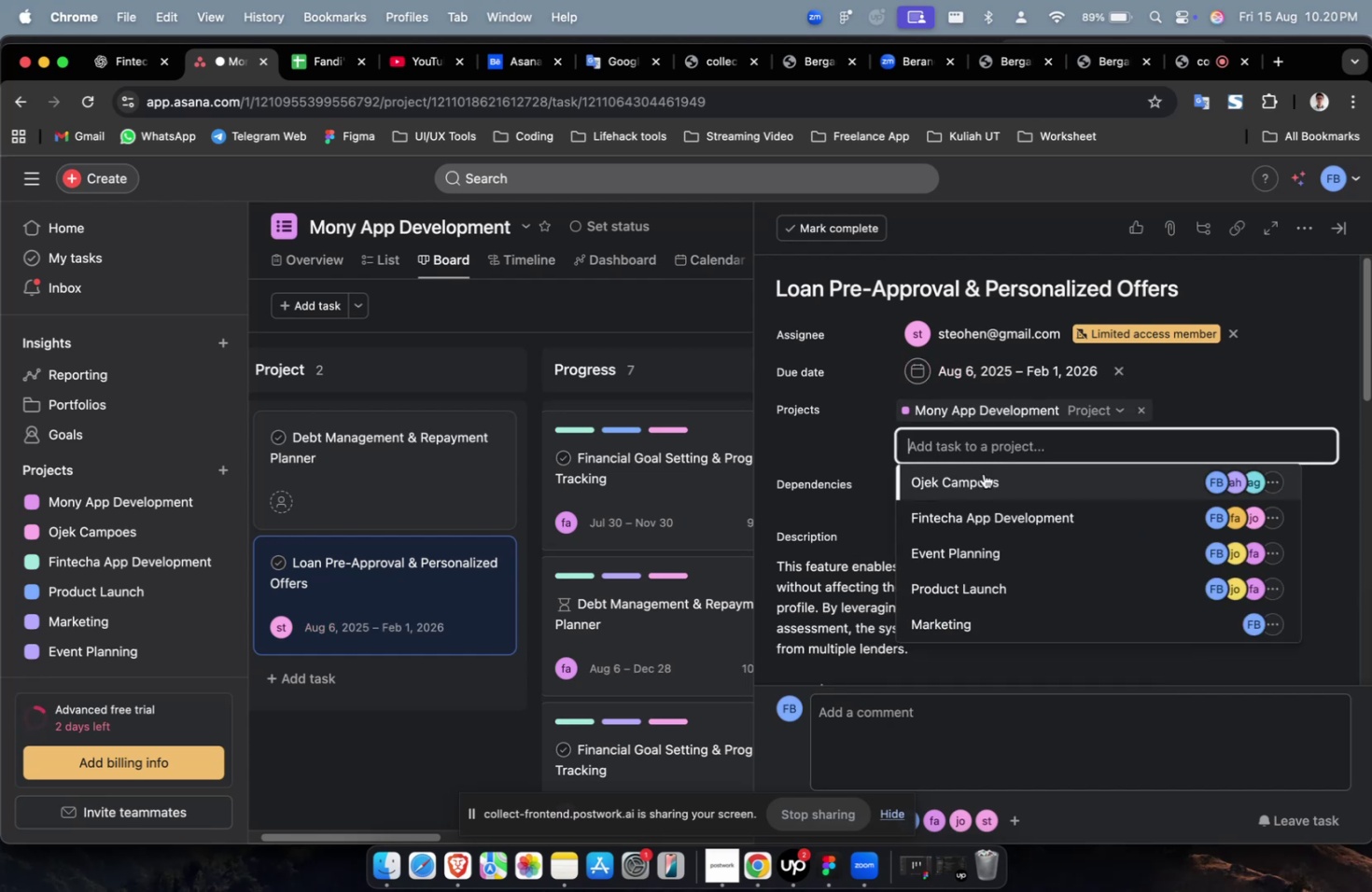 
triple_click([983, 473])
 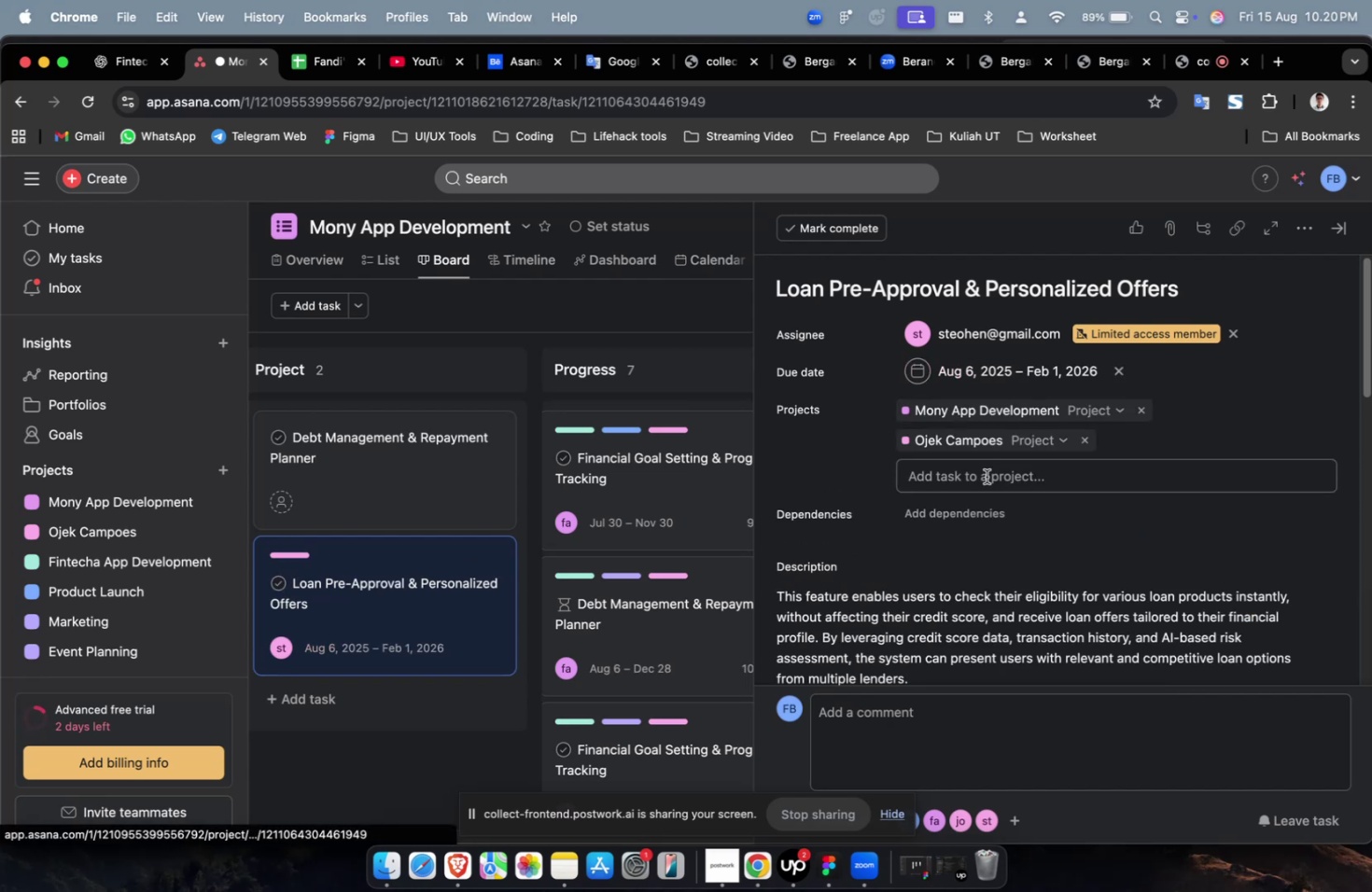 
triple_click([986, 476])
 